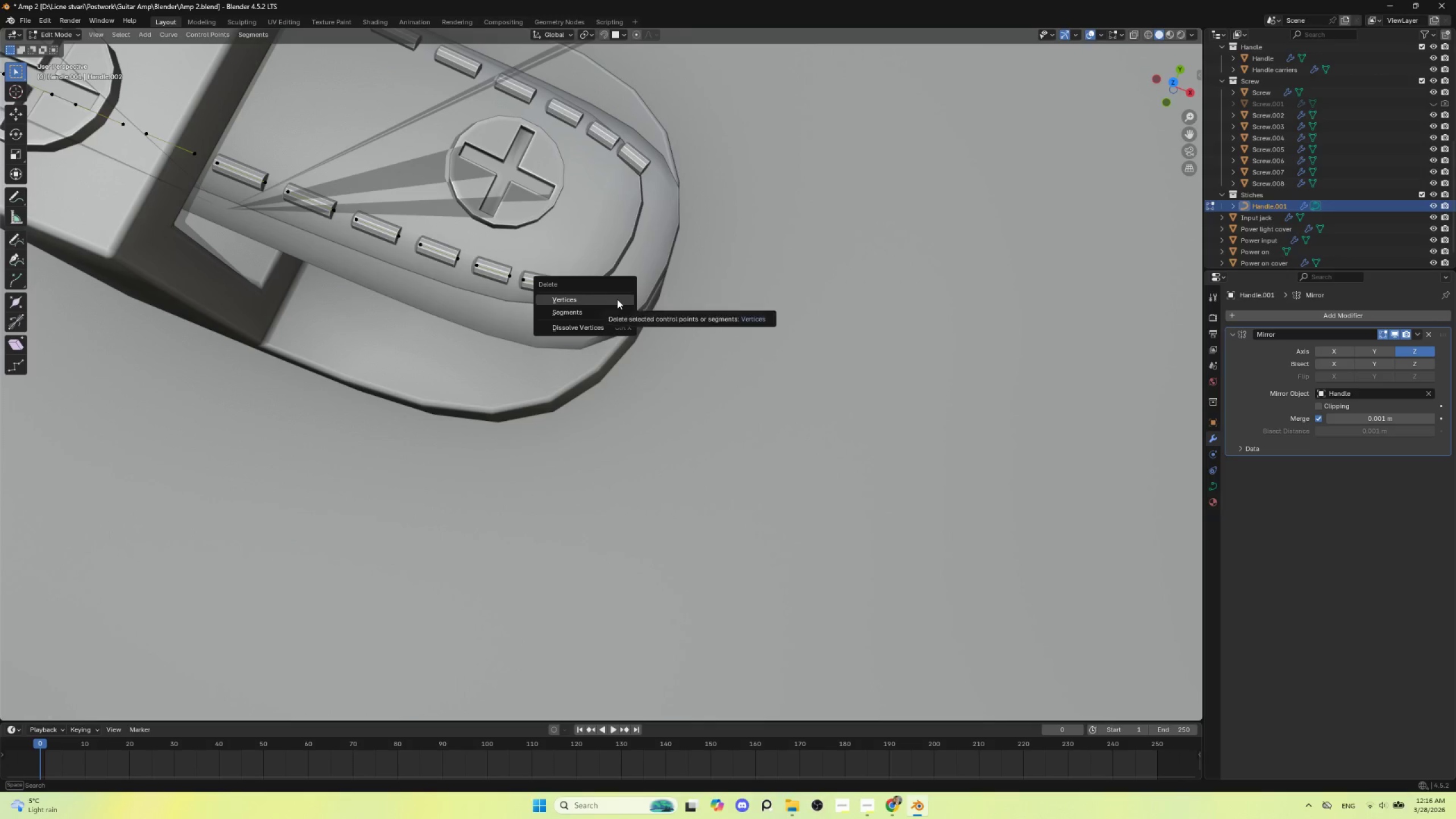 
left_click([617, 299])
 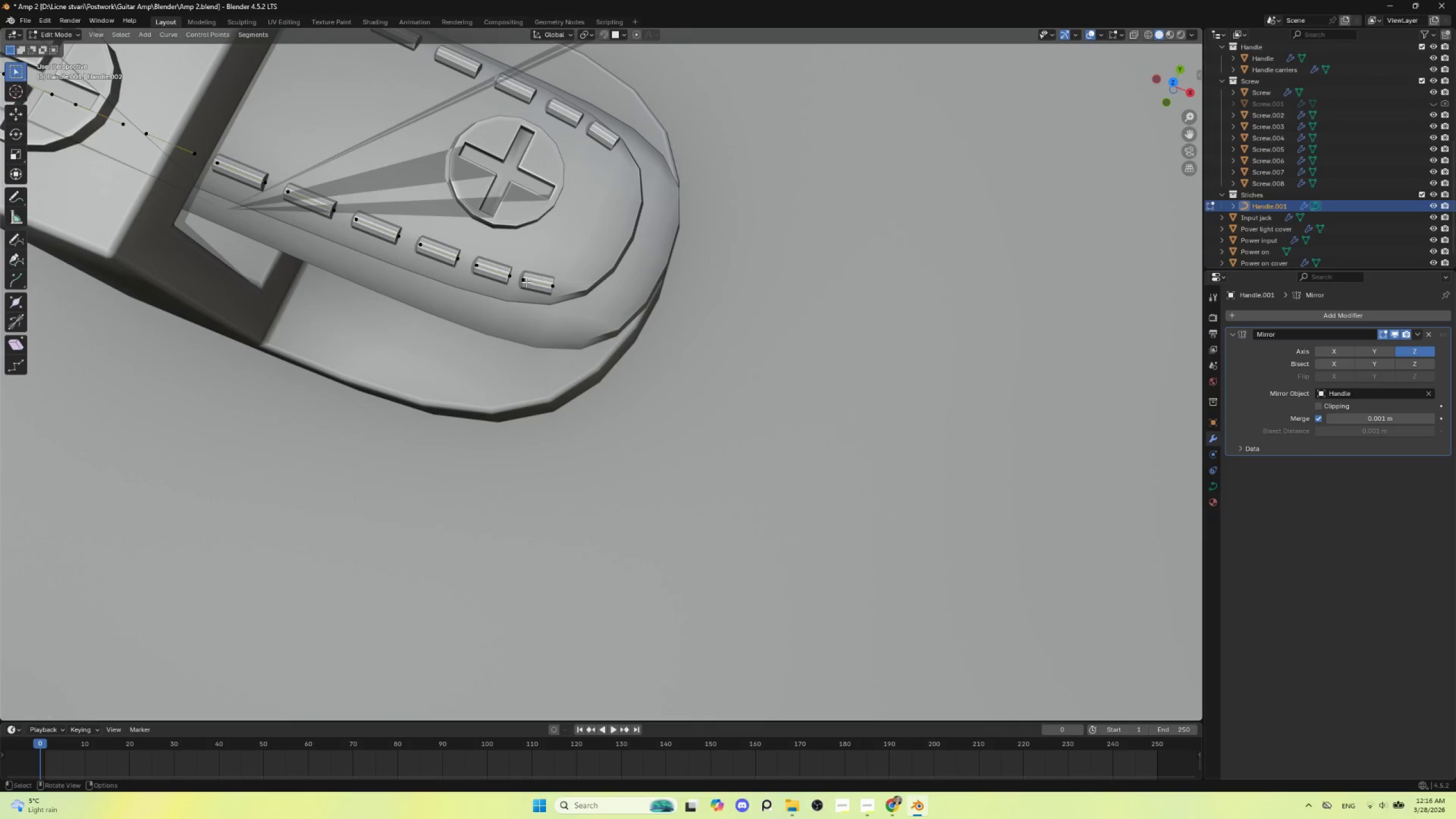 
left_click([524, 280])
 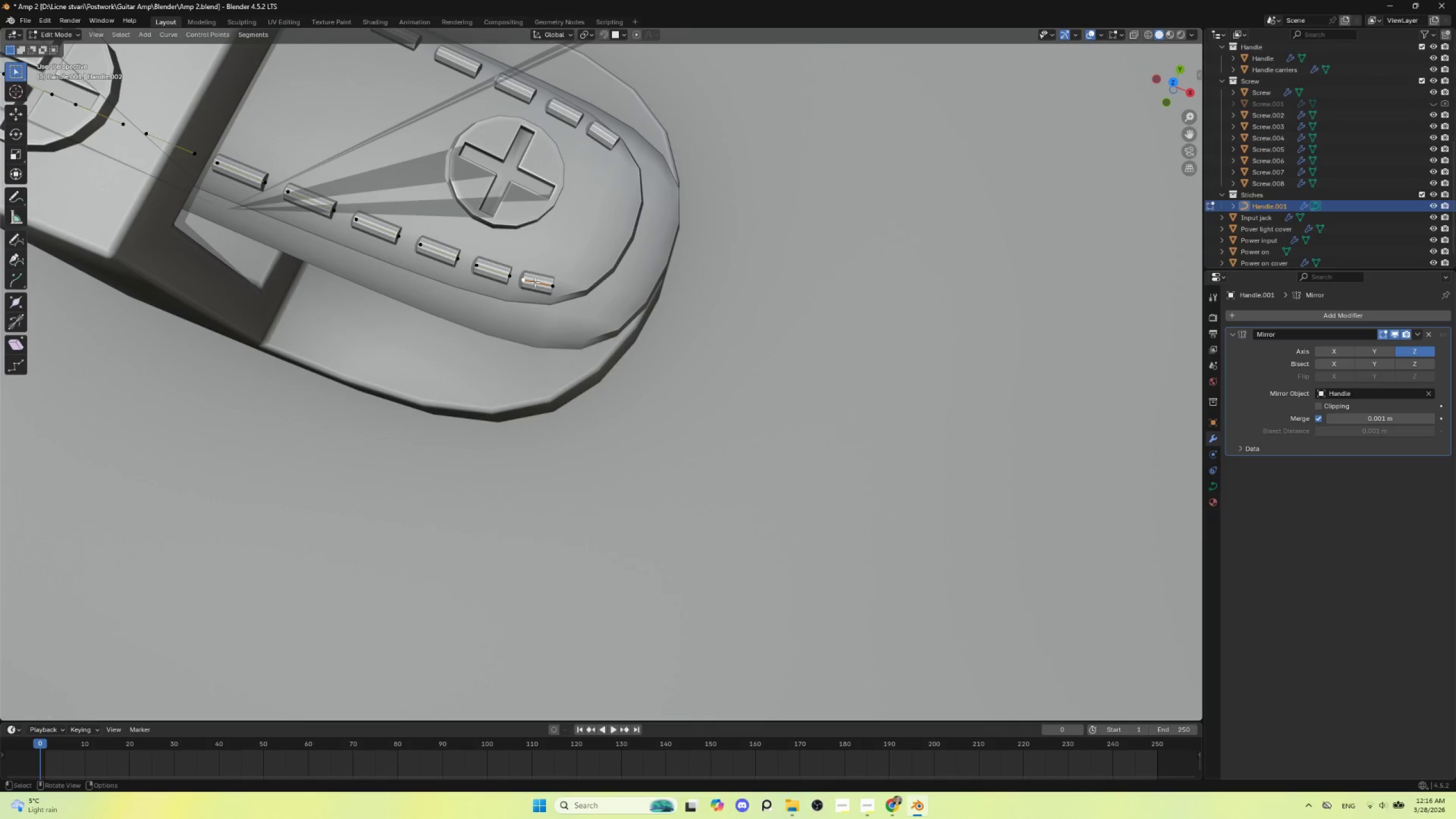 
hold_key(key=ShiftLeft, duration=0.75)
left_click([552, 284])
 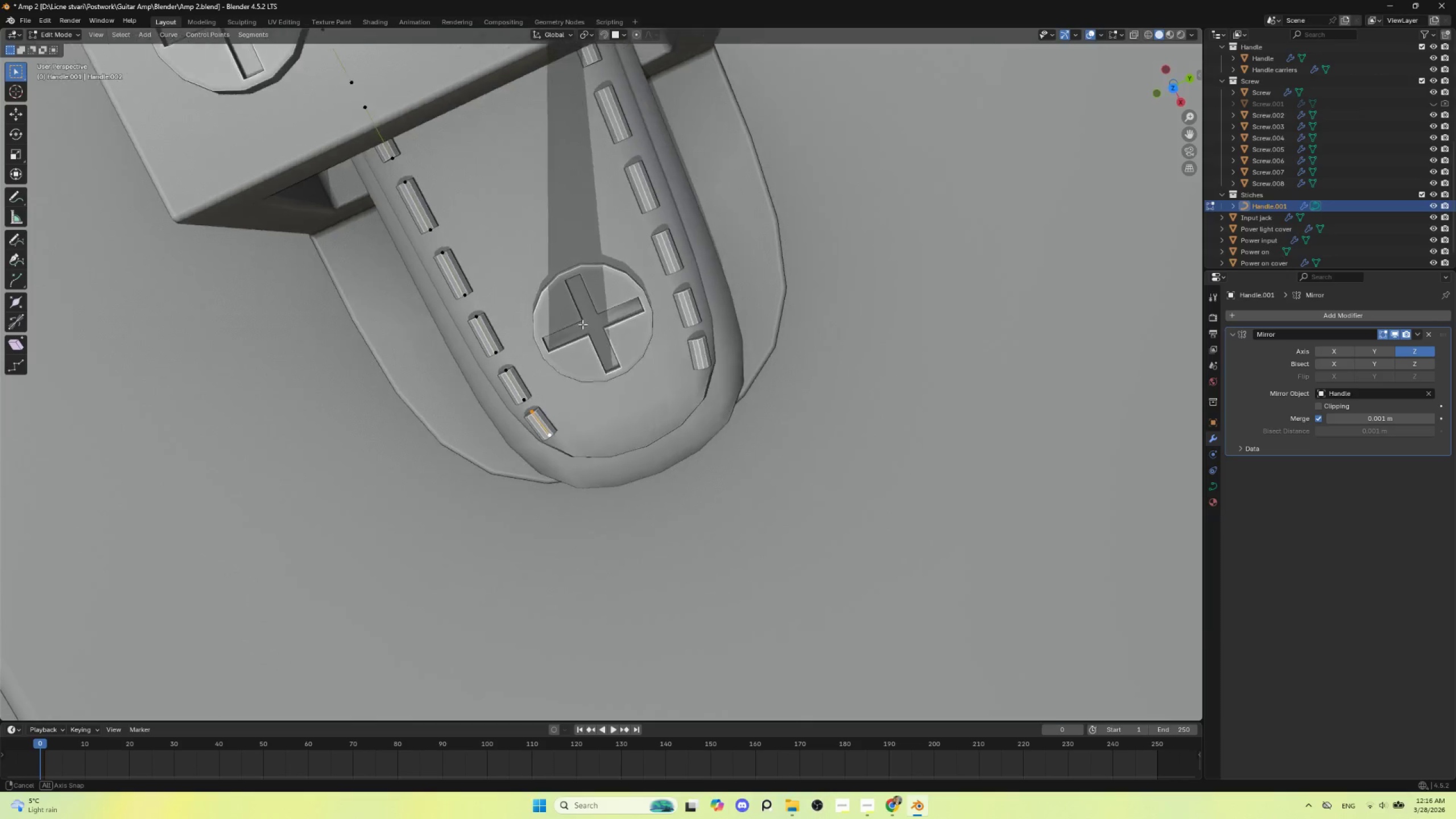 
hold_key(key=AltLeft, duration=0.62)
 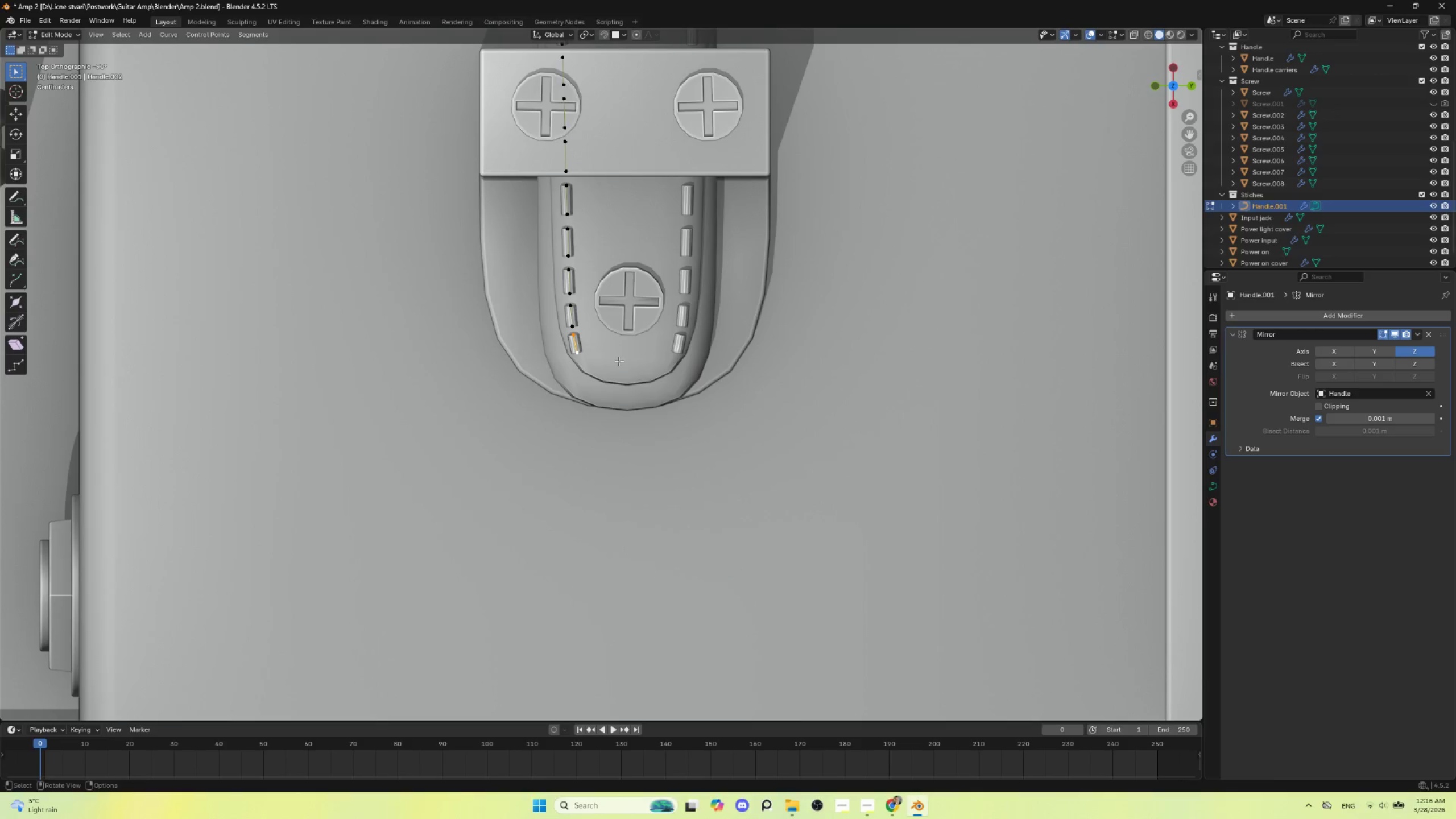 
key(Shift+D)
 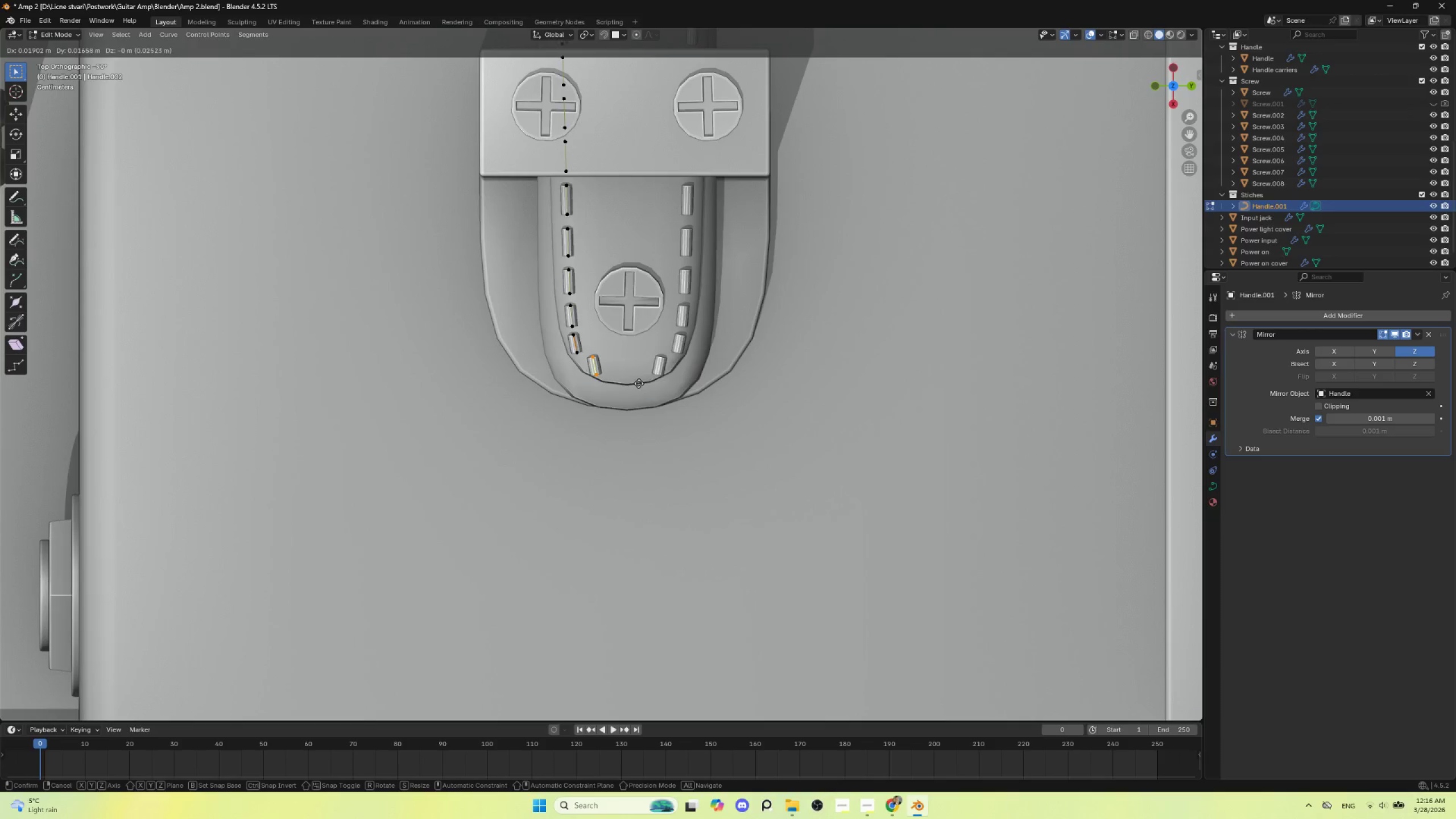 
left_click([639, 382])
 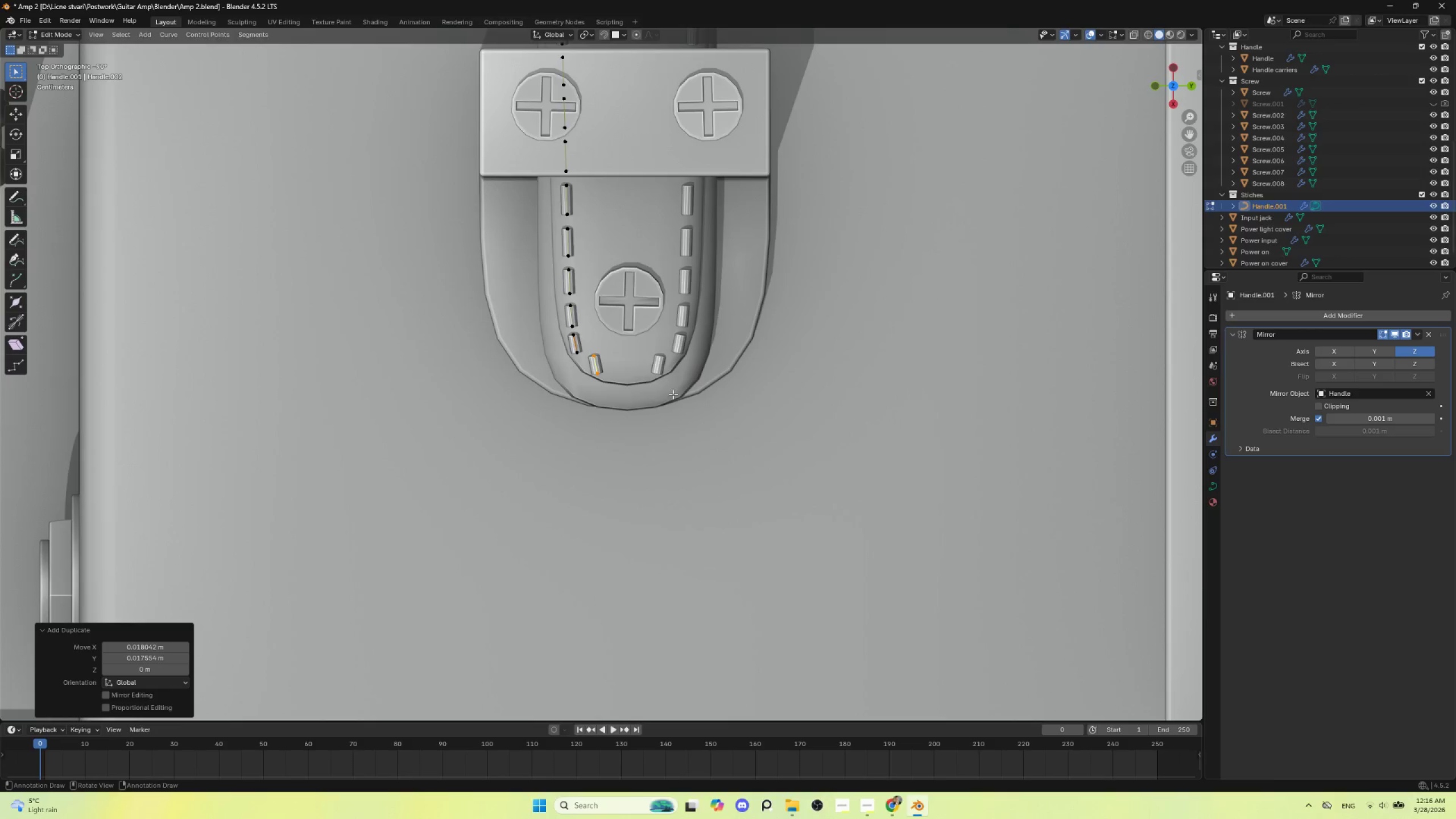 
key(R)
 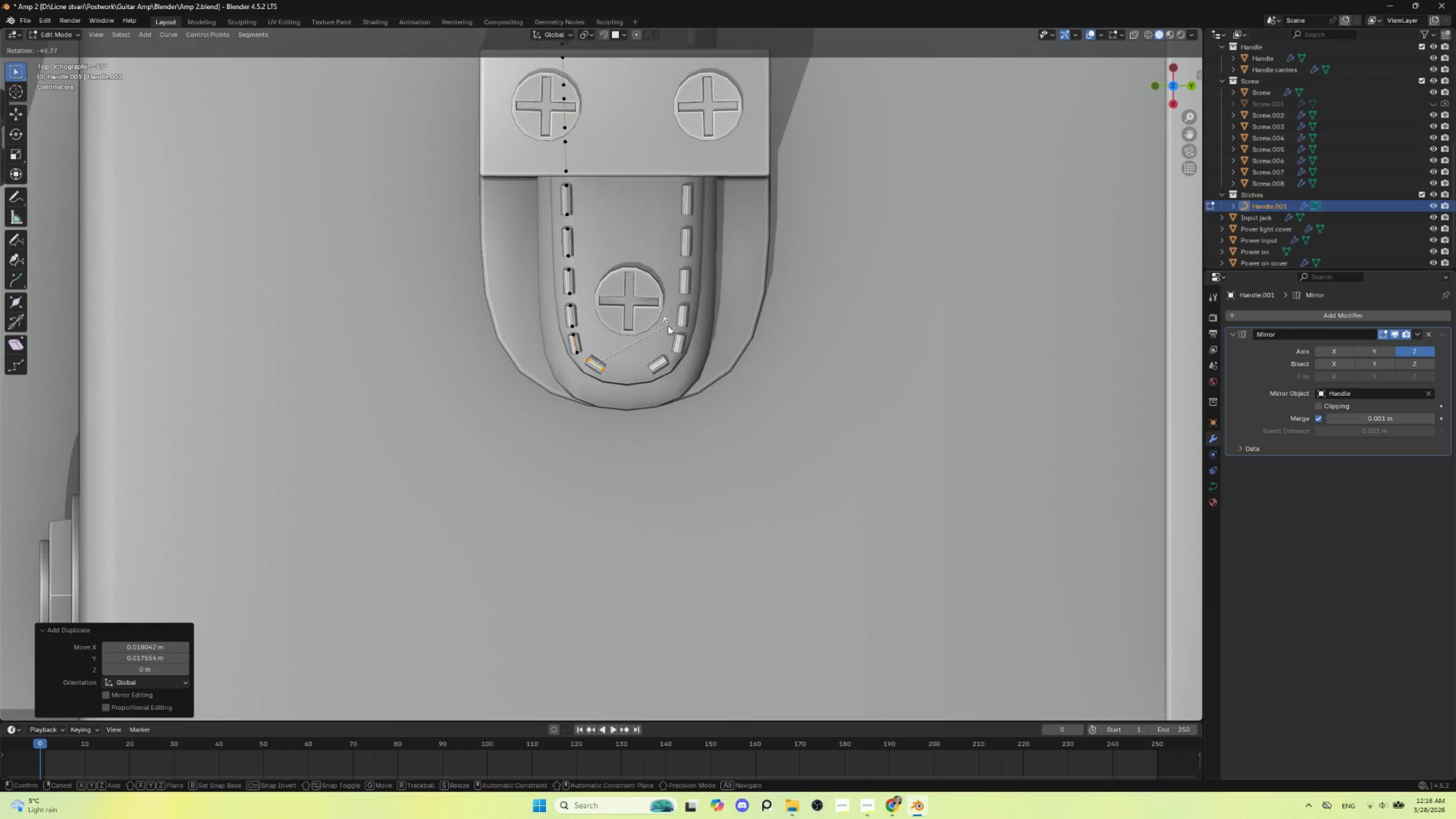 
left_click([668, 325])
 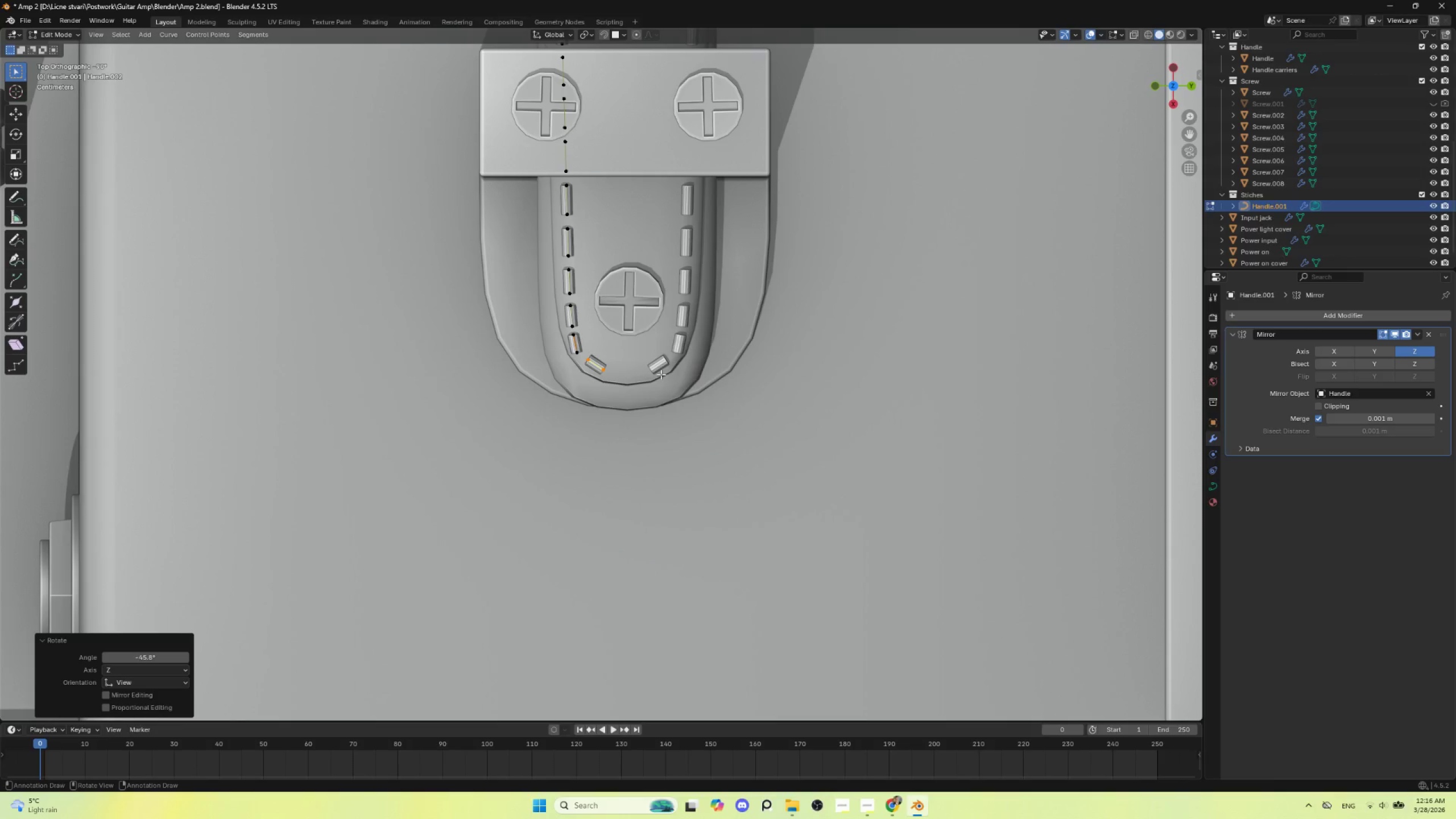 
key(G)
 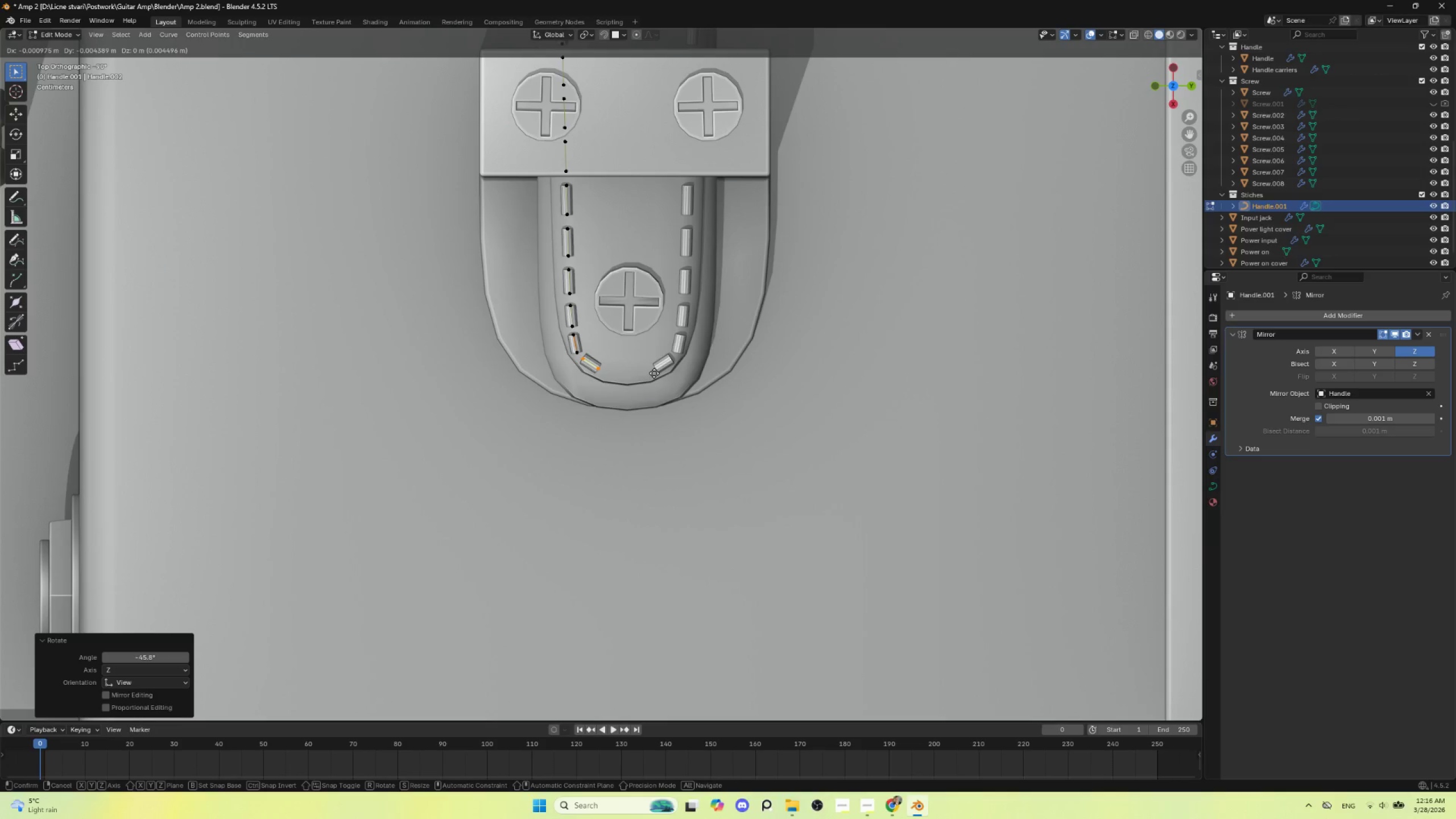 
left_click([654, 373])
 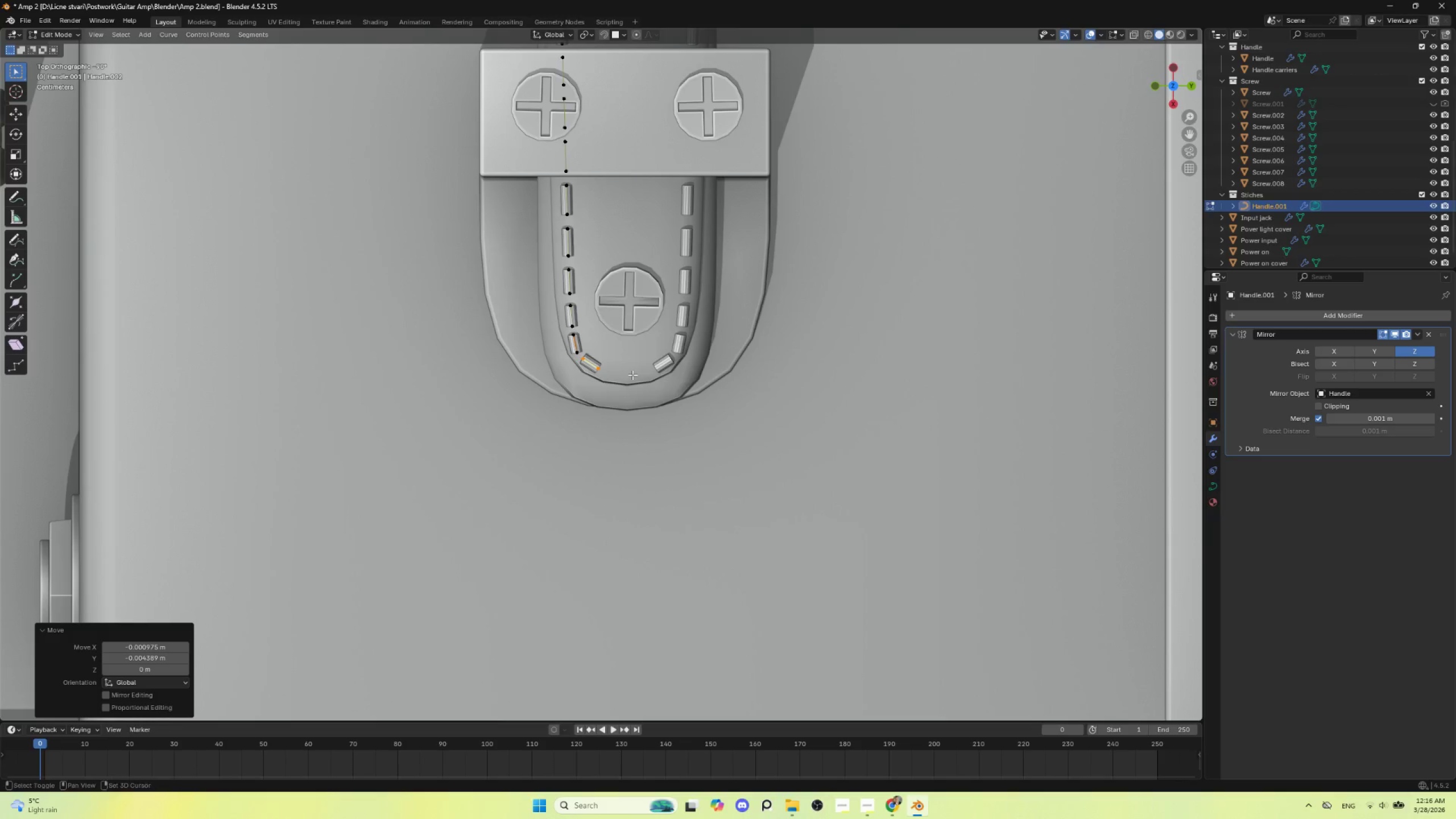 
key(Shift+D)
 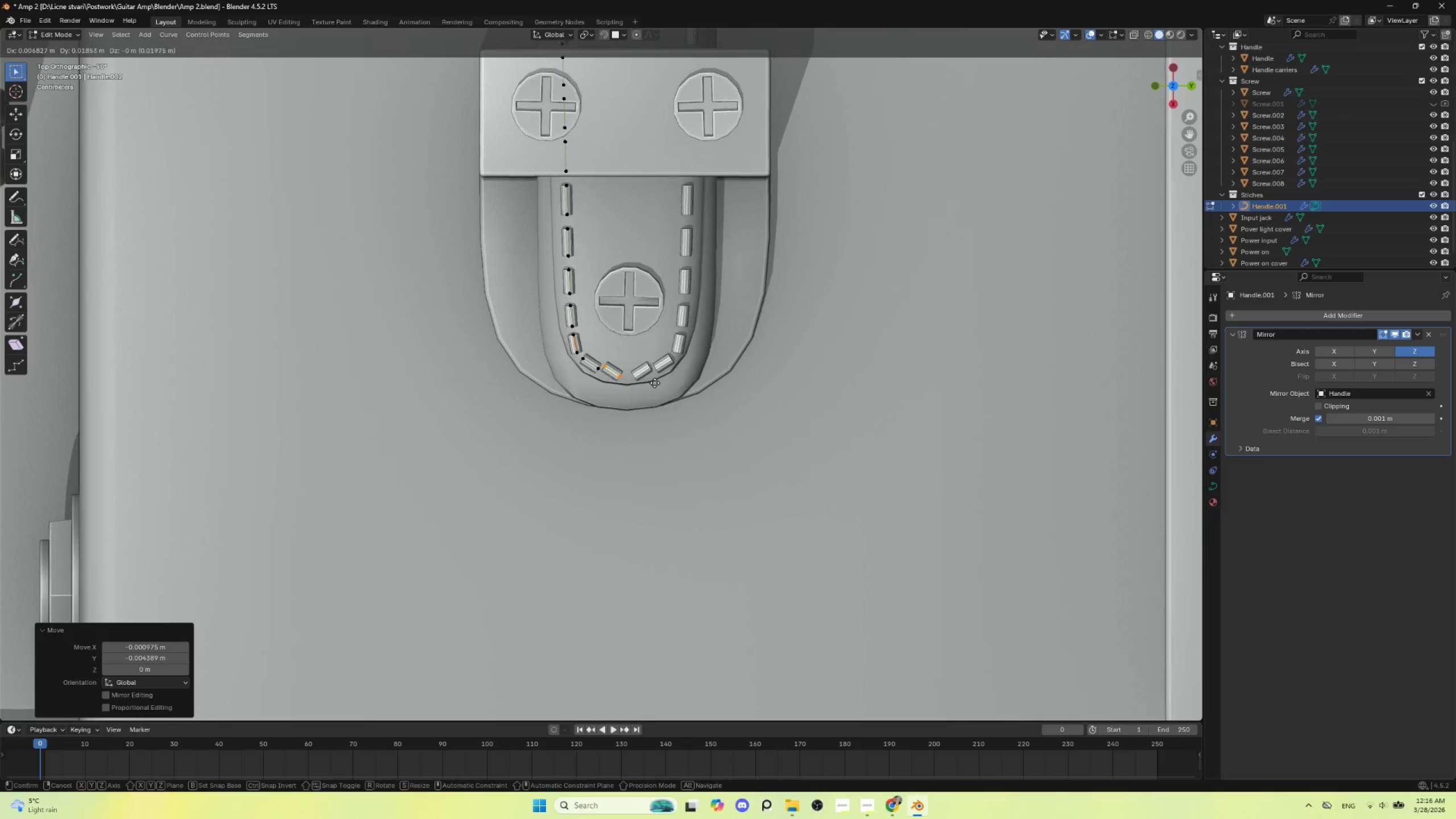 
left_click([655, 383])
 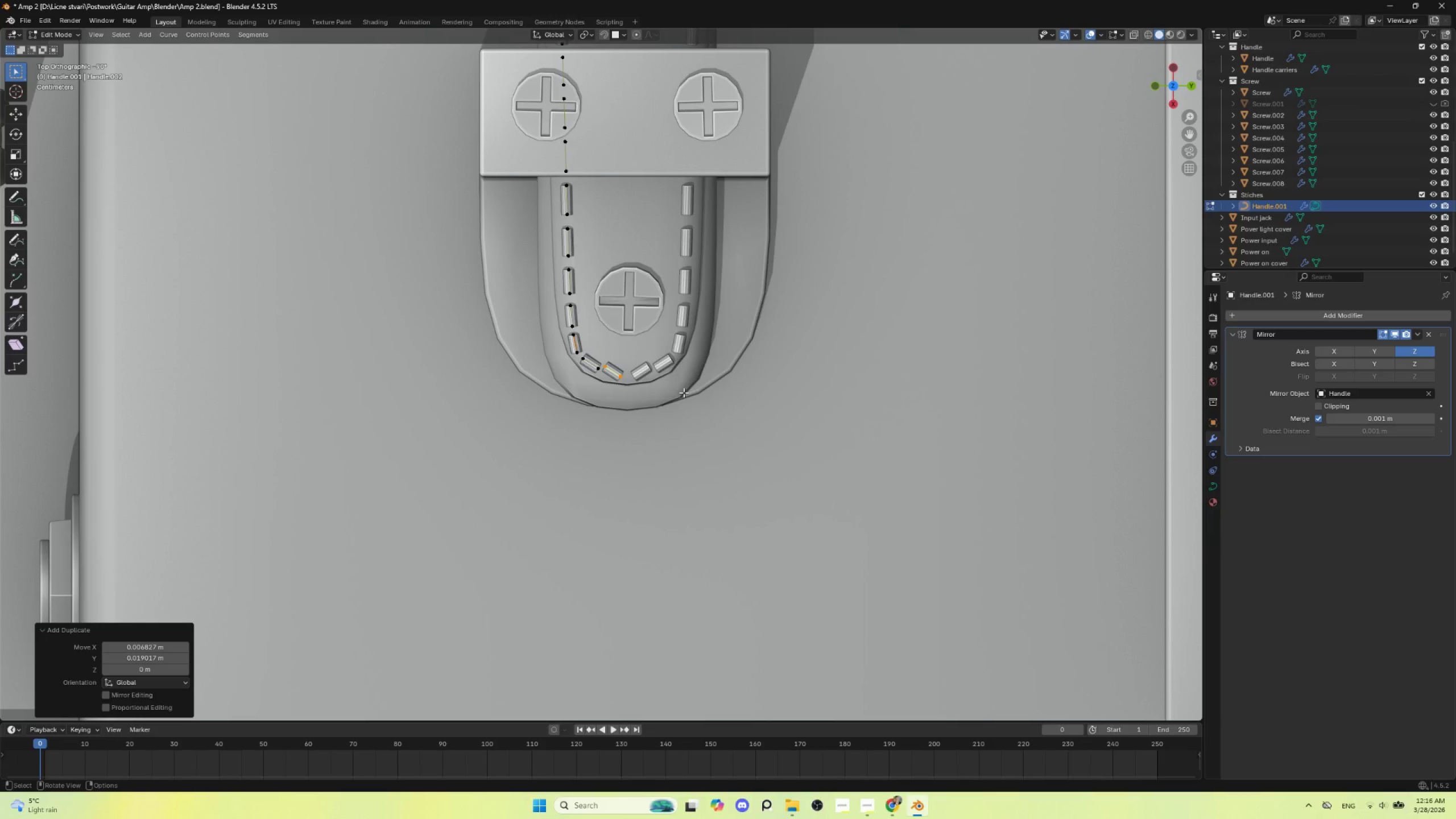 
key(R)
 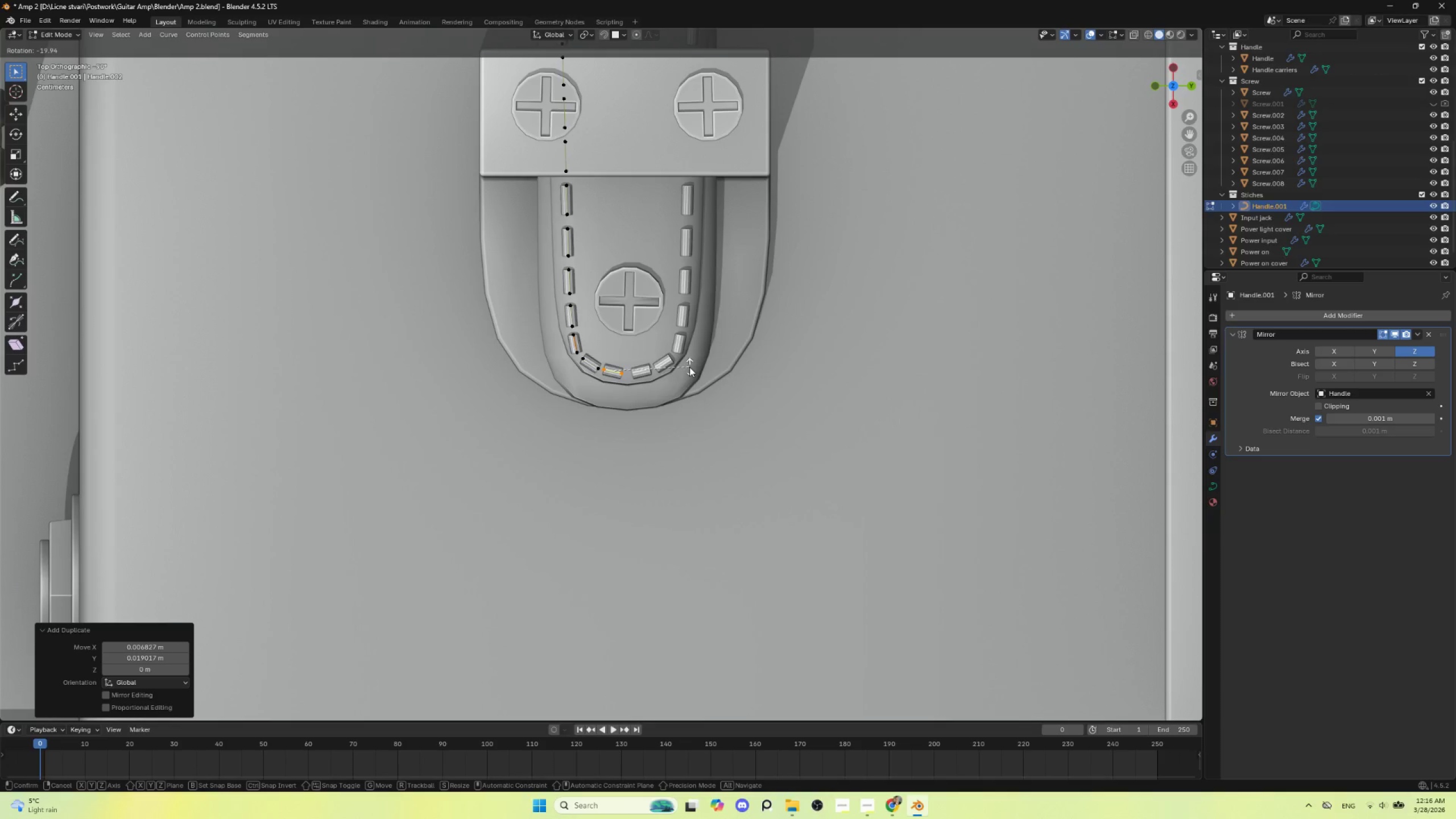 
left_click([689, 367])
 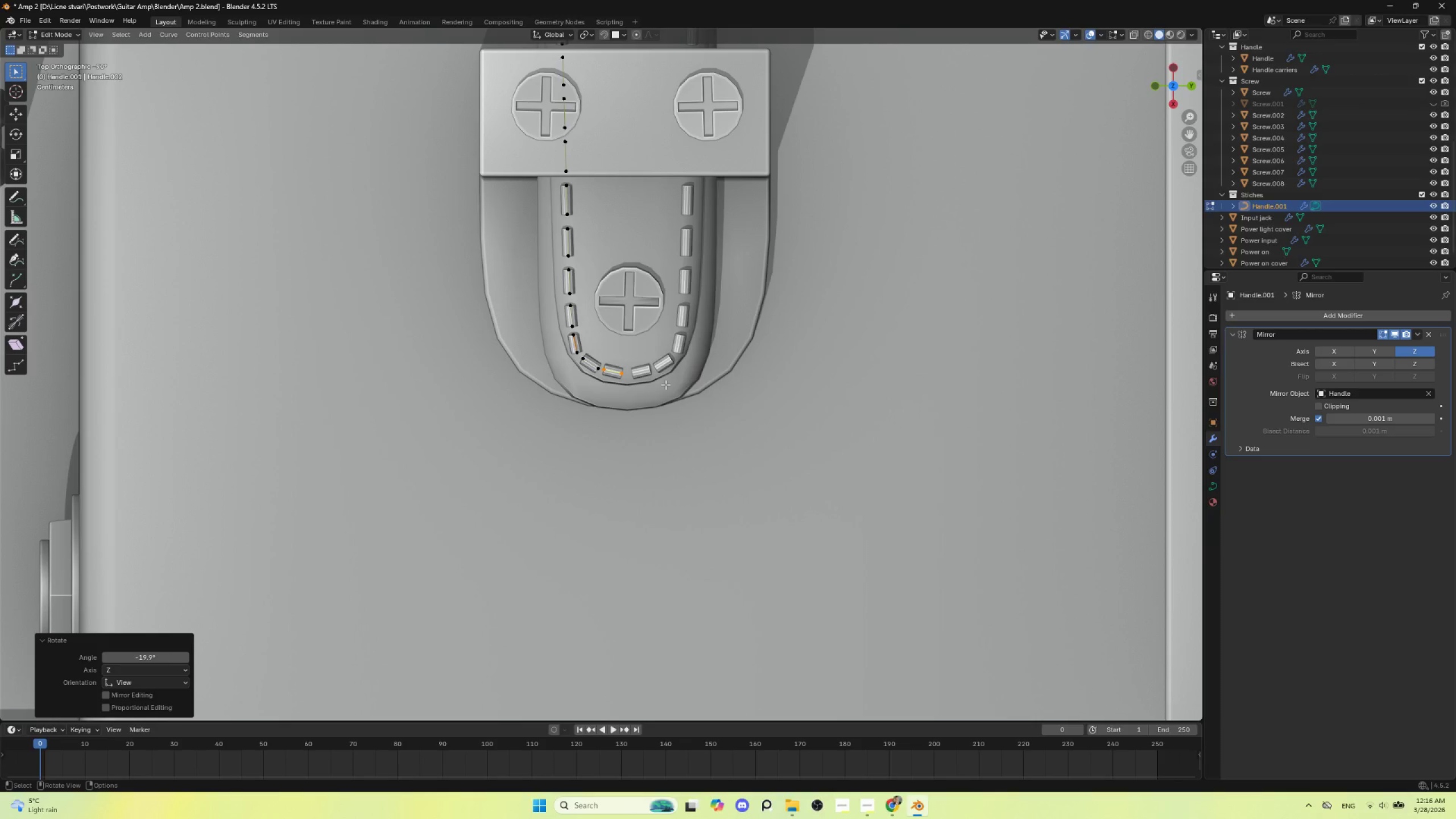 
key(G)
 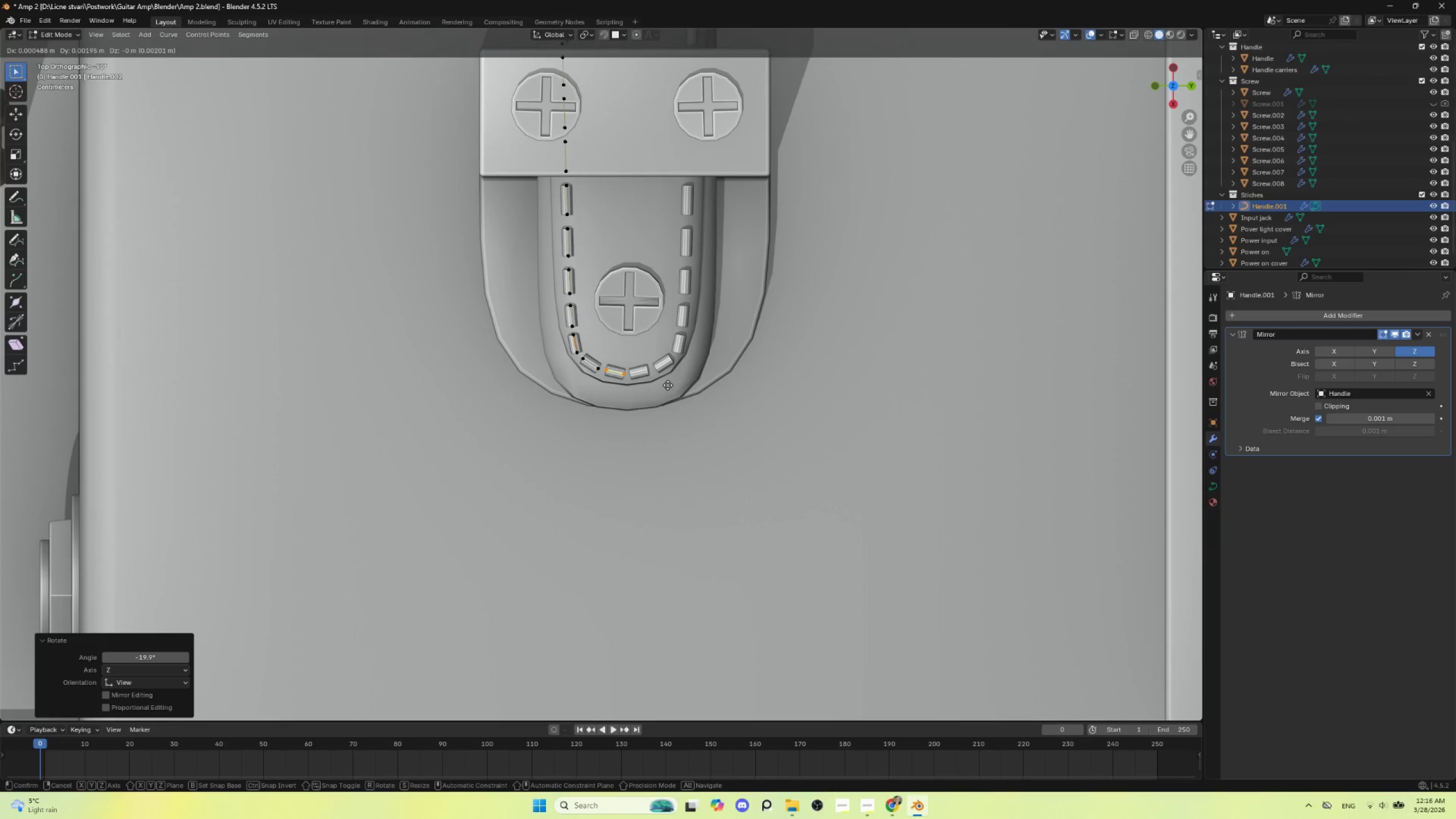 
left_click([668, 385])
 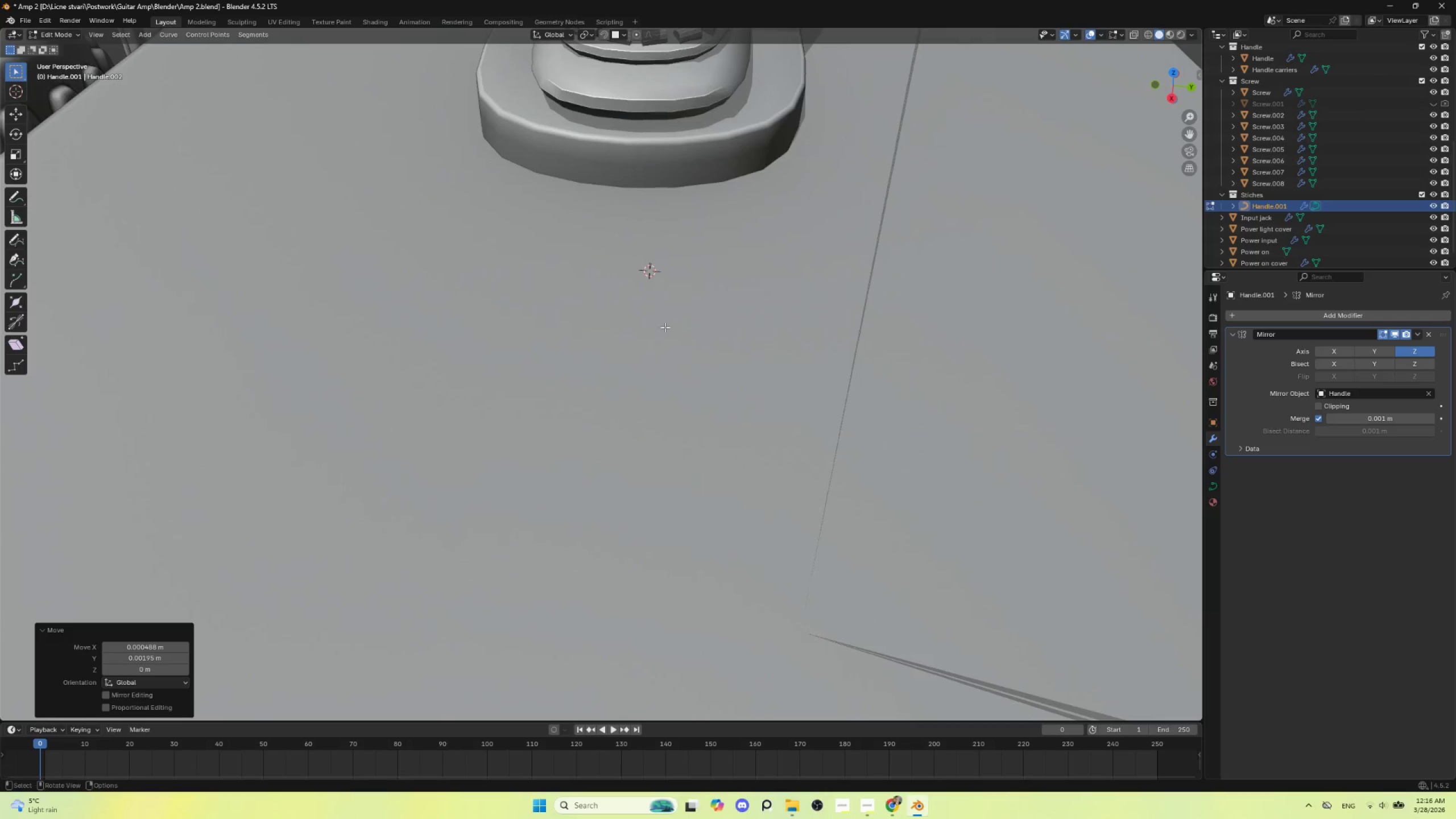 
hold_key(key=ShiftLeft, duration=0.7)
 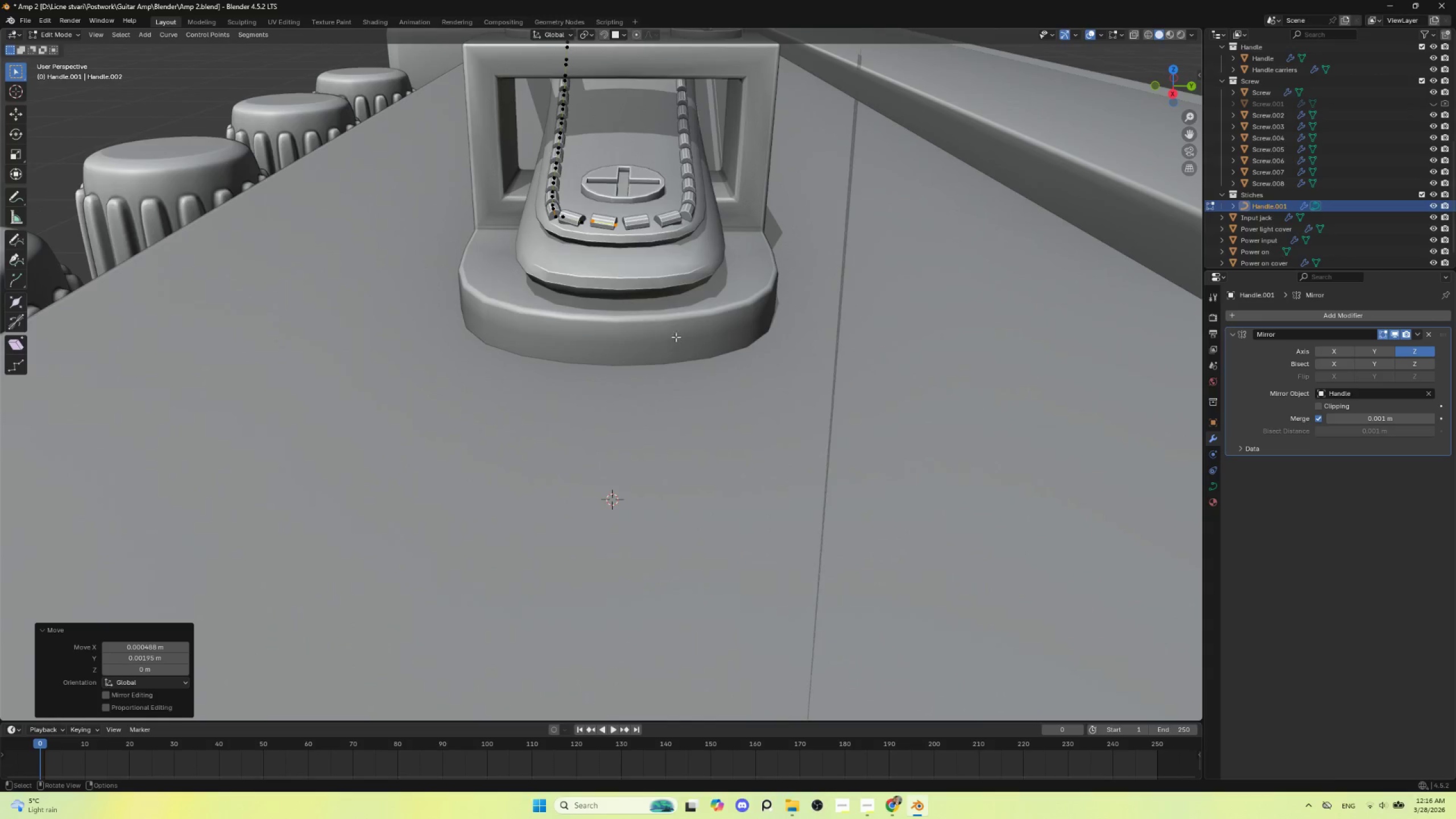 
key(Tab)
 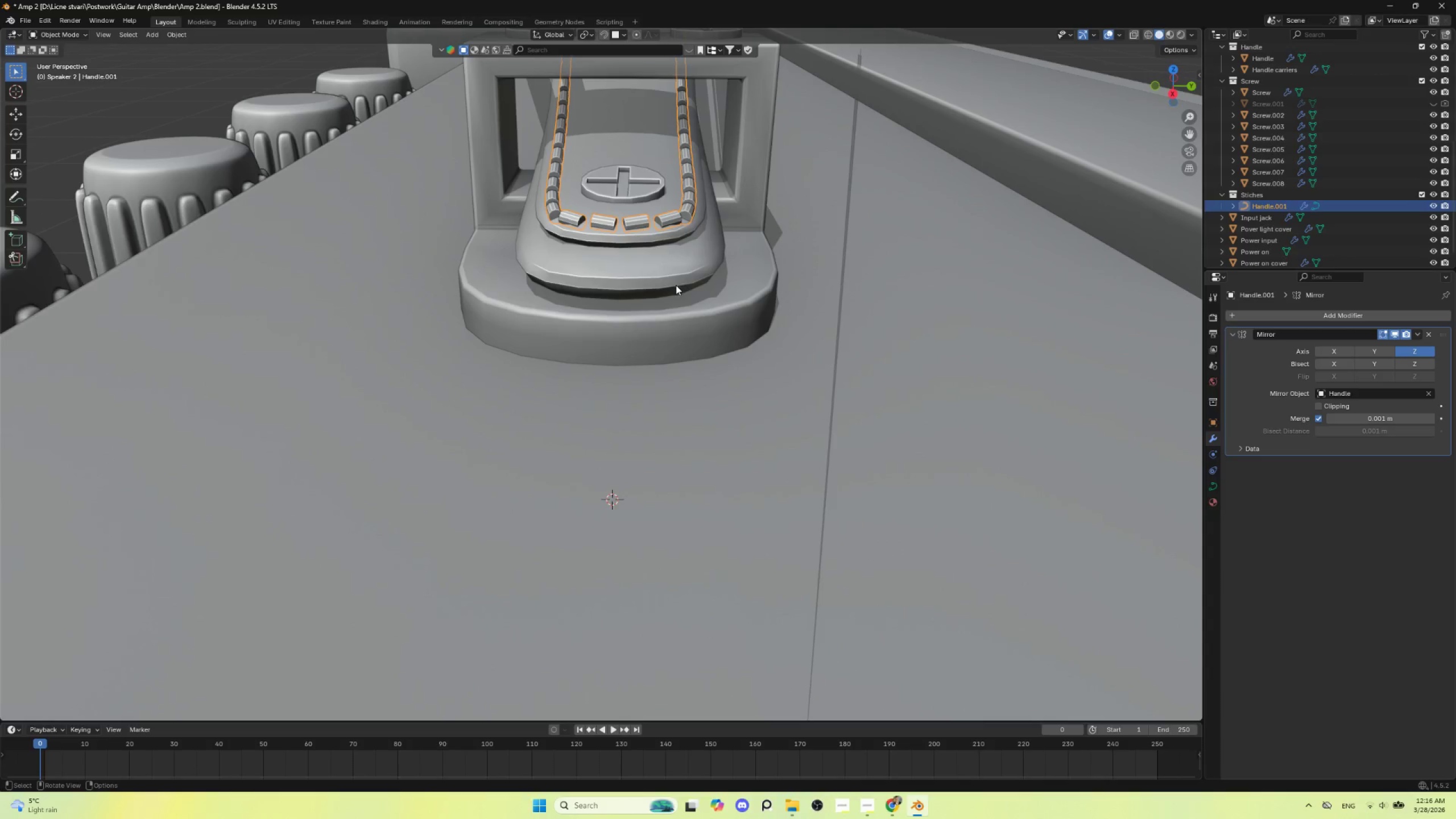 
scroll: coordinate [676, 295], scroll_direction: down, amount: 4.0
 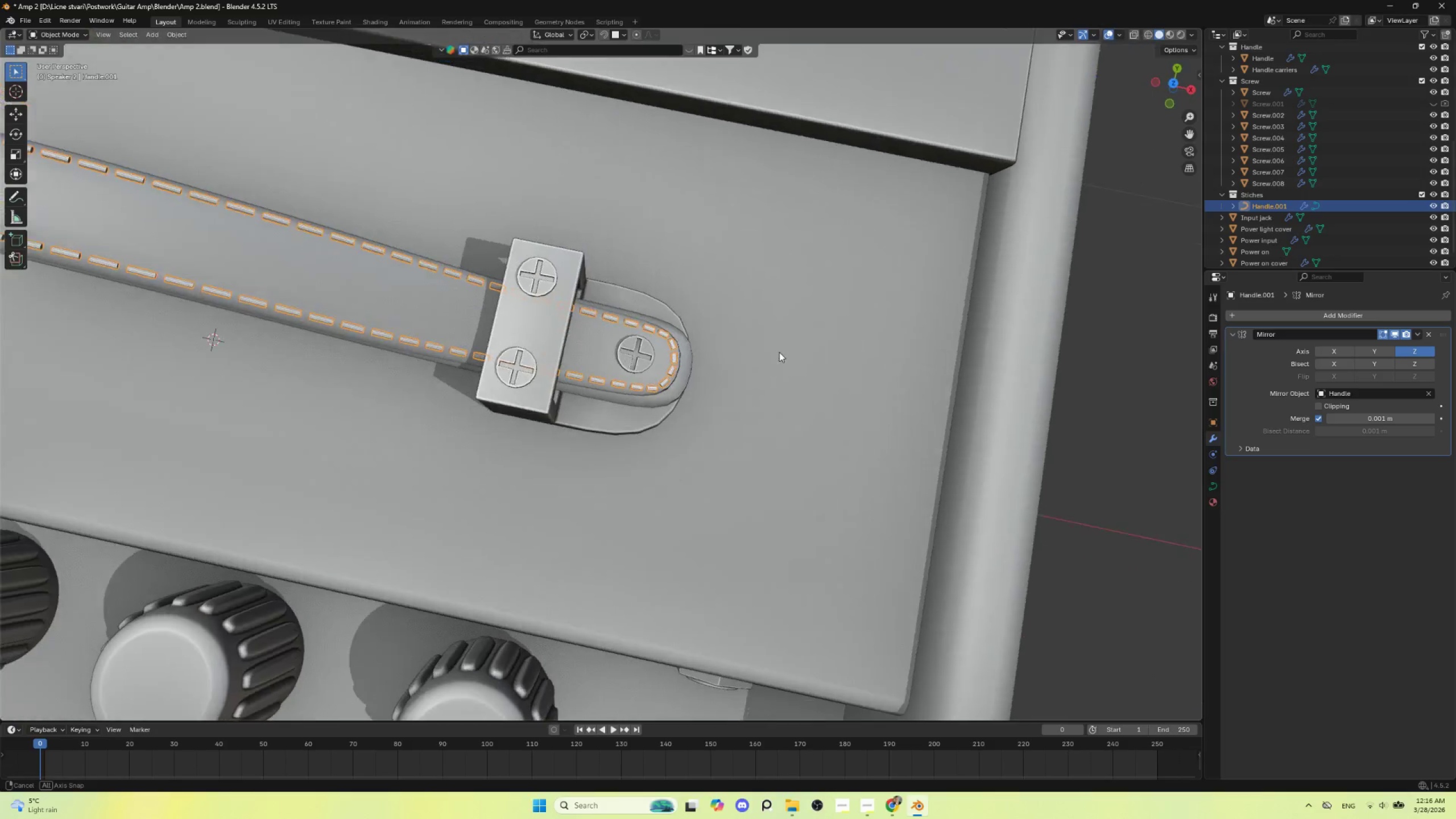 
hold_key(key=ShiftLeft, duration=0.59)
 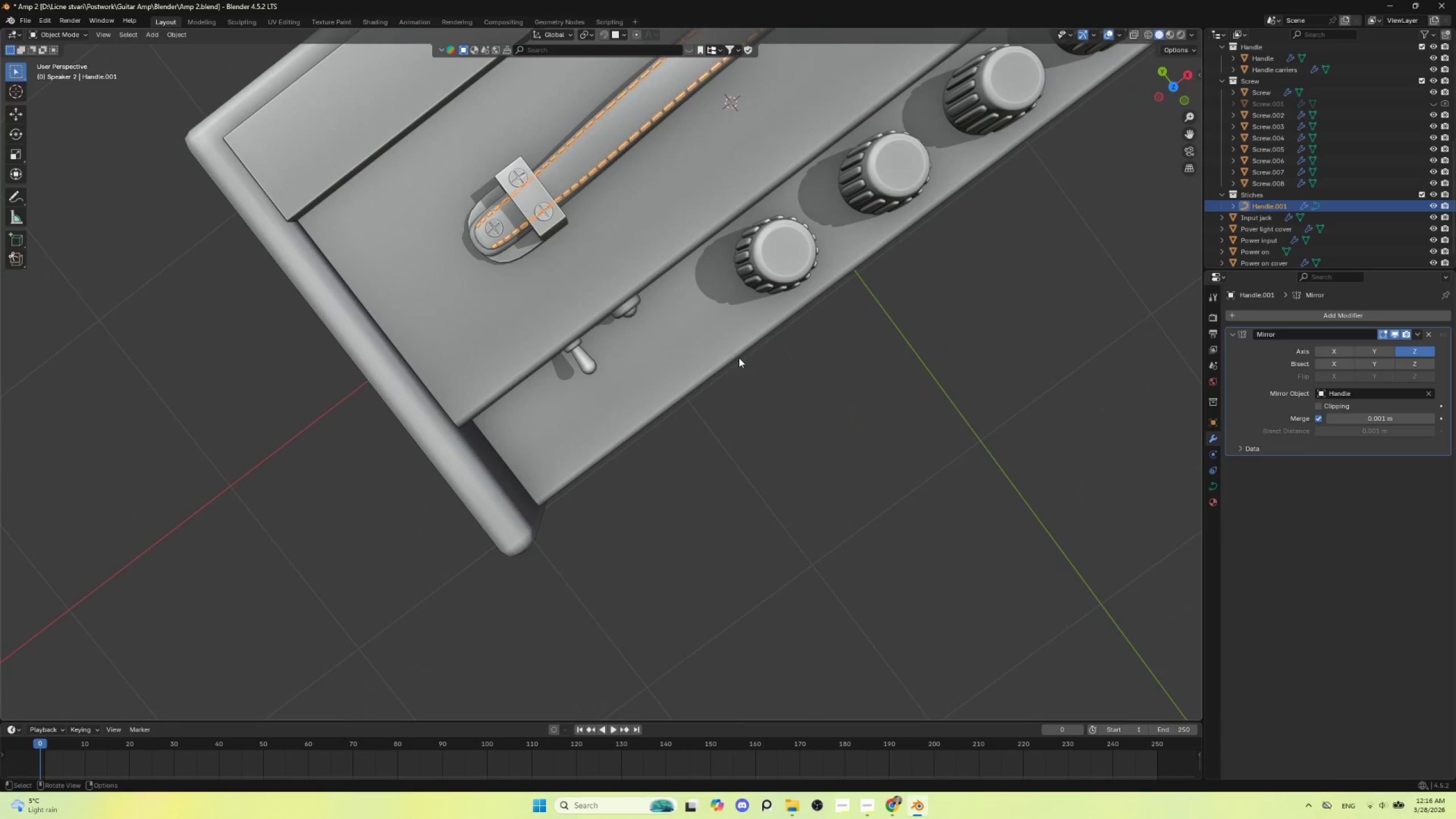 
scroll: coordinate [781, 351], scroll_direction: down, amount: 4.0
 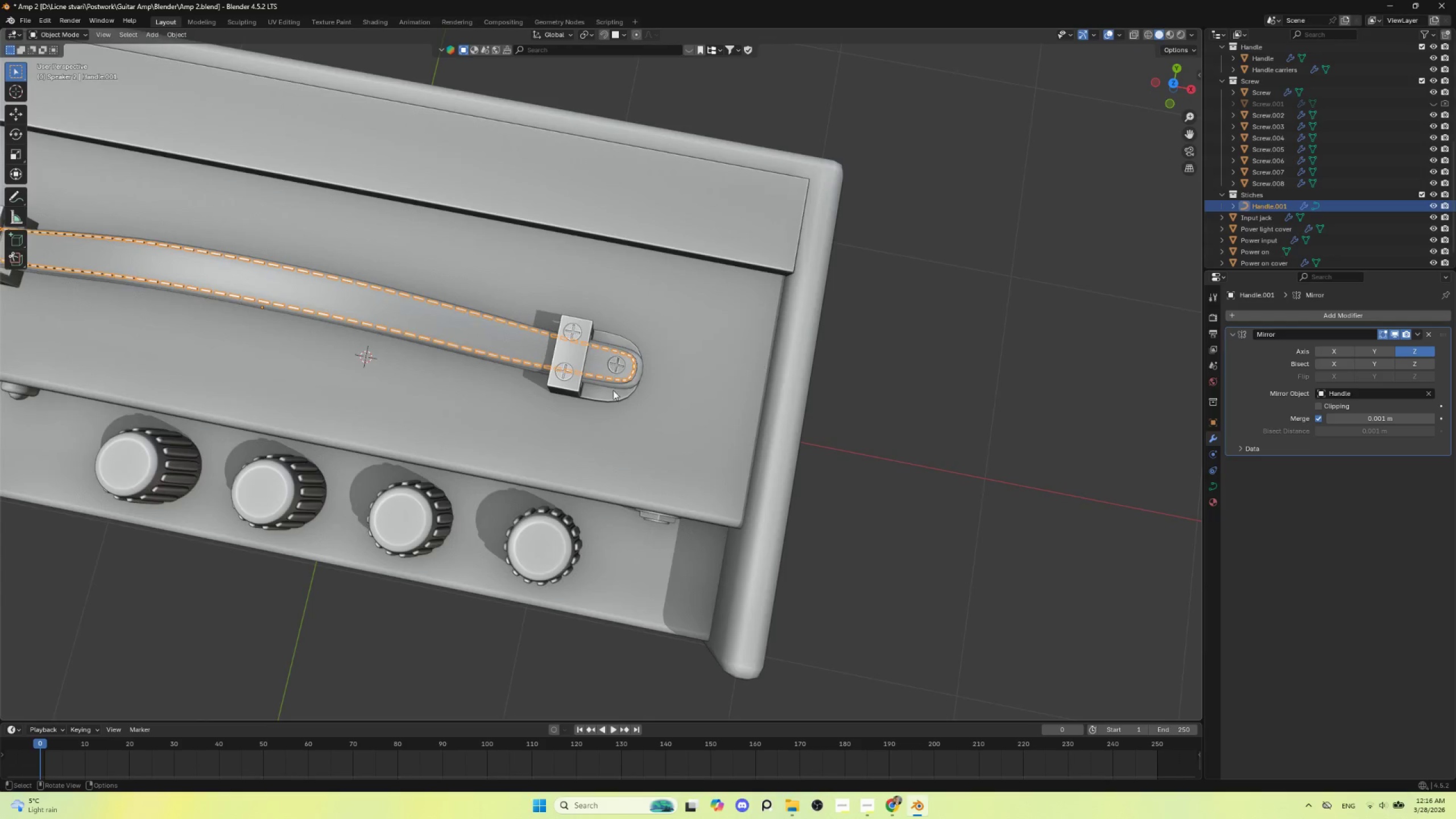 
hold_key(key=ShiftLeft, duration=0.98)
 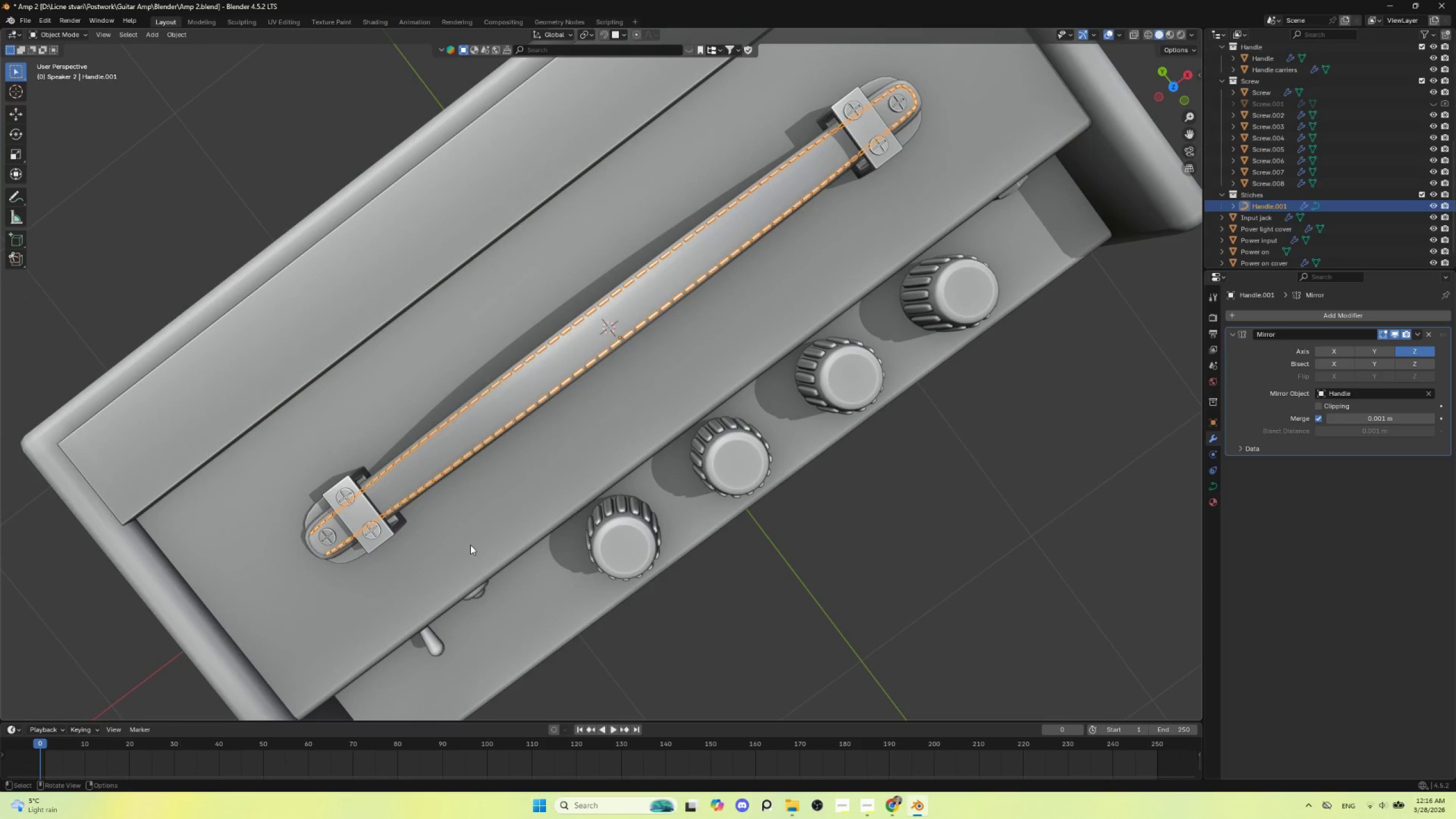 
hold_key(key=ShiftLeft, duration=0.53)
 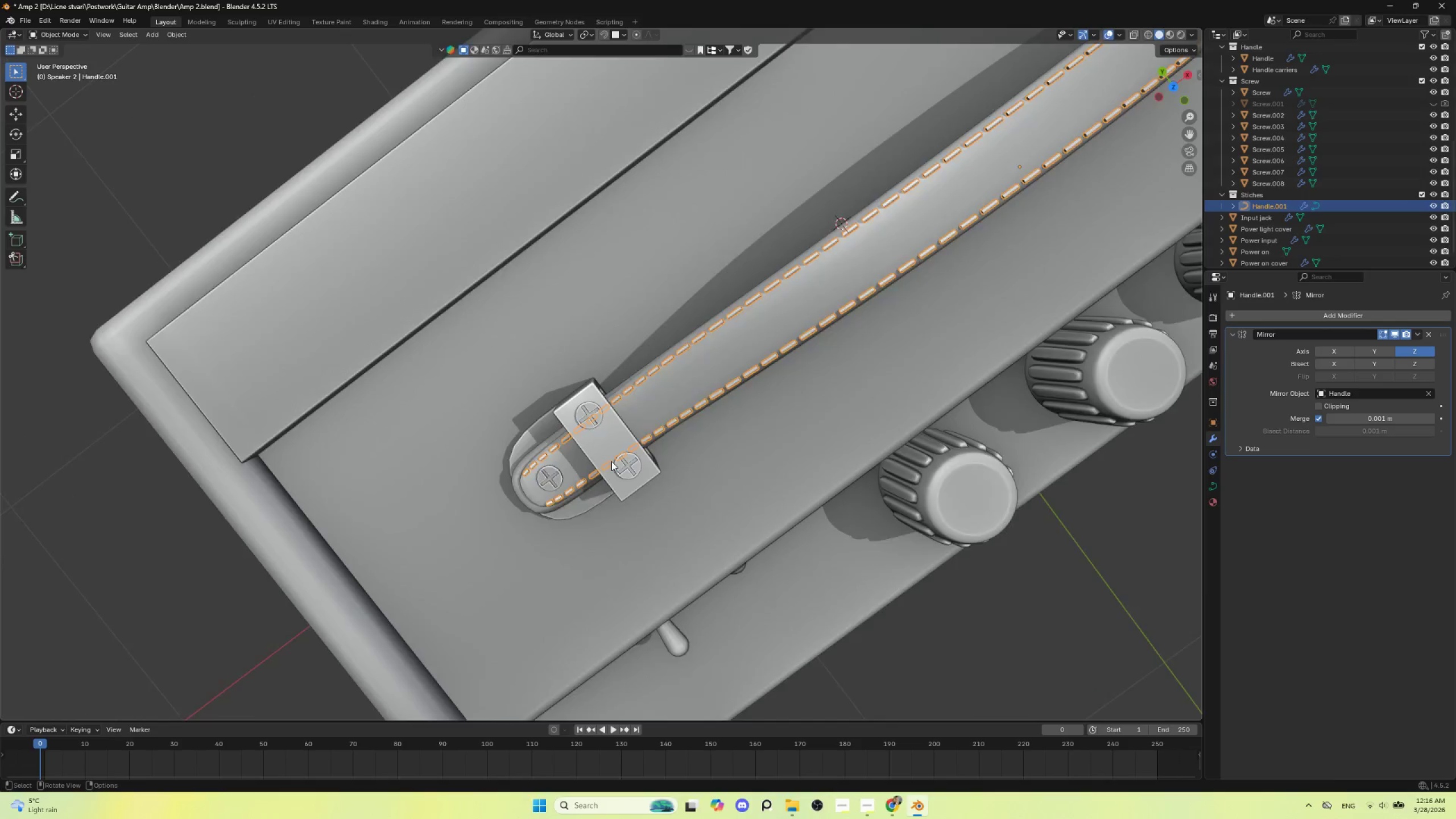 
scroll: coordinate [611, 464], scroll_direction: up, amount: 4.0
 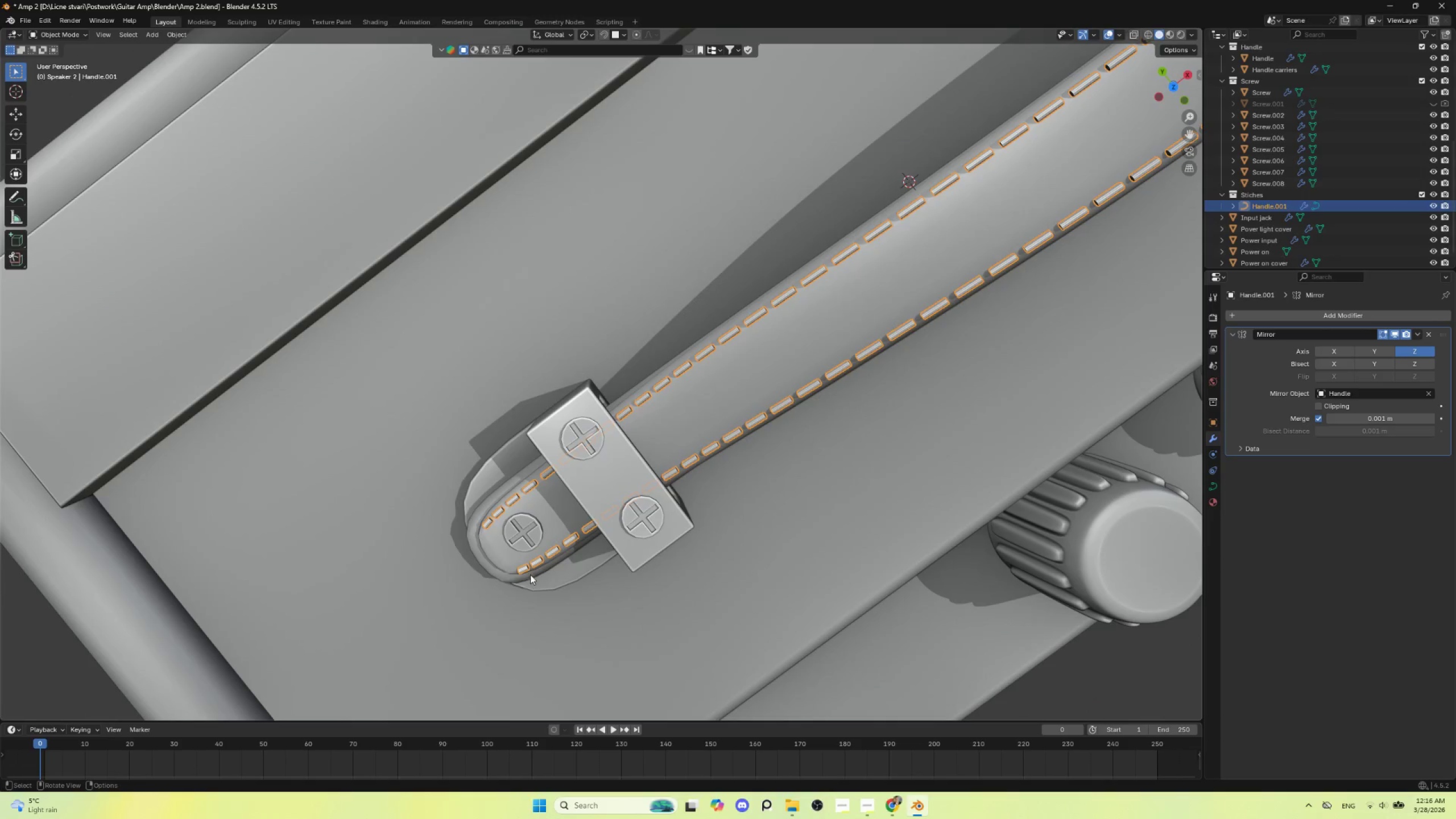 
key(Tab)
 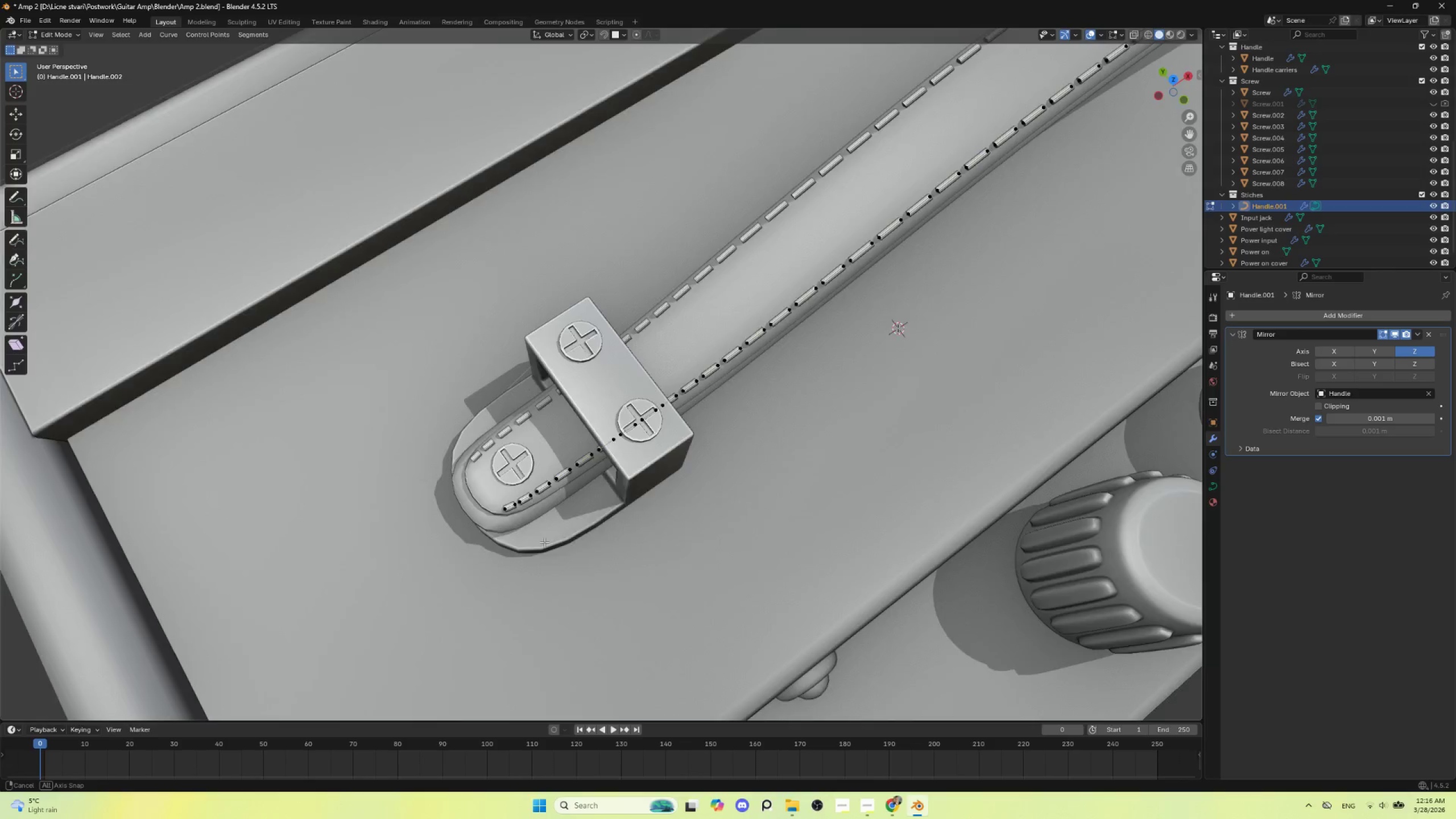 
hold_key(key=AltLeft, duration=0.7)
 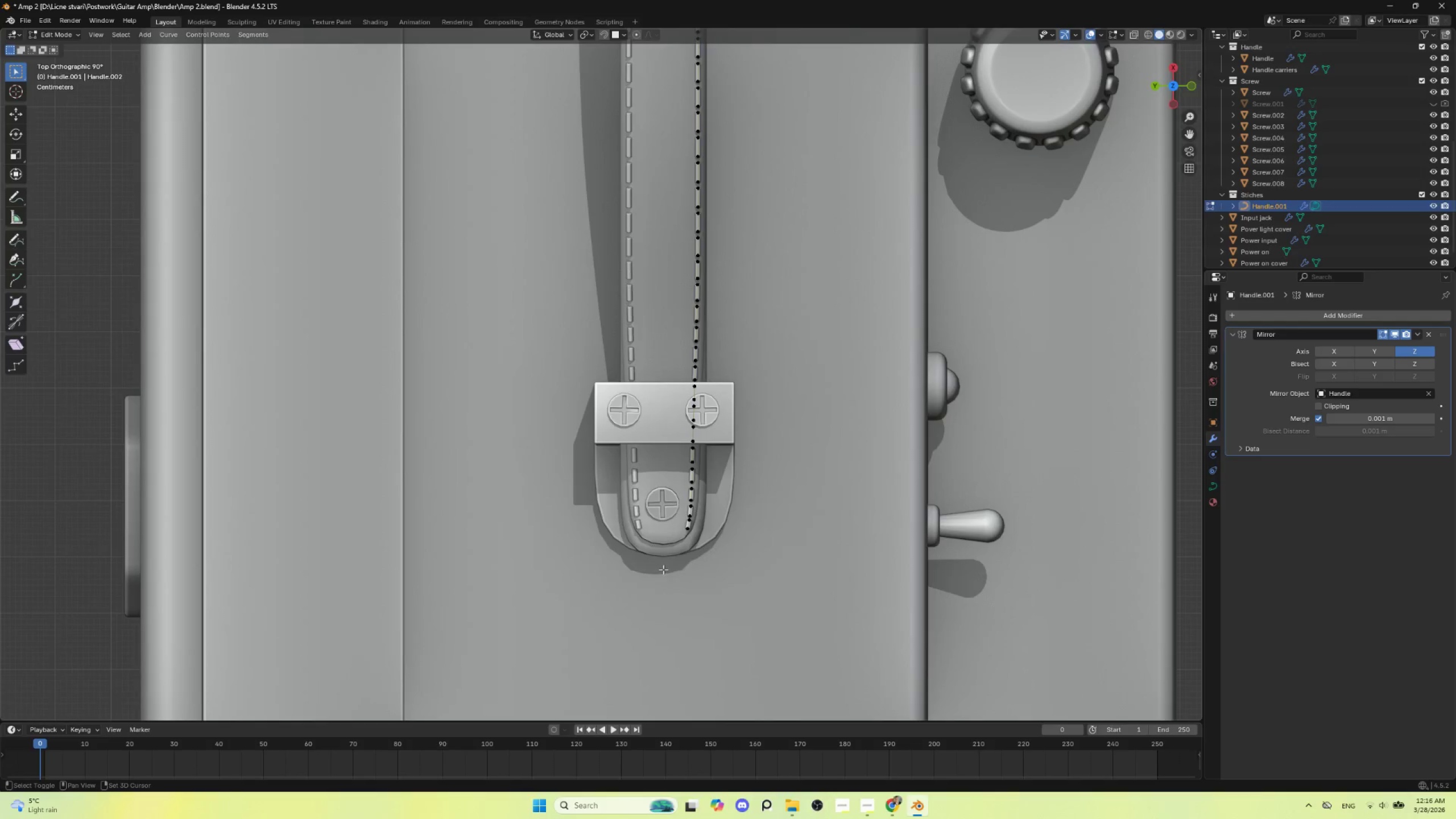 
hold_key(key=ShiftLeft, duration=0.55)
 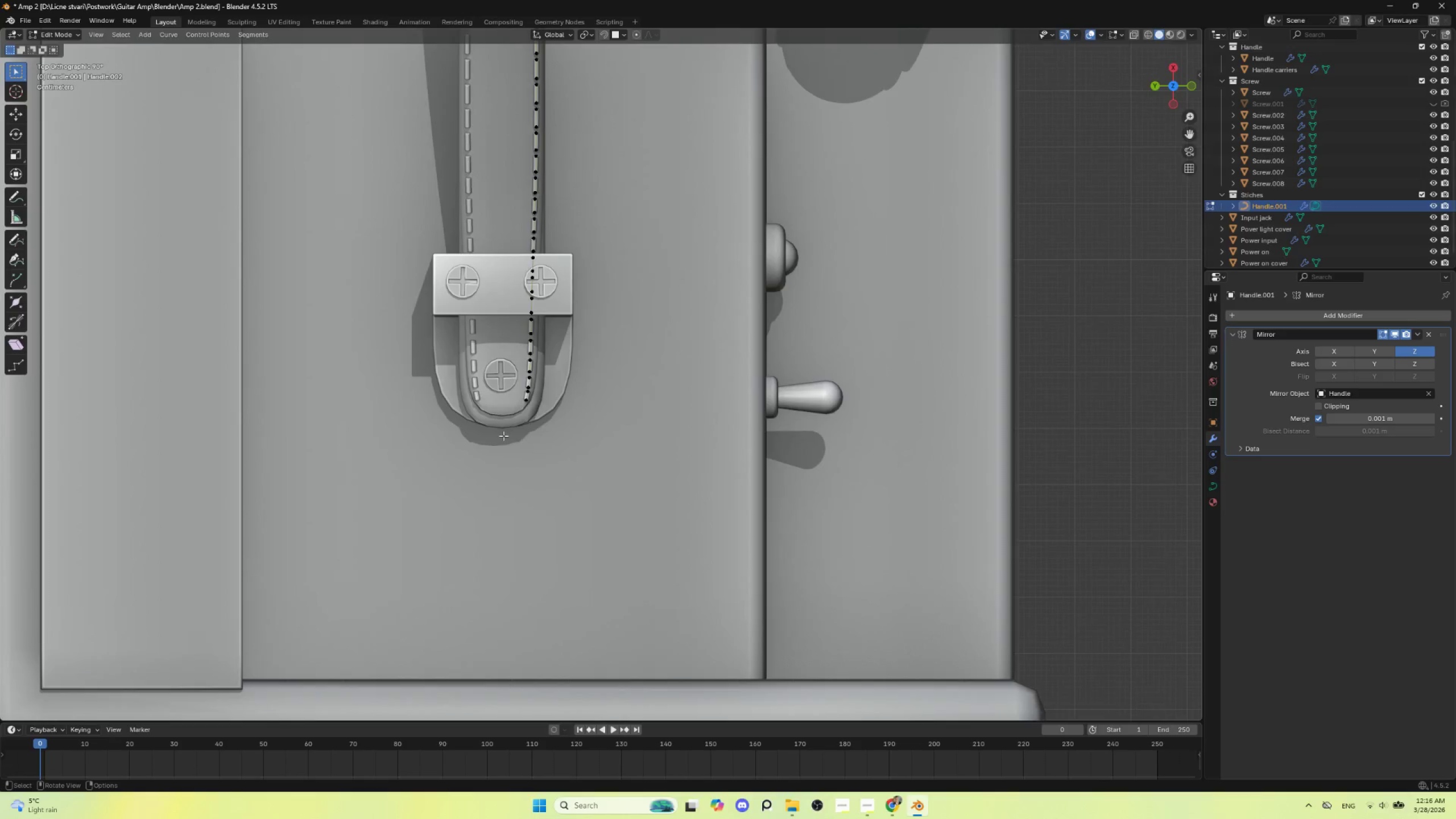 
scroll: coordinate [503, 432], scroll_direction: up, amount: 4.0
 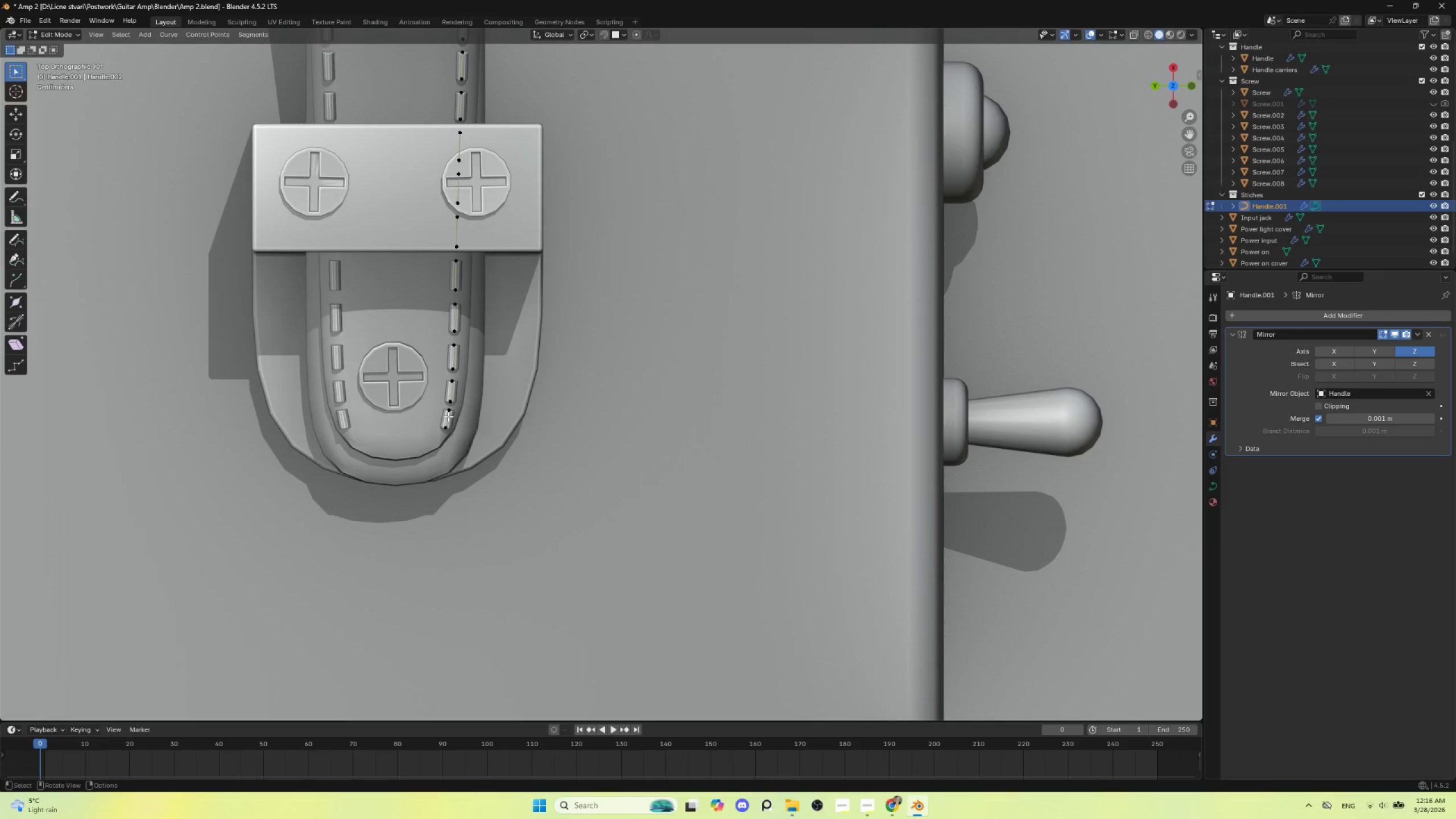 
key(L)
 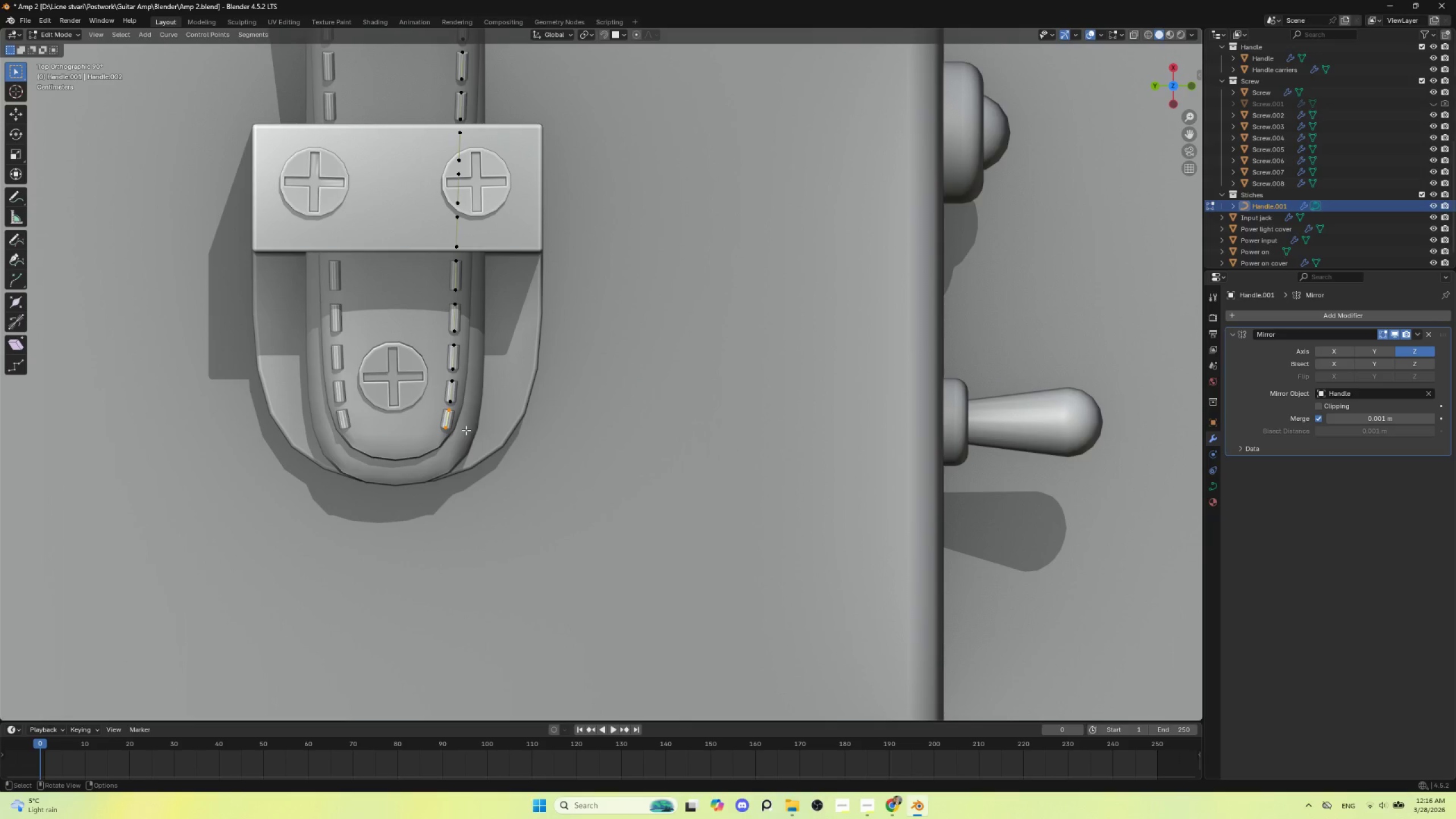 
key(Shift+D)
 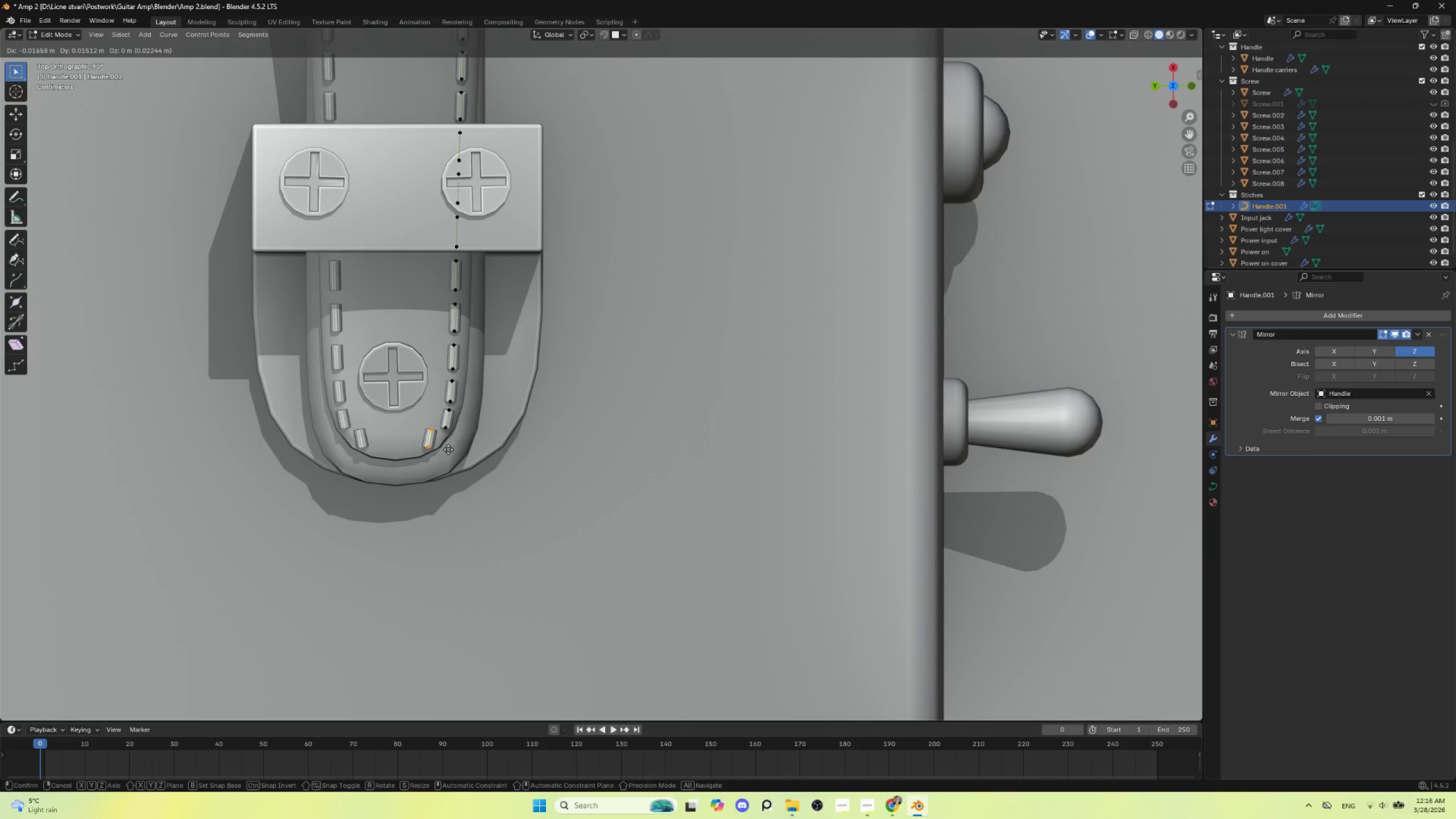 
left_click([448, 449])
 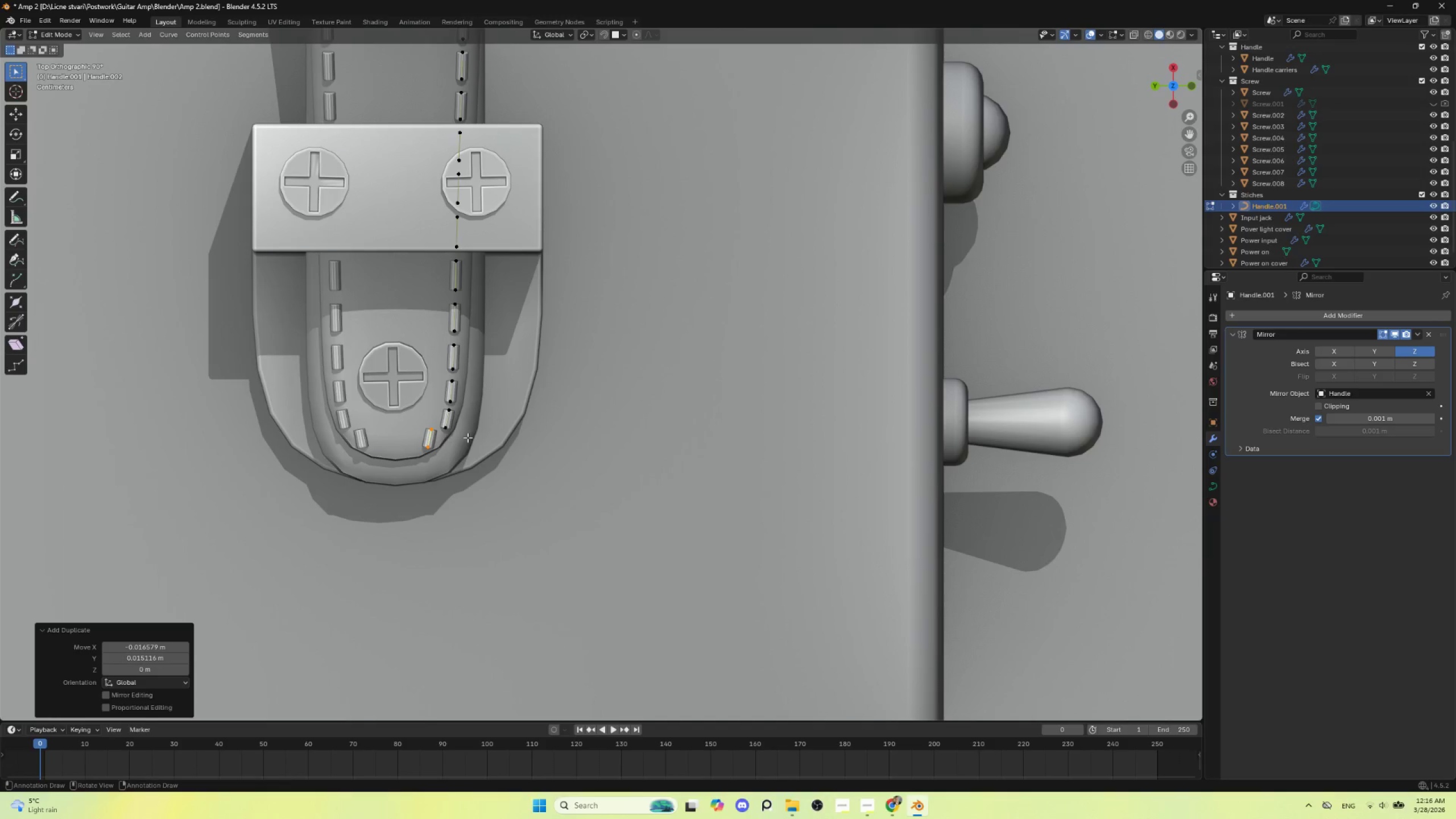 
key(R)
 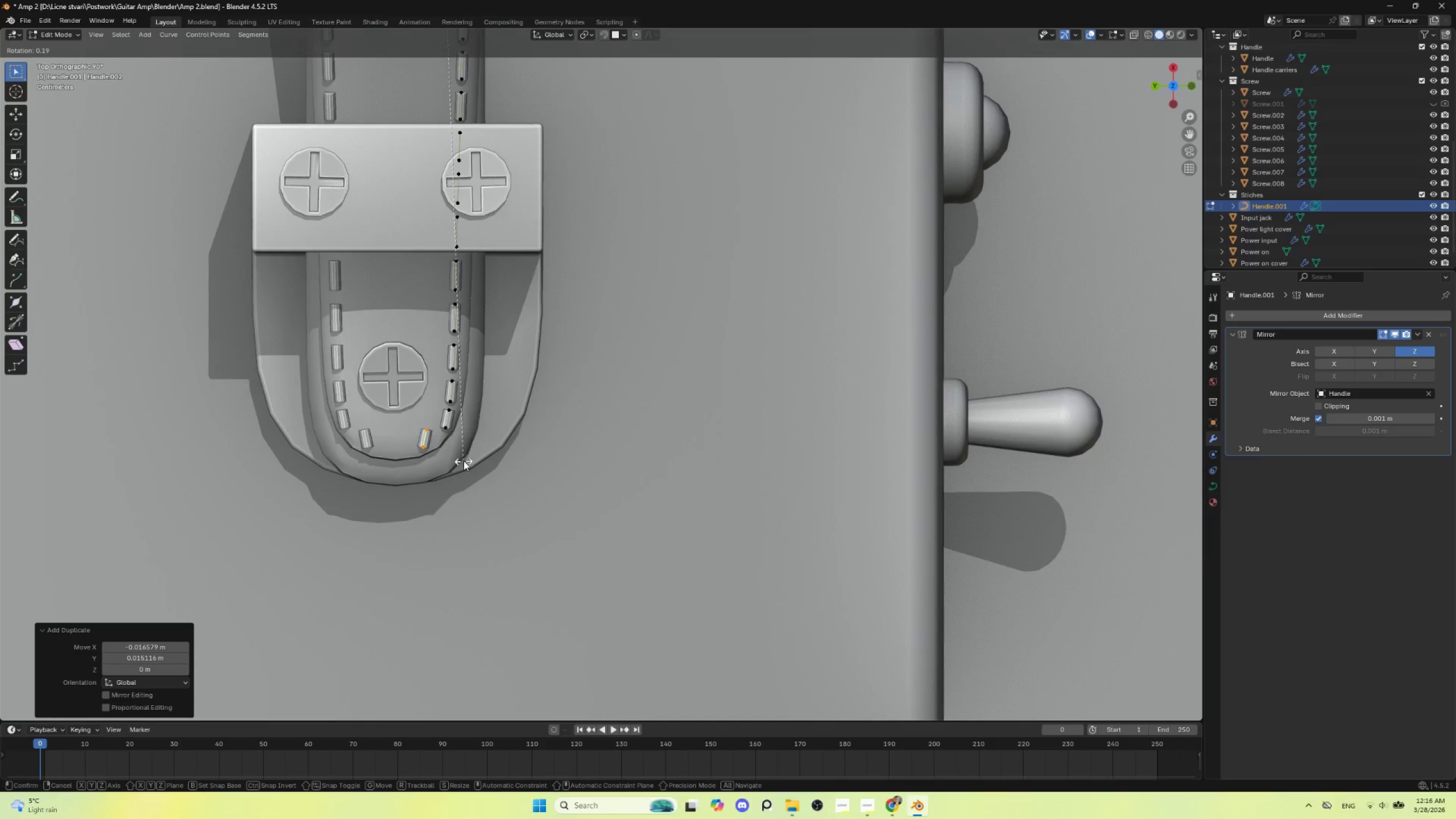 
key(Escape)
 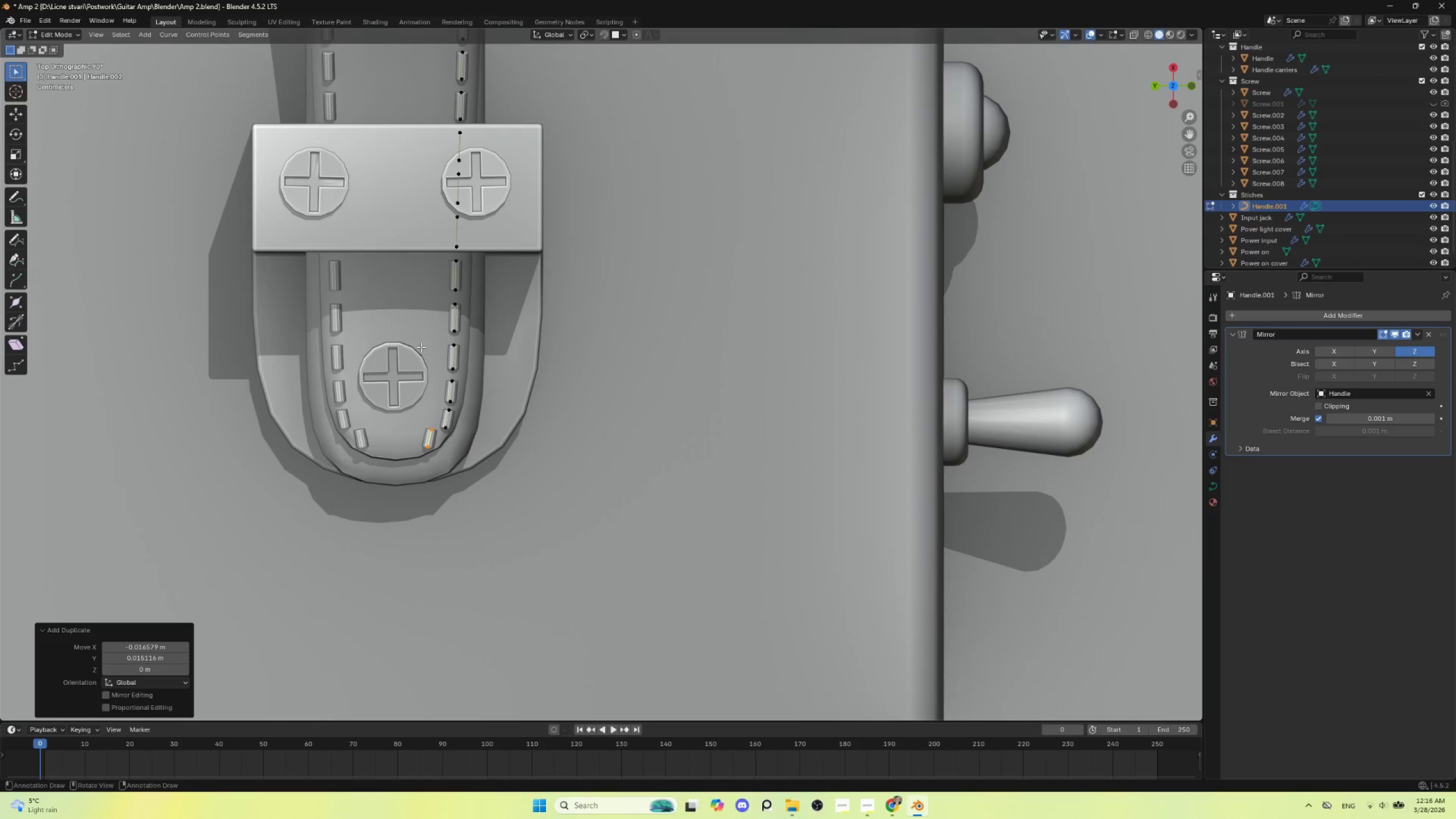 
key(Control+Z)
 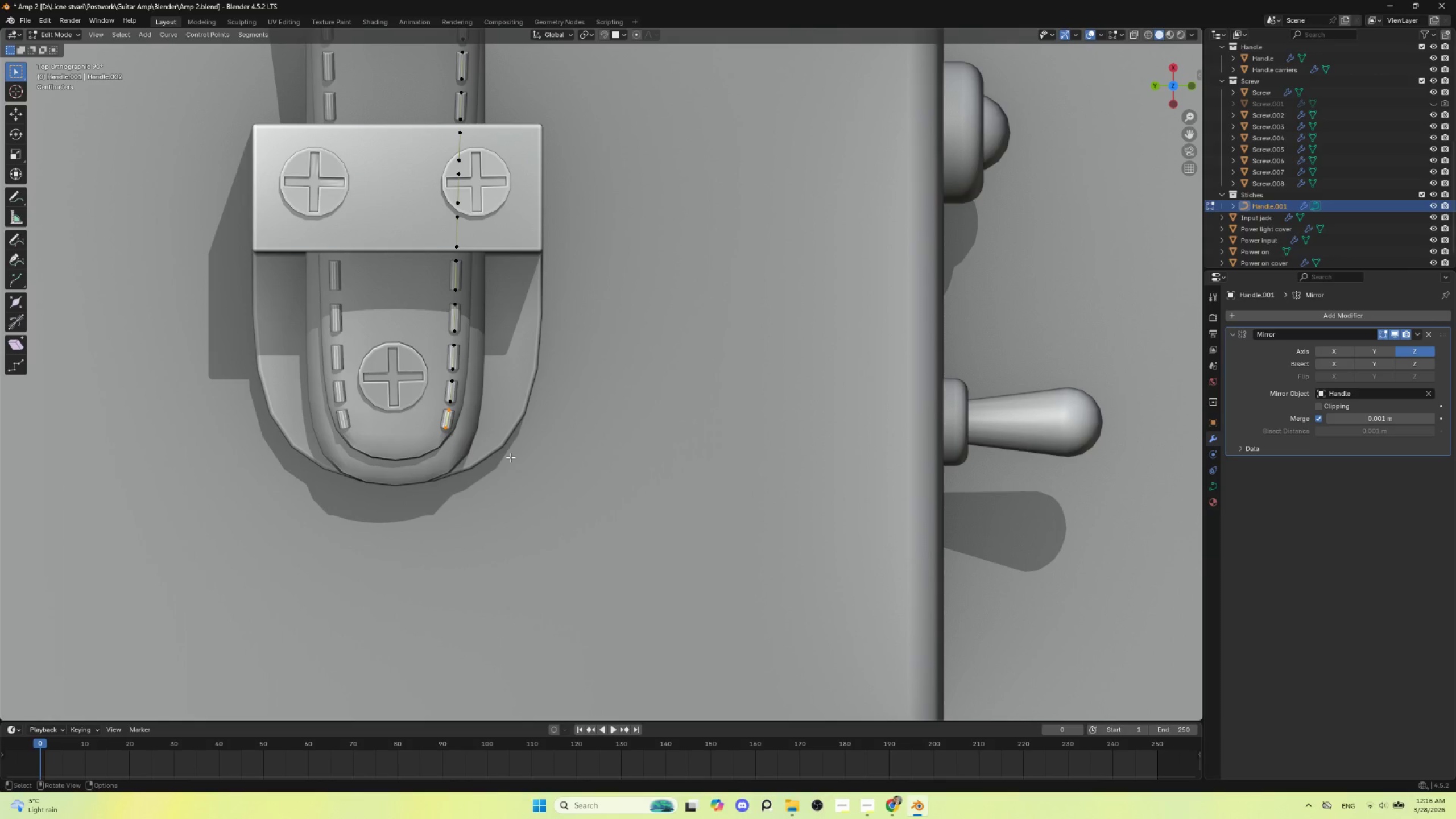 
key(G)
 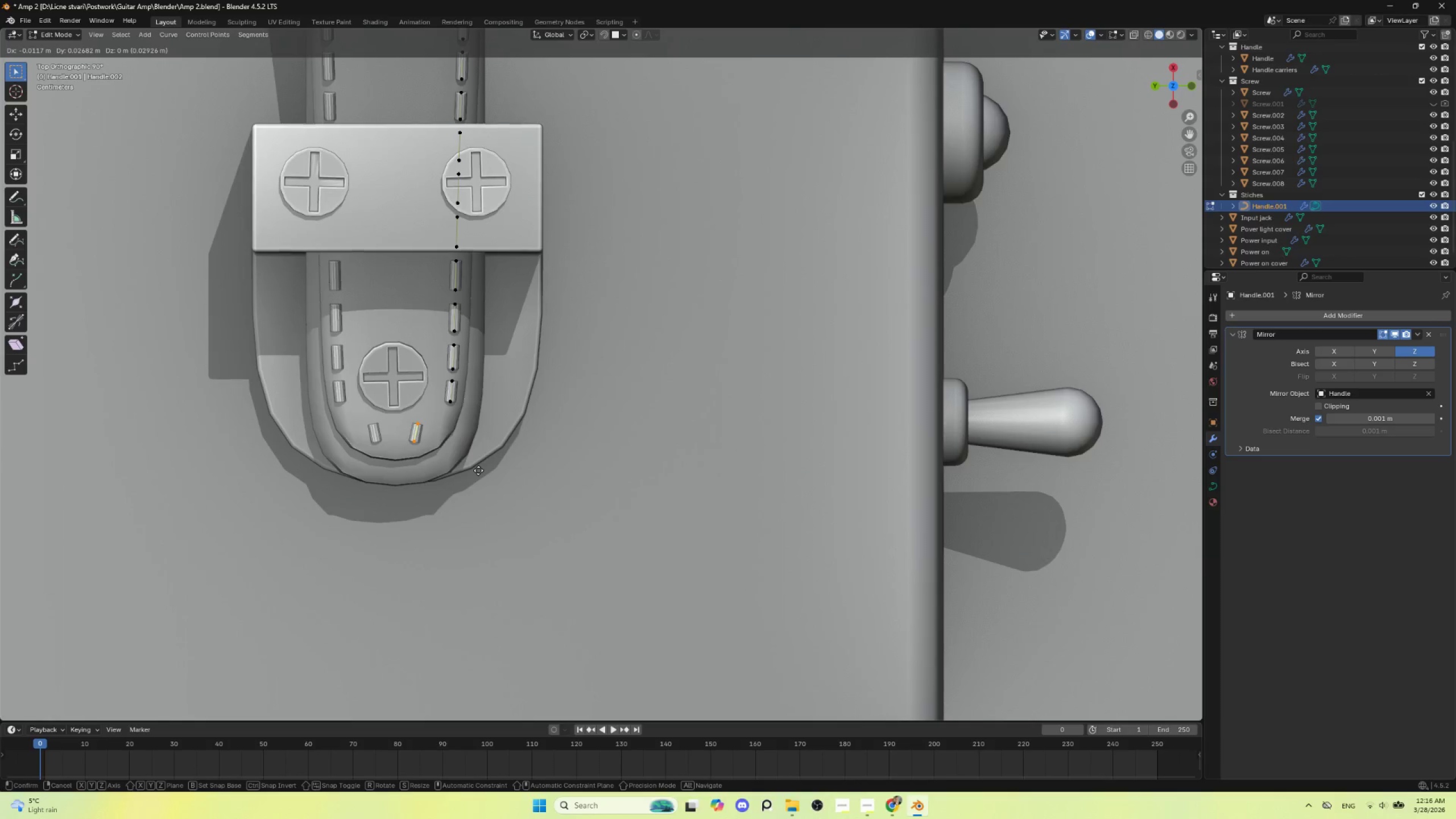 
left_click([478, 470])
 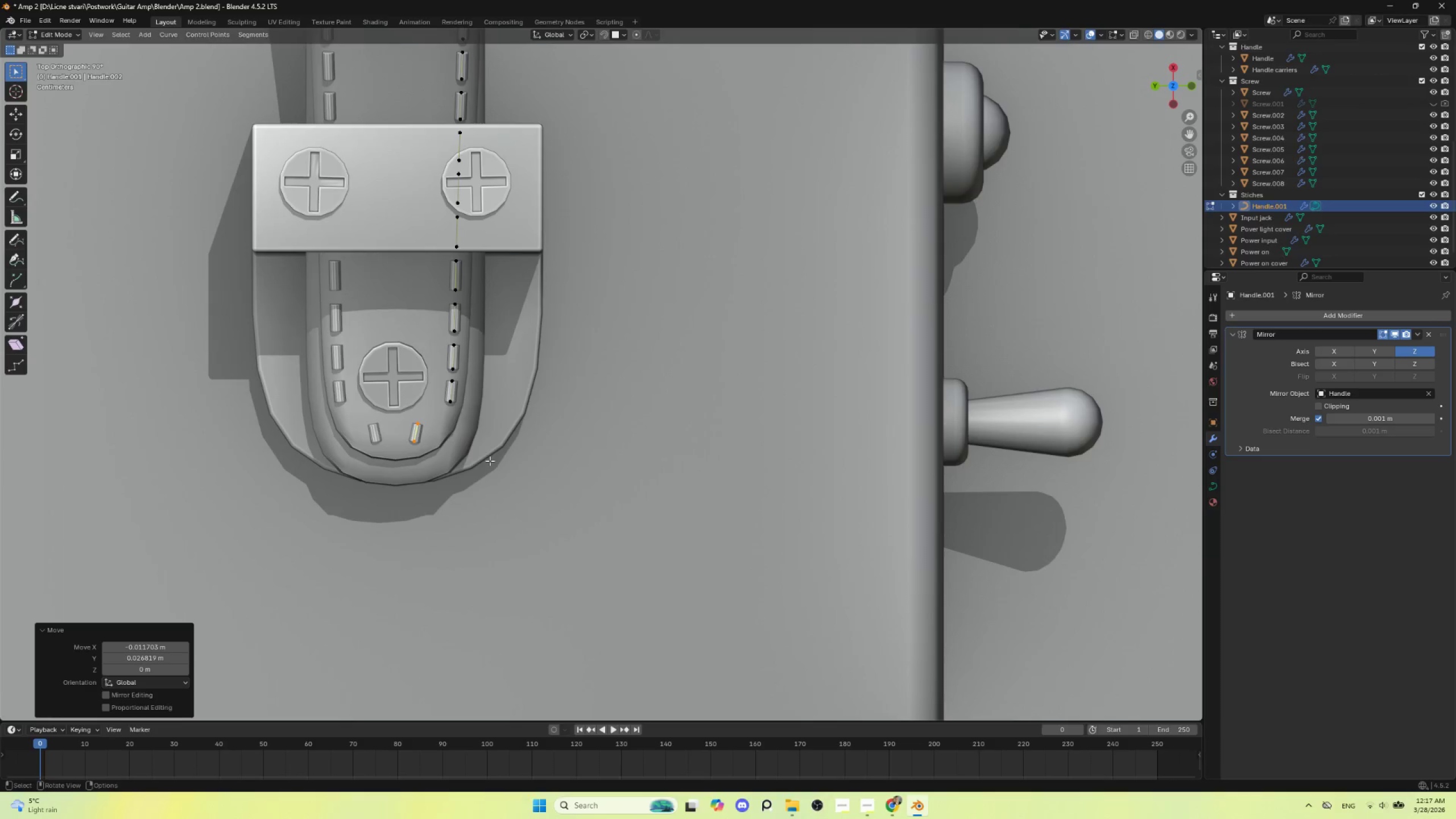 
key(R)
 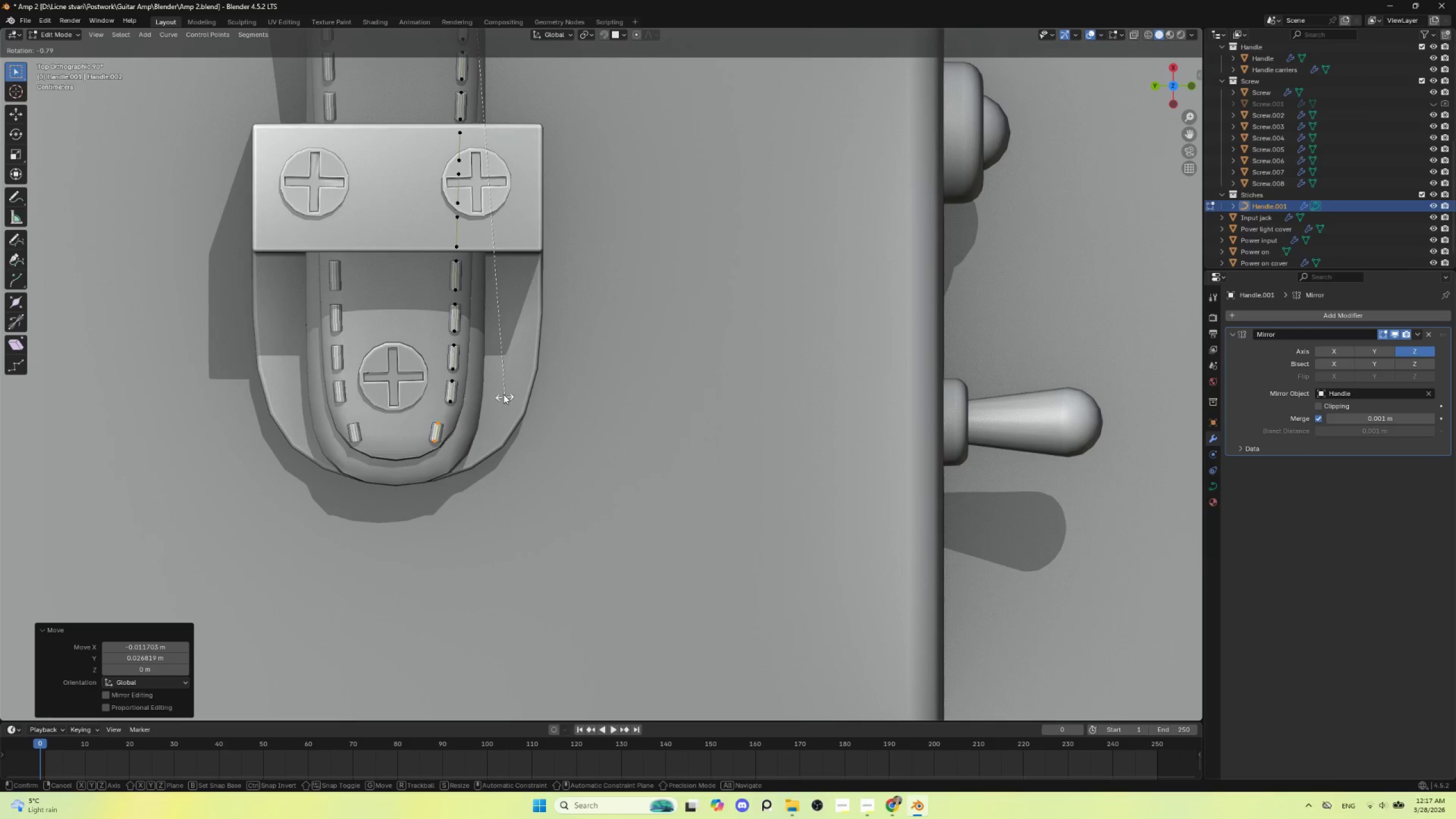 
key(Escape)
 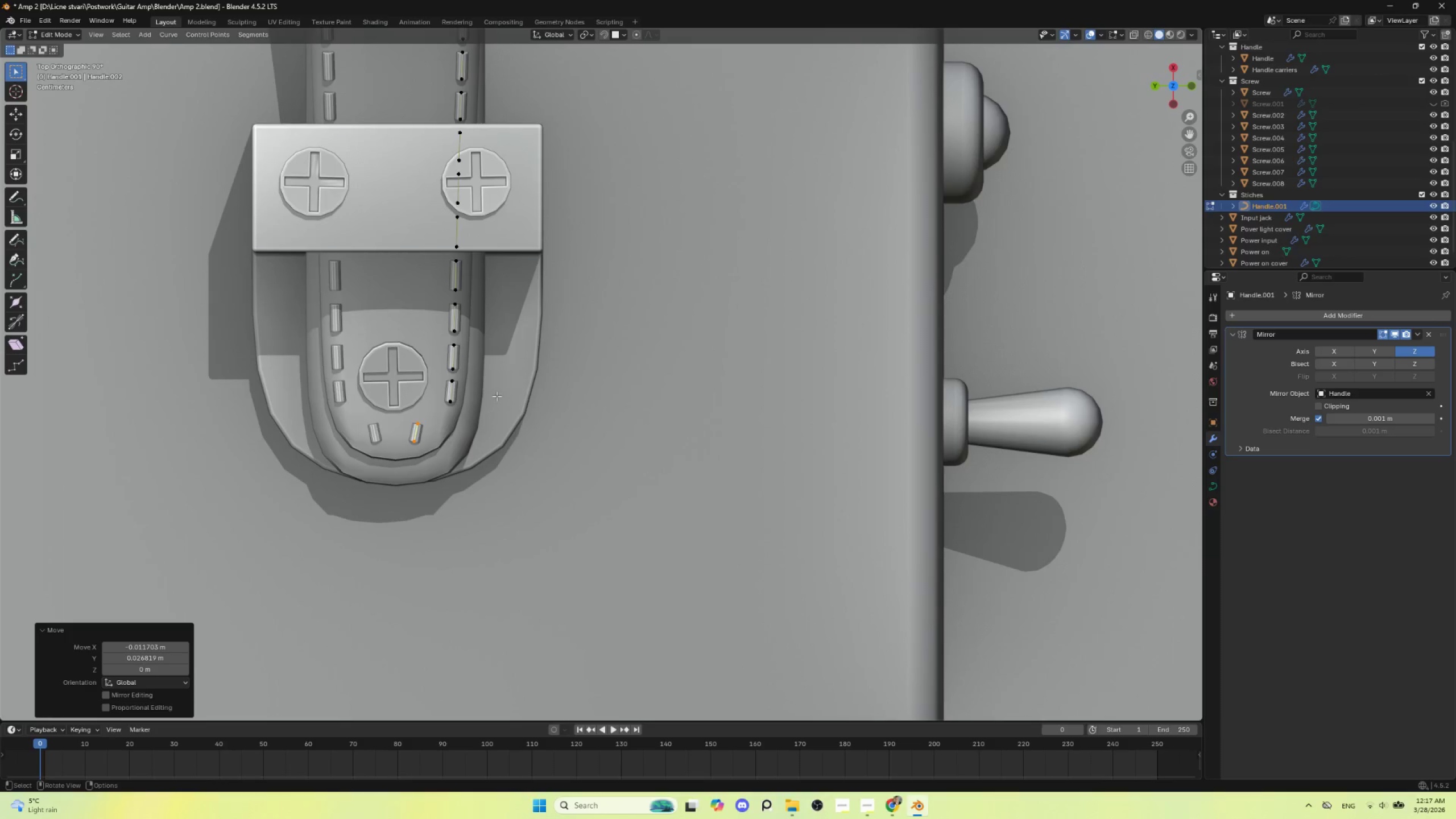 
key(Control+Z)
 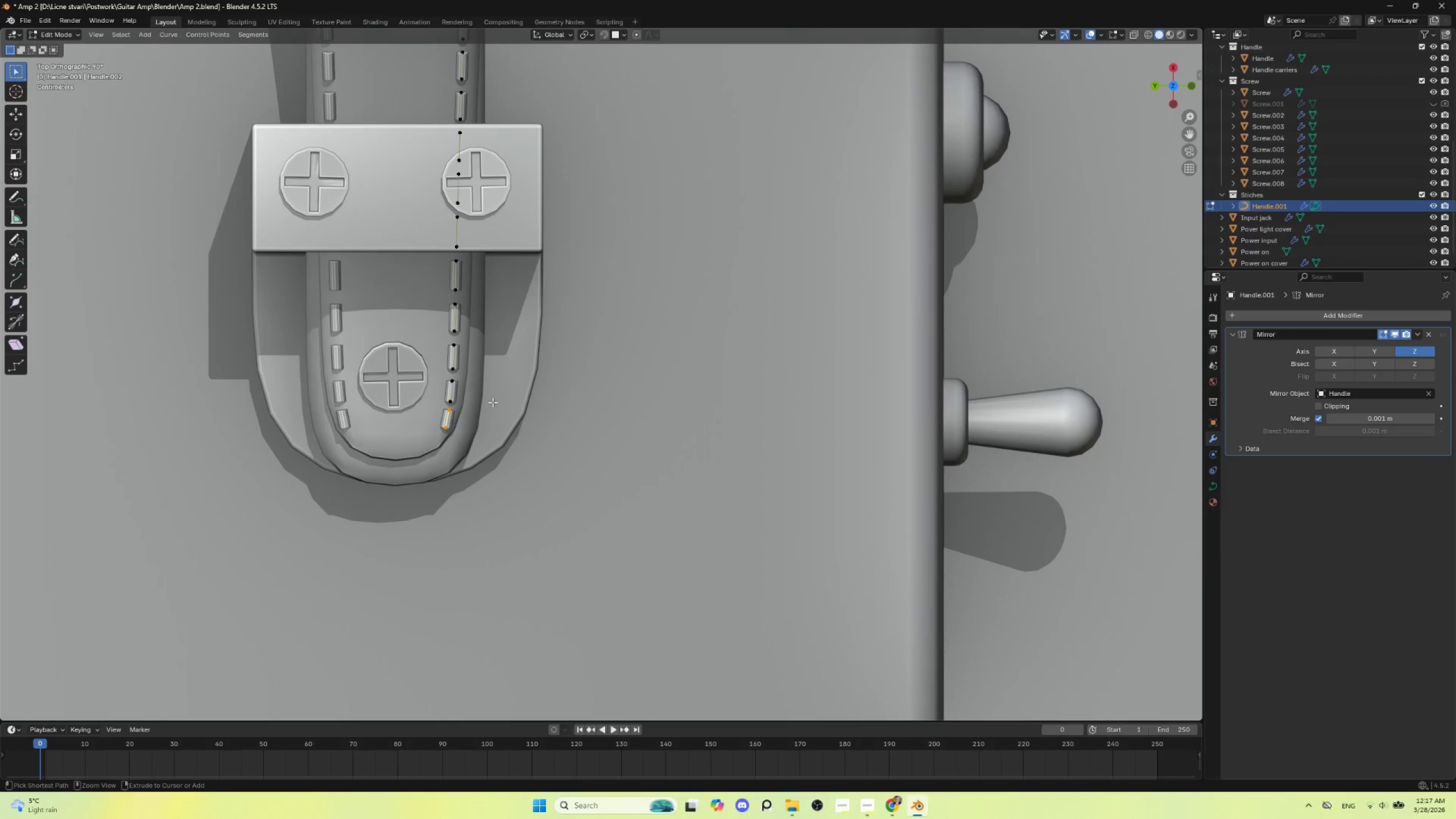 
key(Control+Z)
 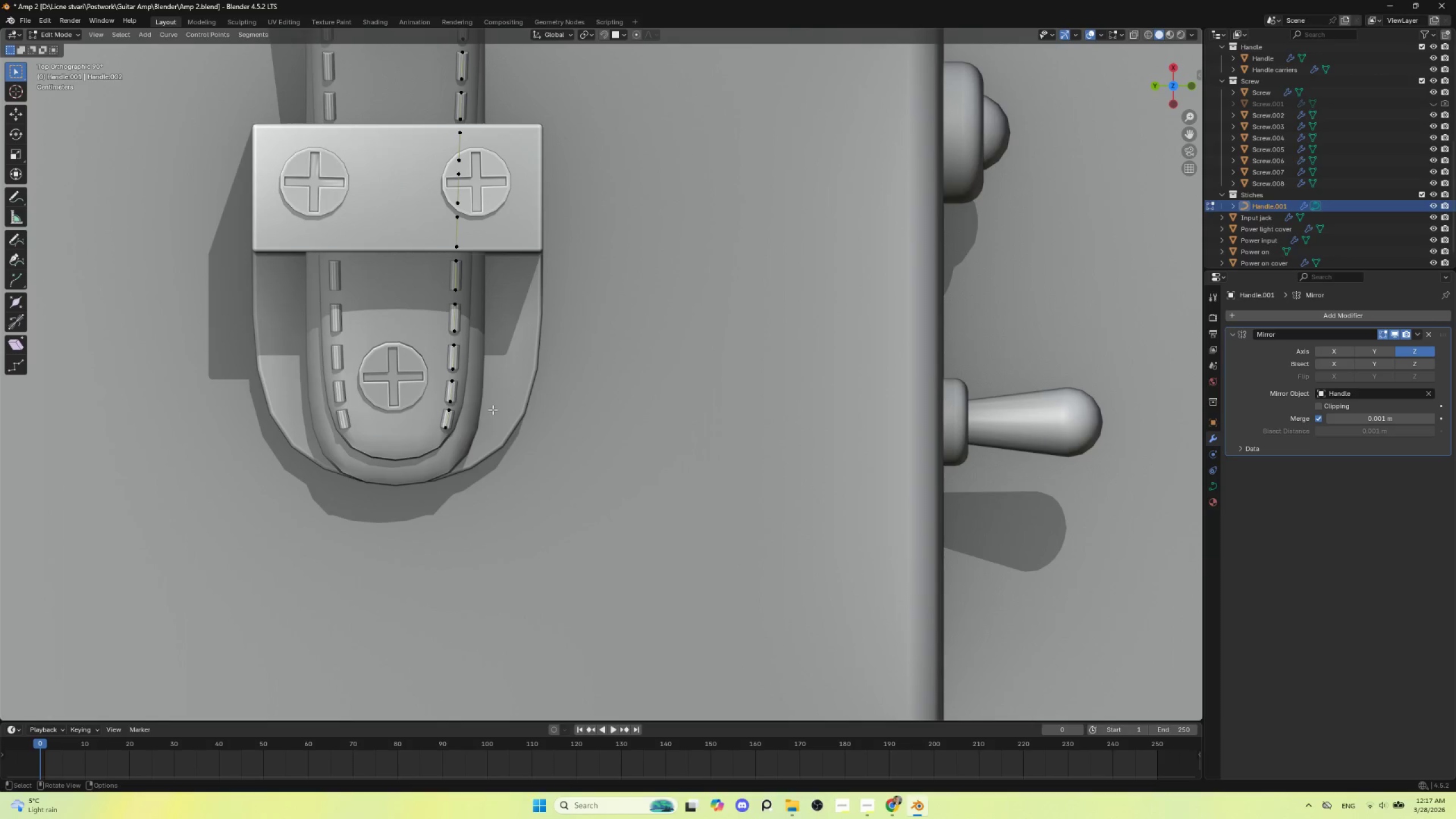 
hold_key(key=ShiftLeft, duration=0.64)
 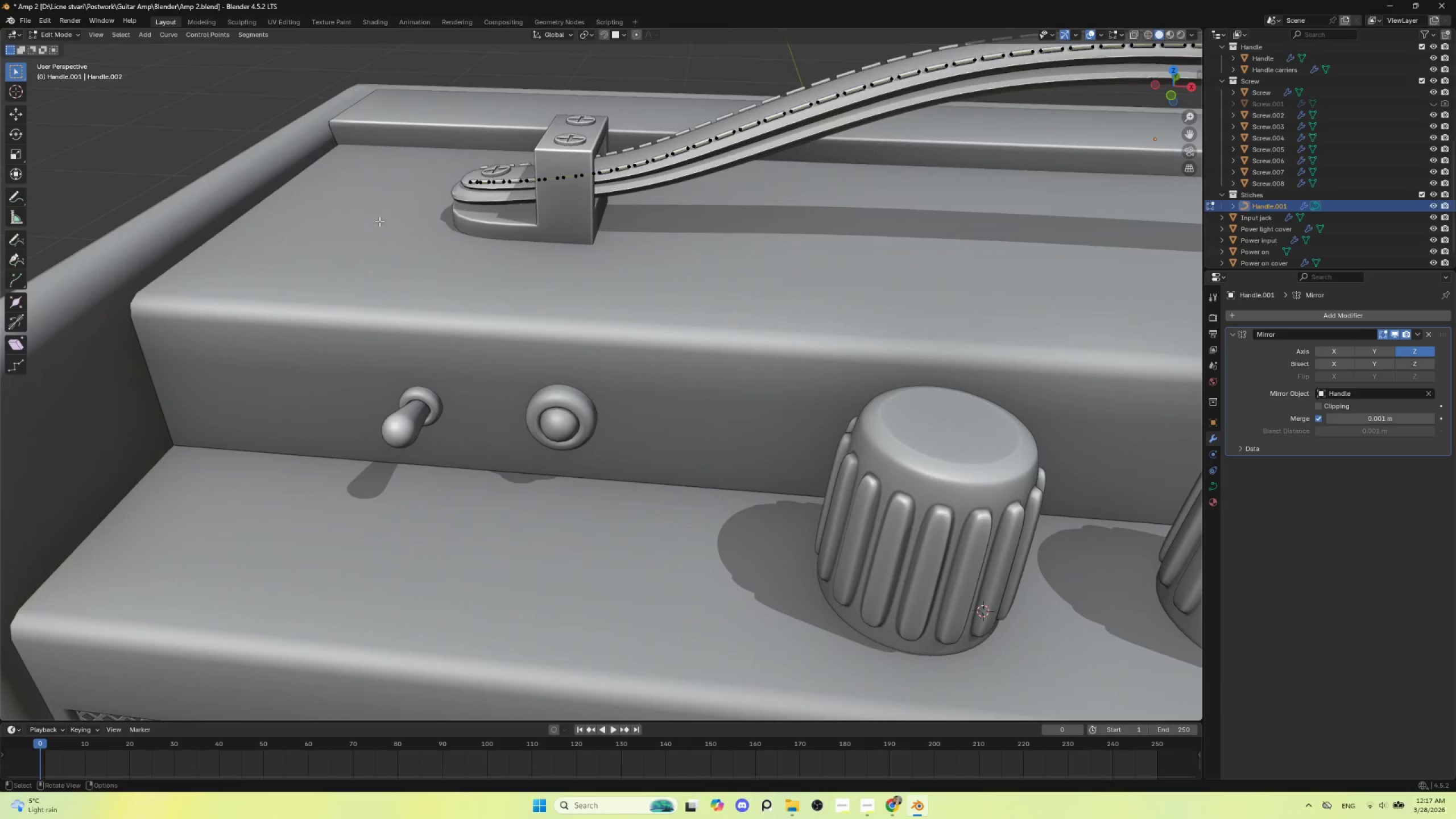 
scroll: coordinate [493, 417], scroll_direction: down, amount: 4.0
 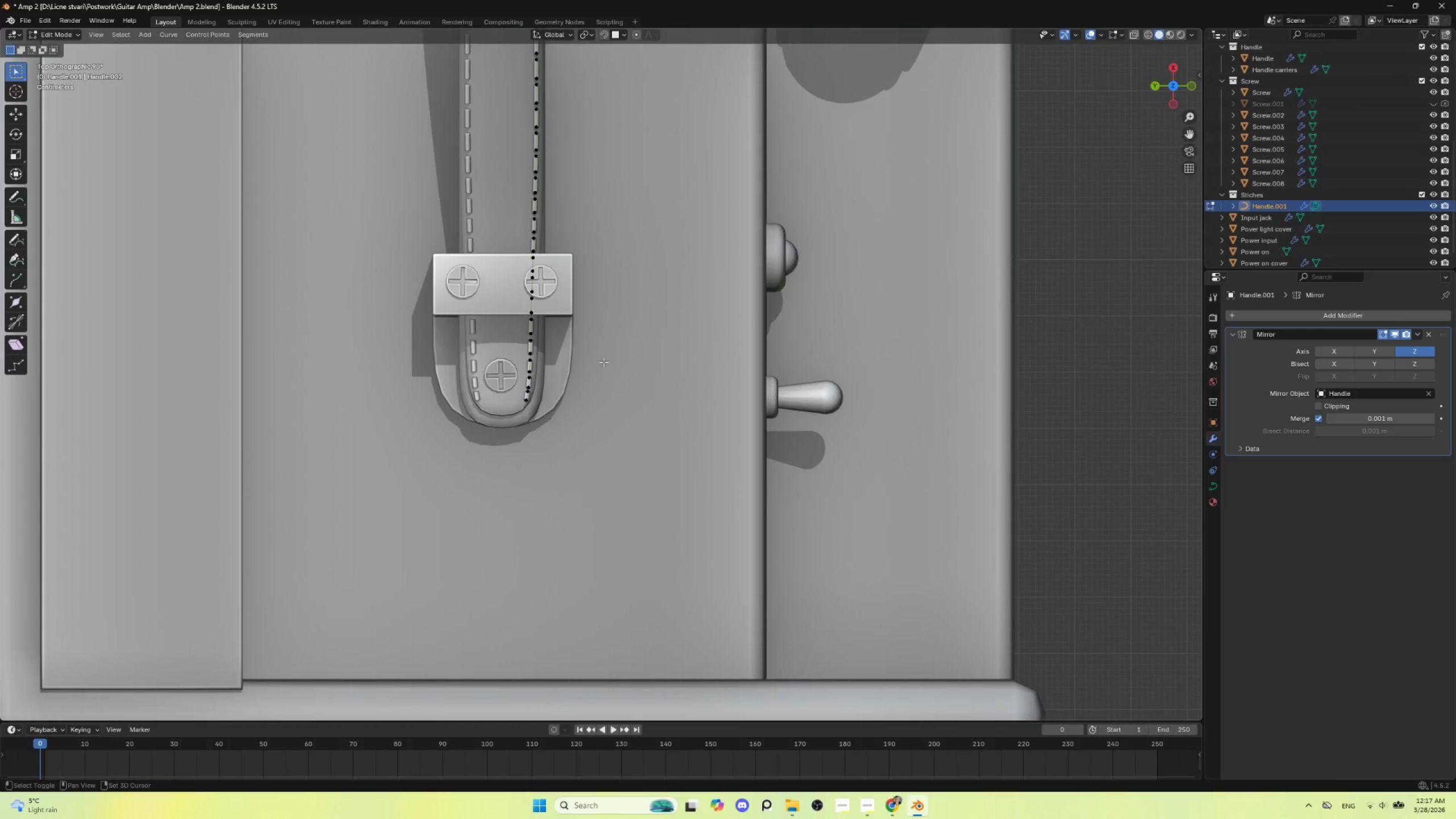 
hold_key(key=ShiftLeft, duration=0.56)
 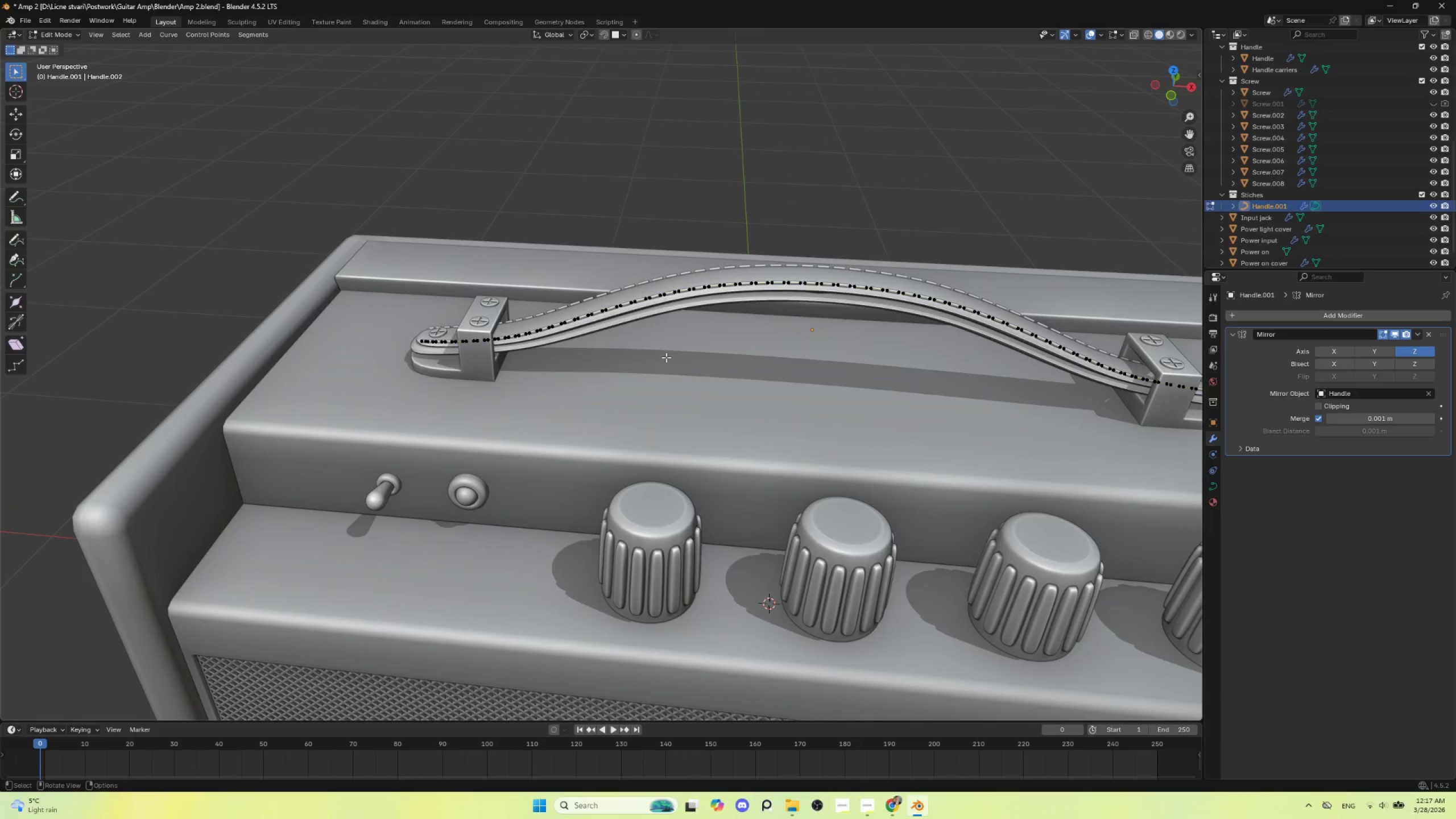 
scroll: coordinate [546, 231], scroll_direction: down, amount: 3.0
 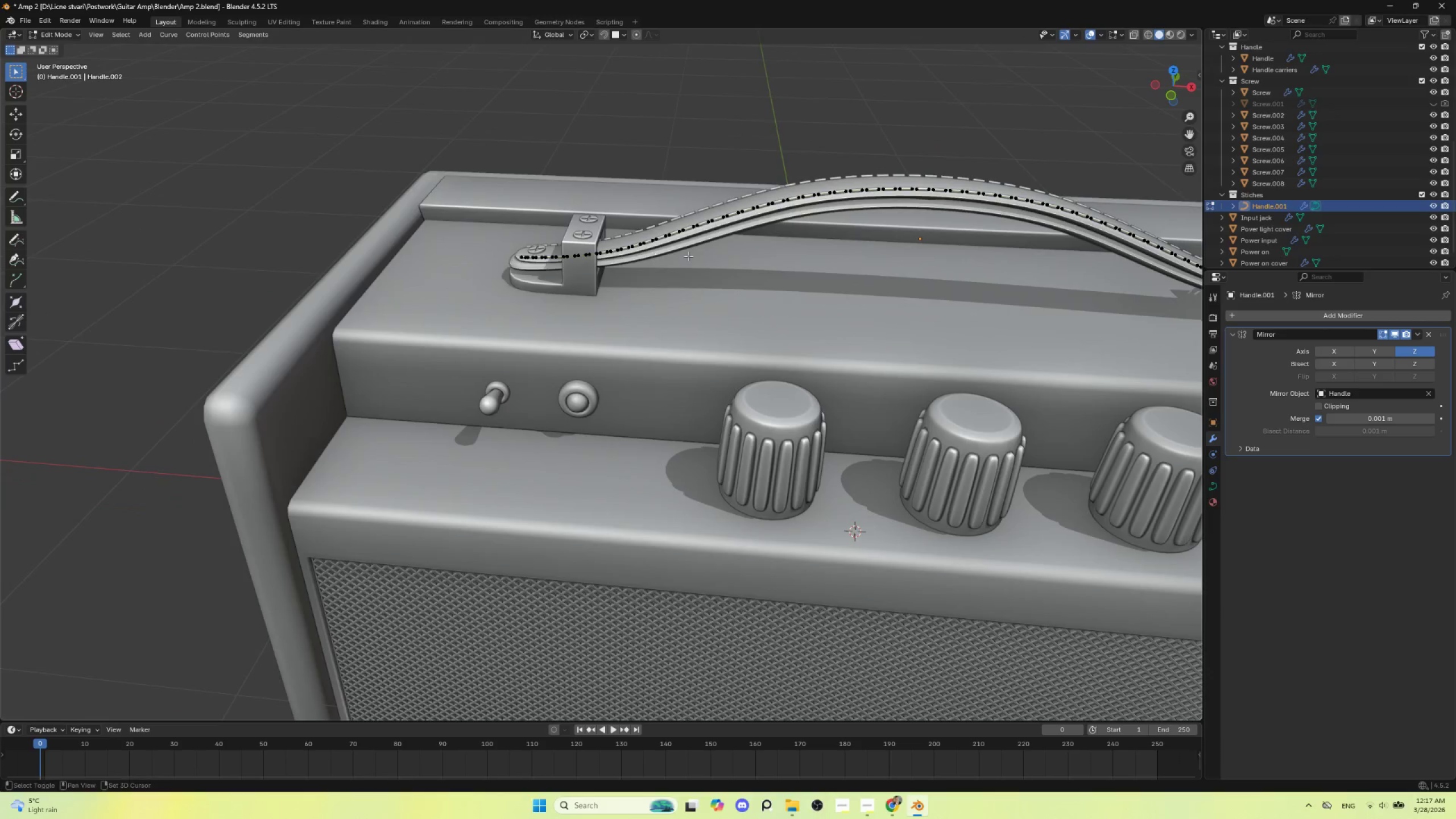 
key(A)
 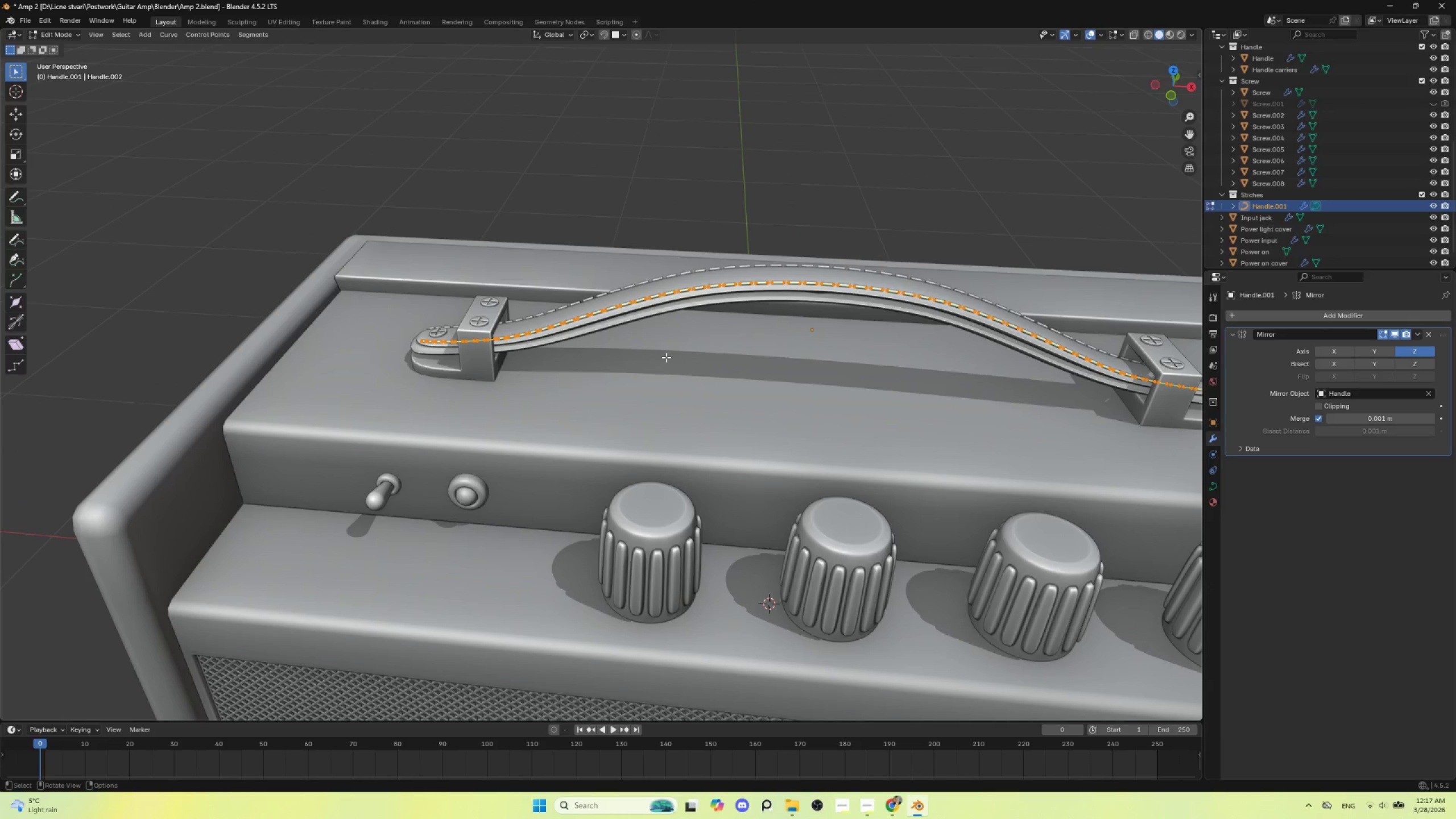 
key(F3)
 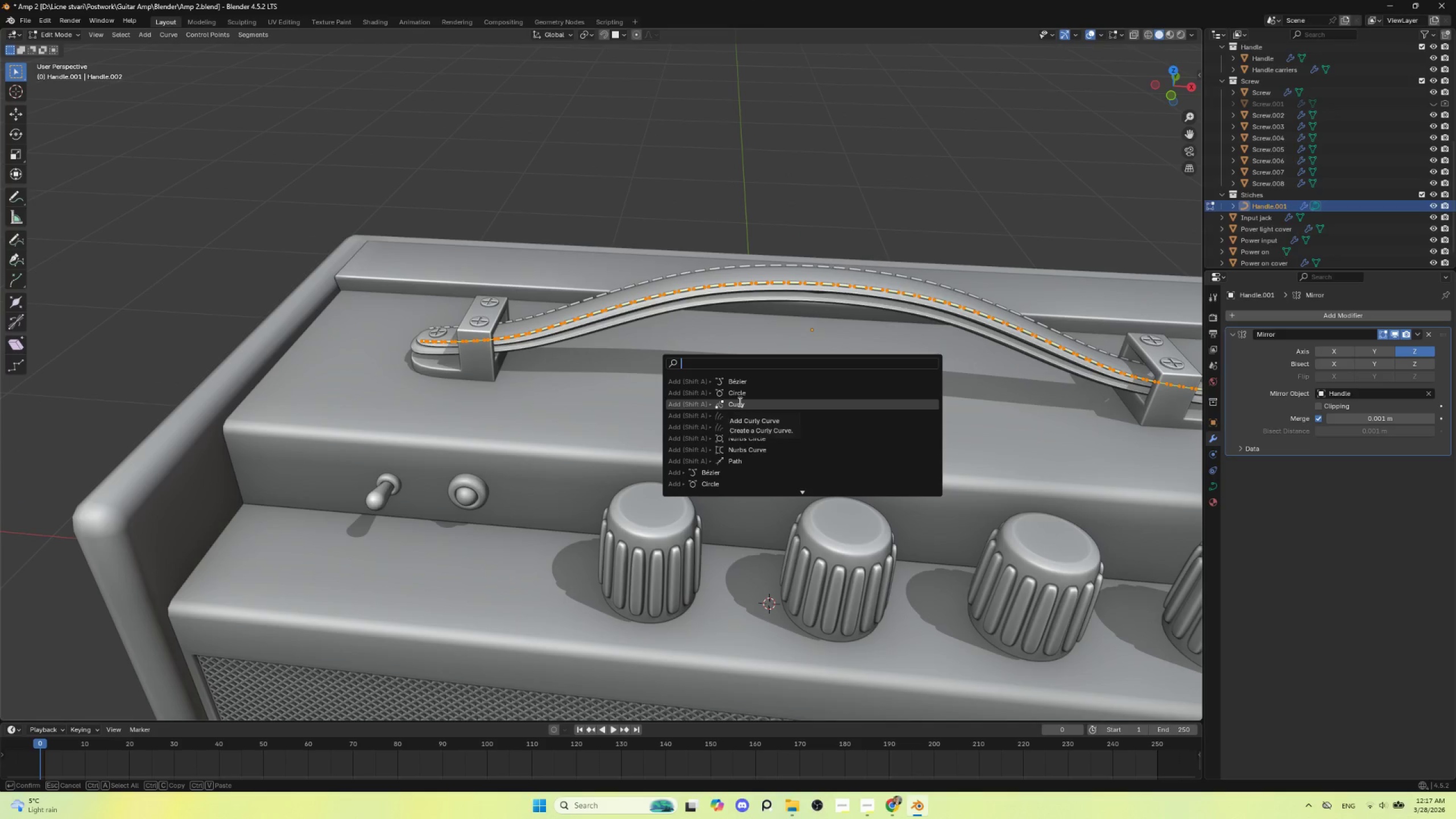 
key(Escape)
 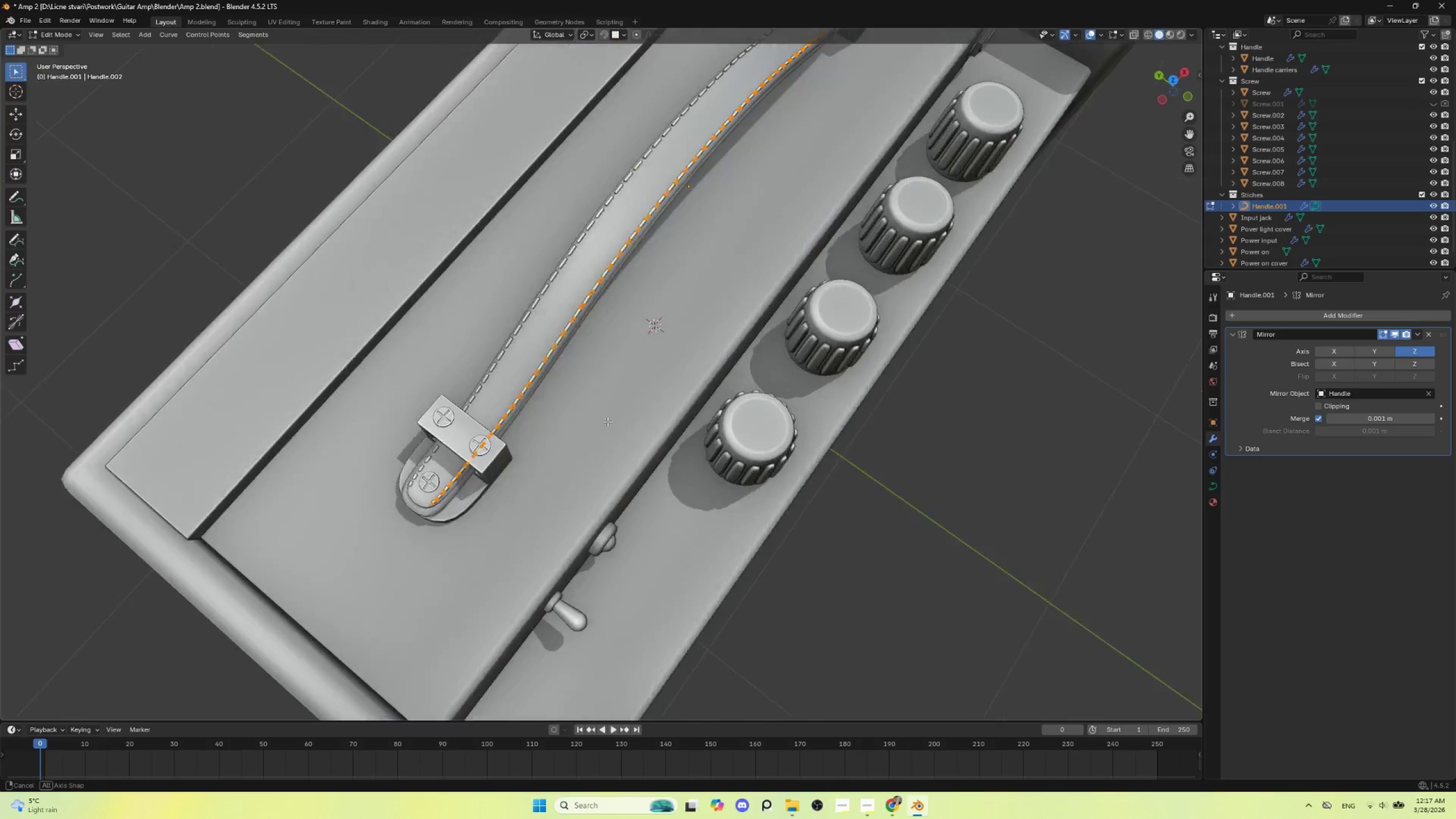 
scroll: coordinate [692, 403], scroll_direction: down, amount: 4.0
 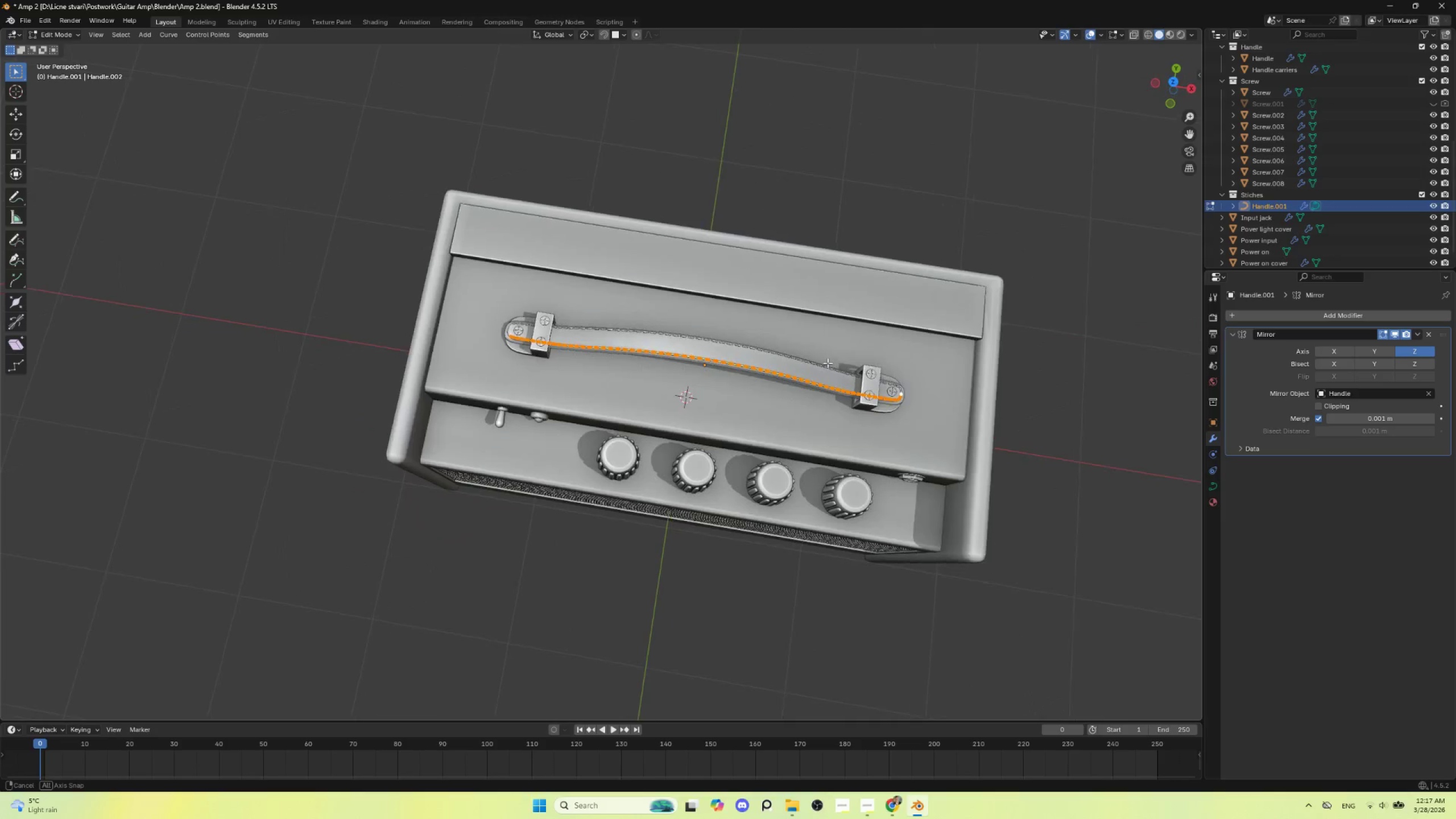 
hold_key(key=AltLeft, duration=0.41)
 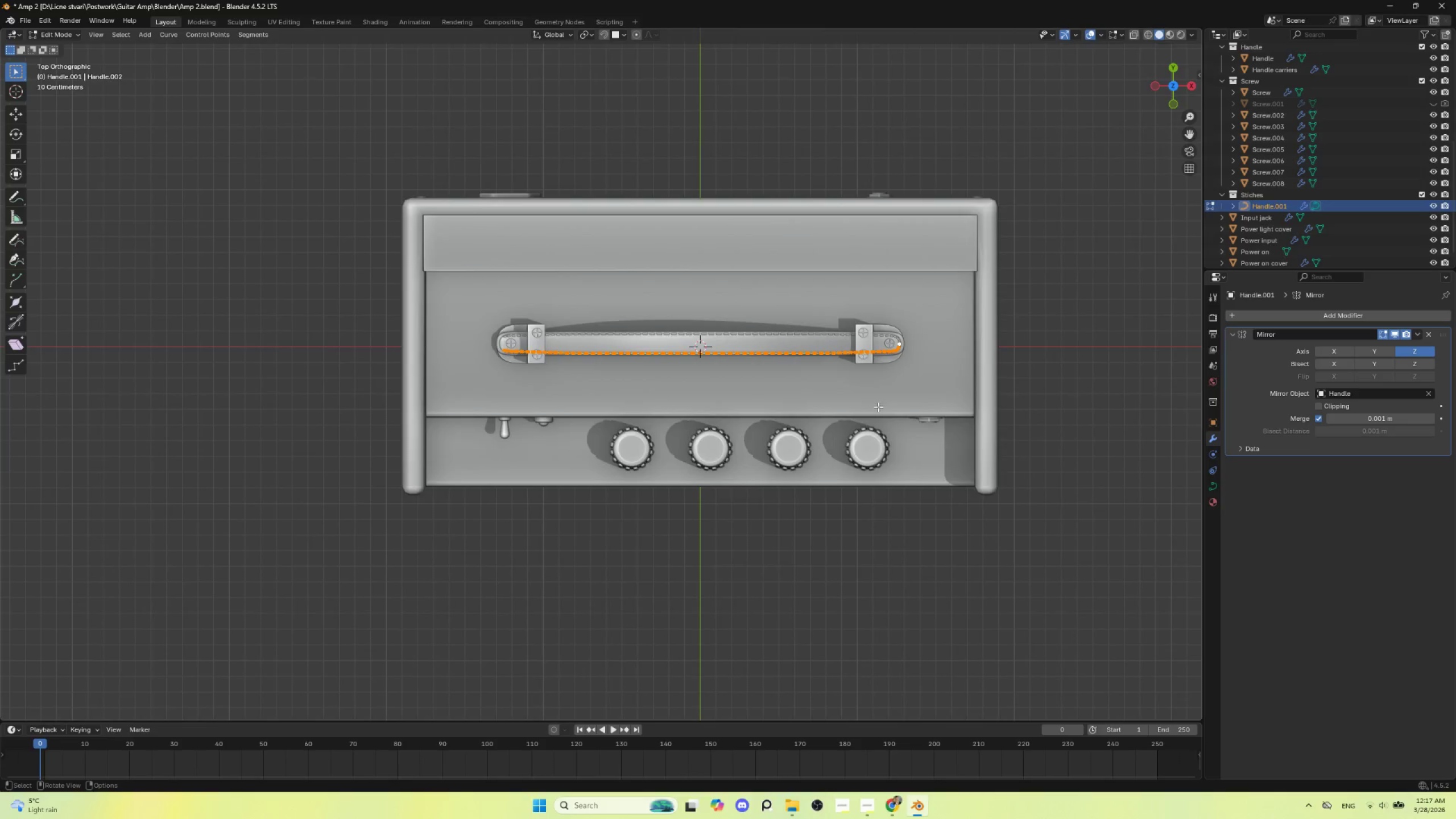 
hold_key(key=ShiftLeft, duration=0.53)
scroll: coordinate [588, 439], scroll_direction: up, amount: 6.0
 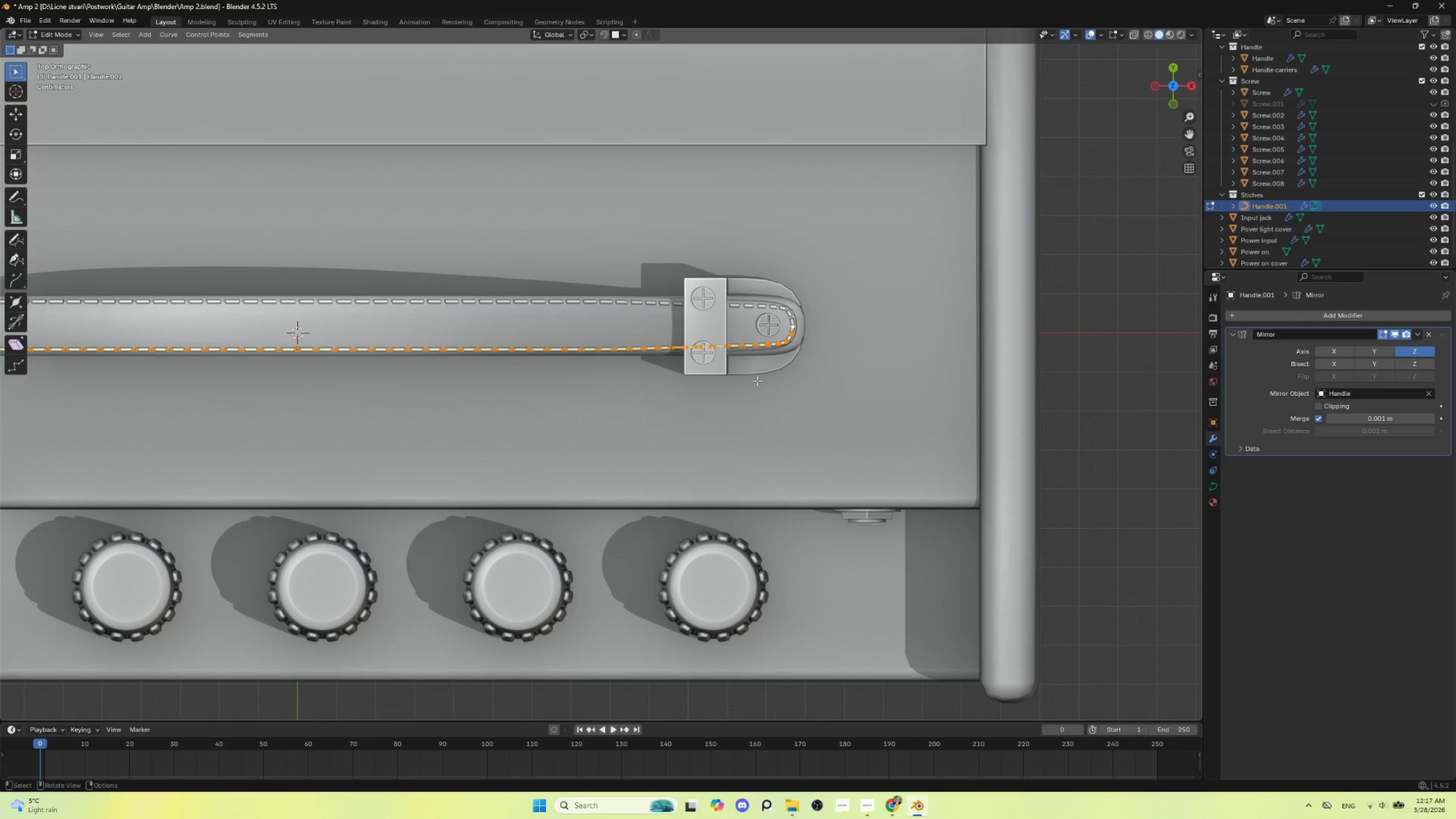 
hold_key(key=ShiftLeft, duration=0.55)
 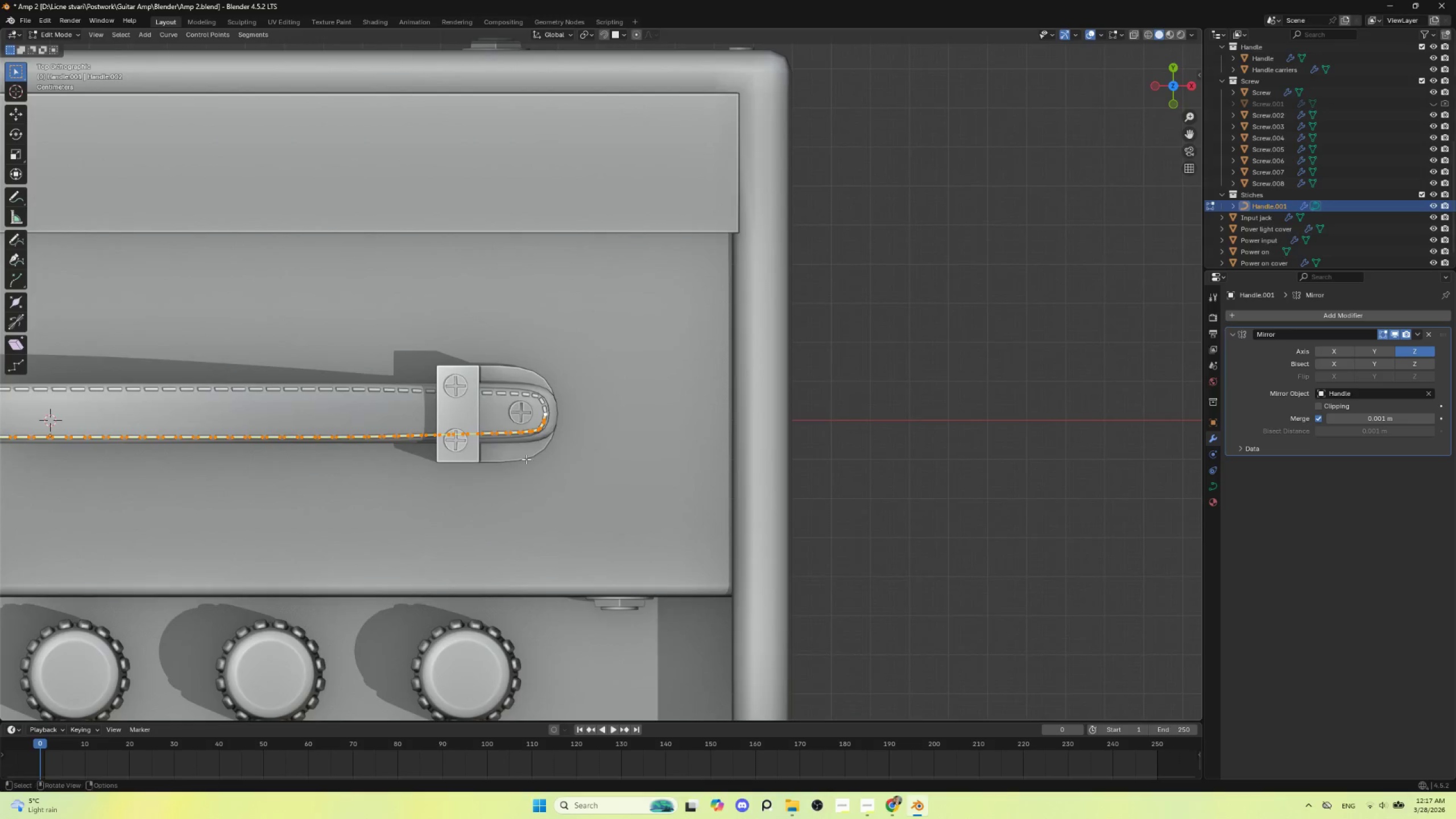 
scroll: coordinate [524, 450], scroll_direction: up, amount: 5.0
 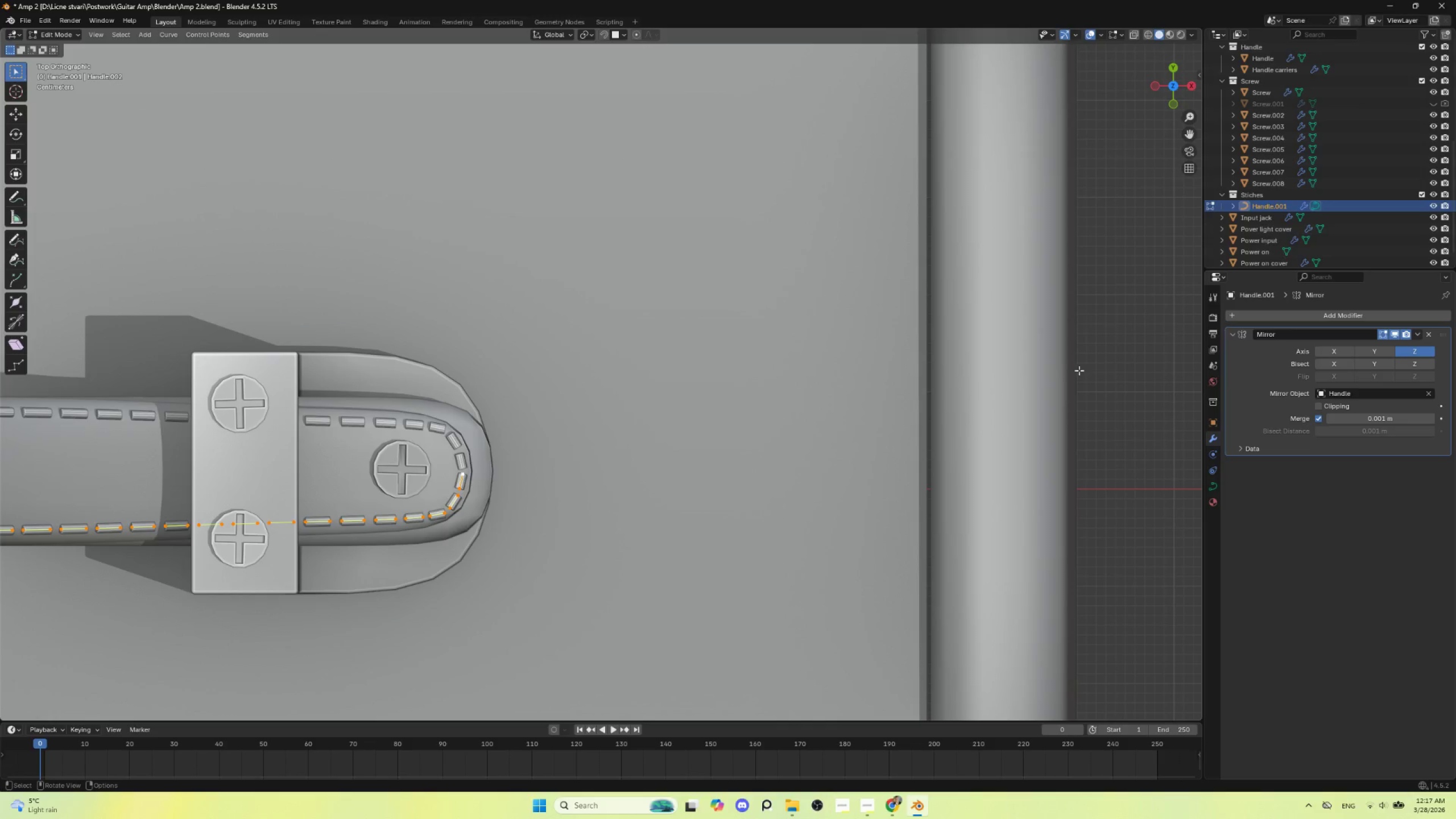 
left_click([1090, 370])
 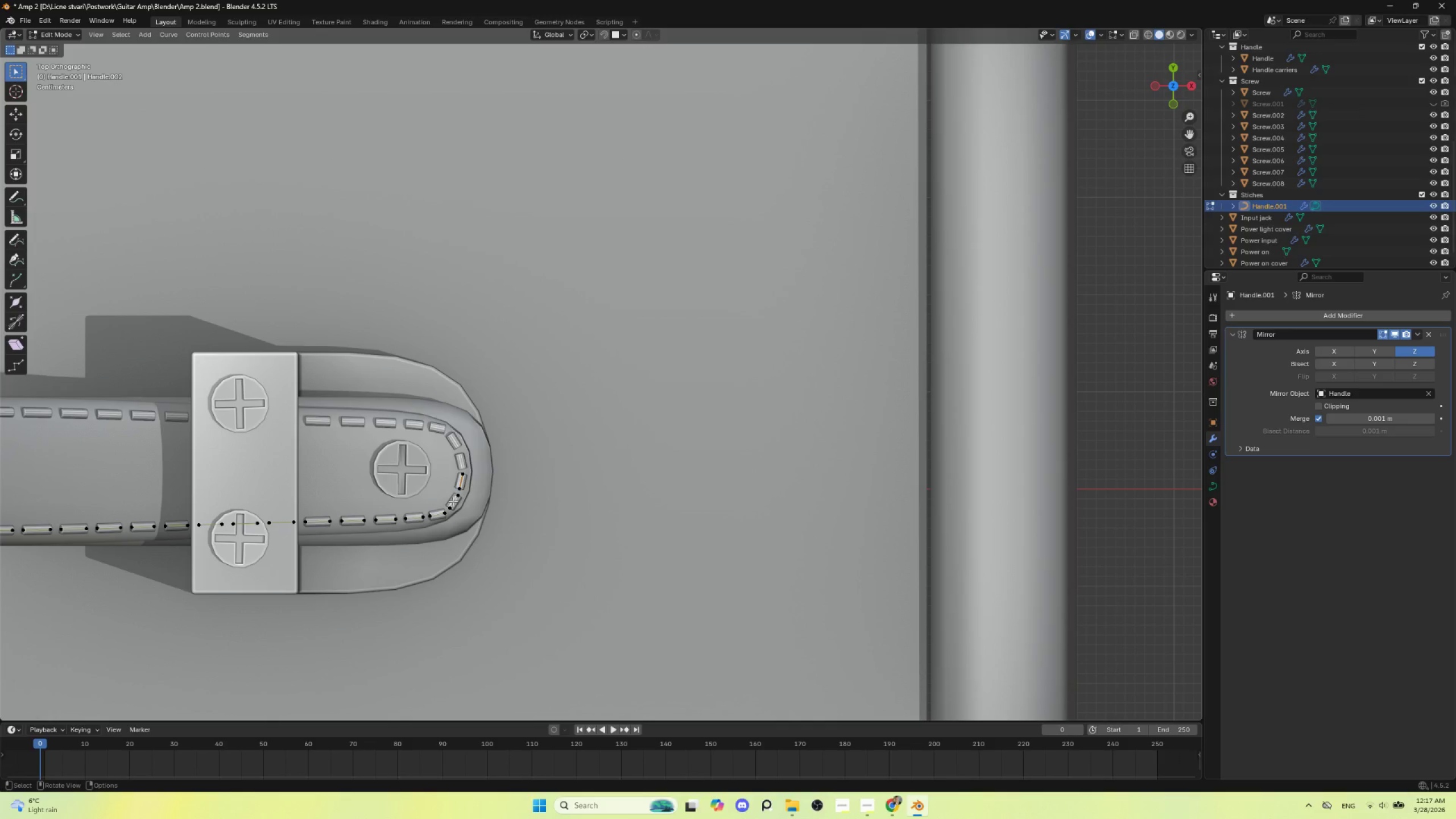 
key(L)
 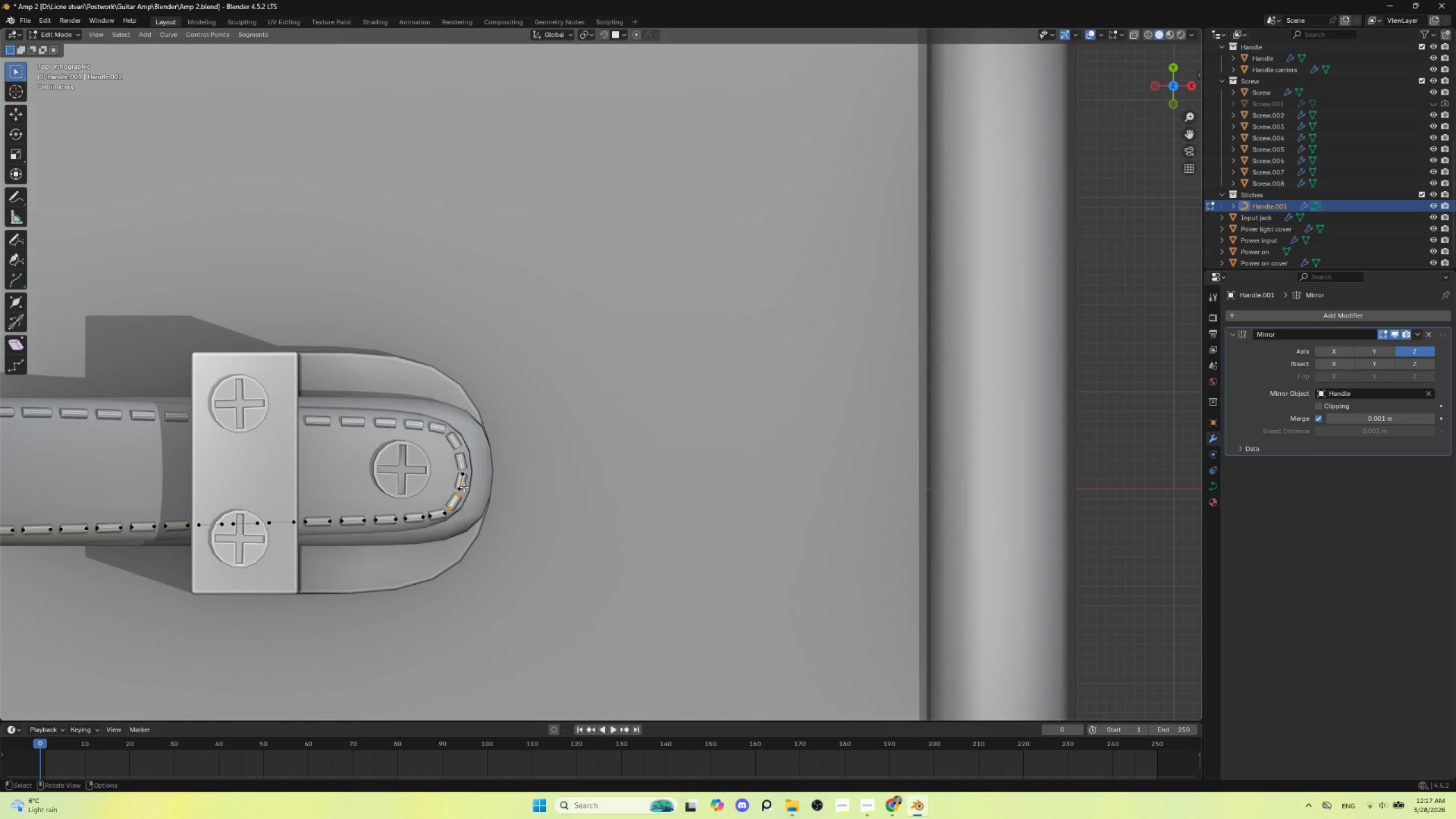 
key(L)
 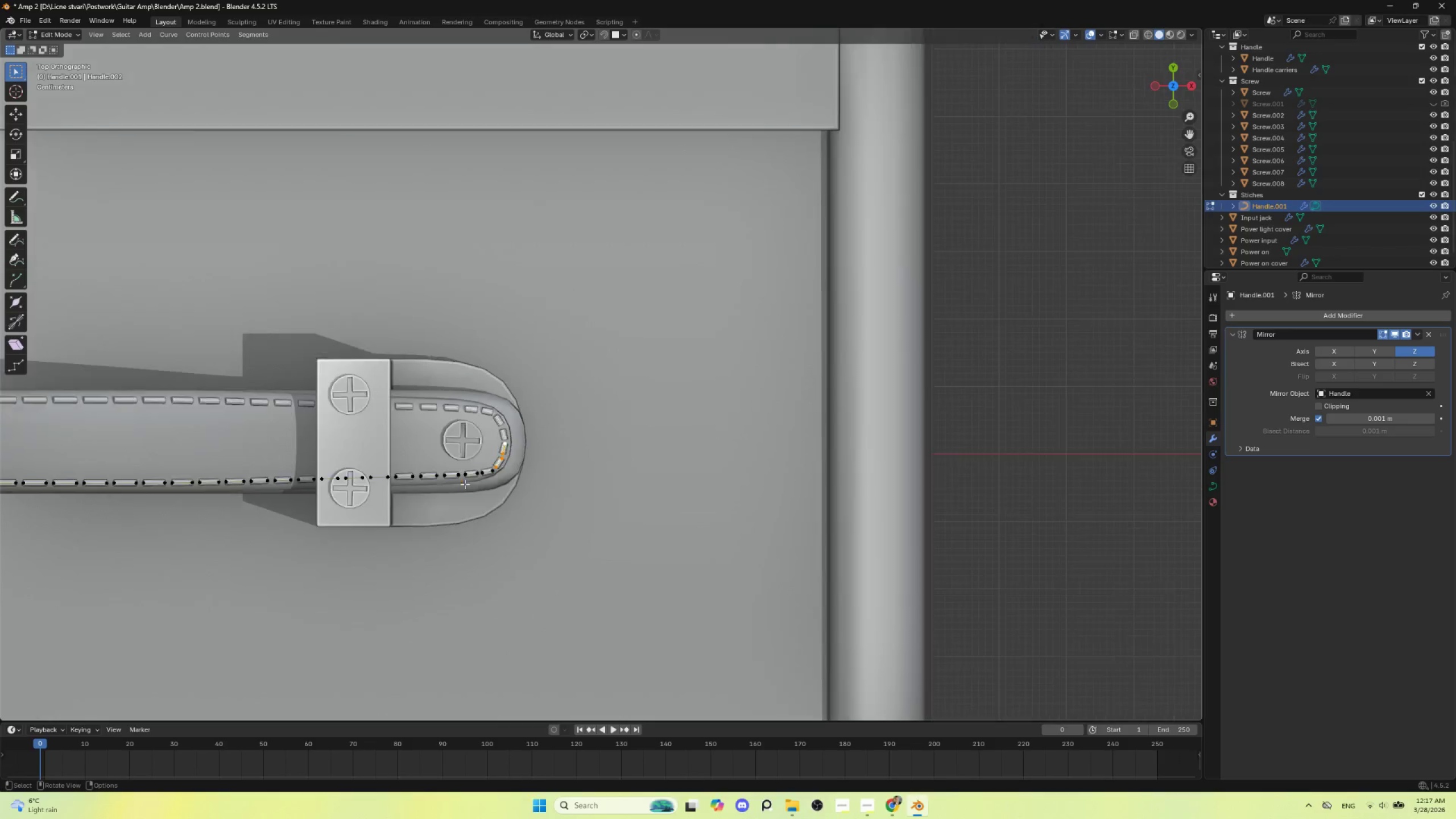 
hold_key(key=ShiftLeft, duration=0.77)
 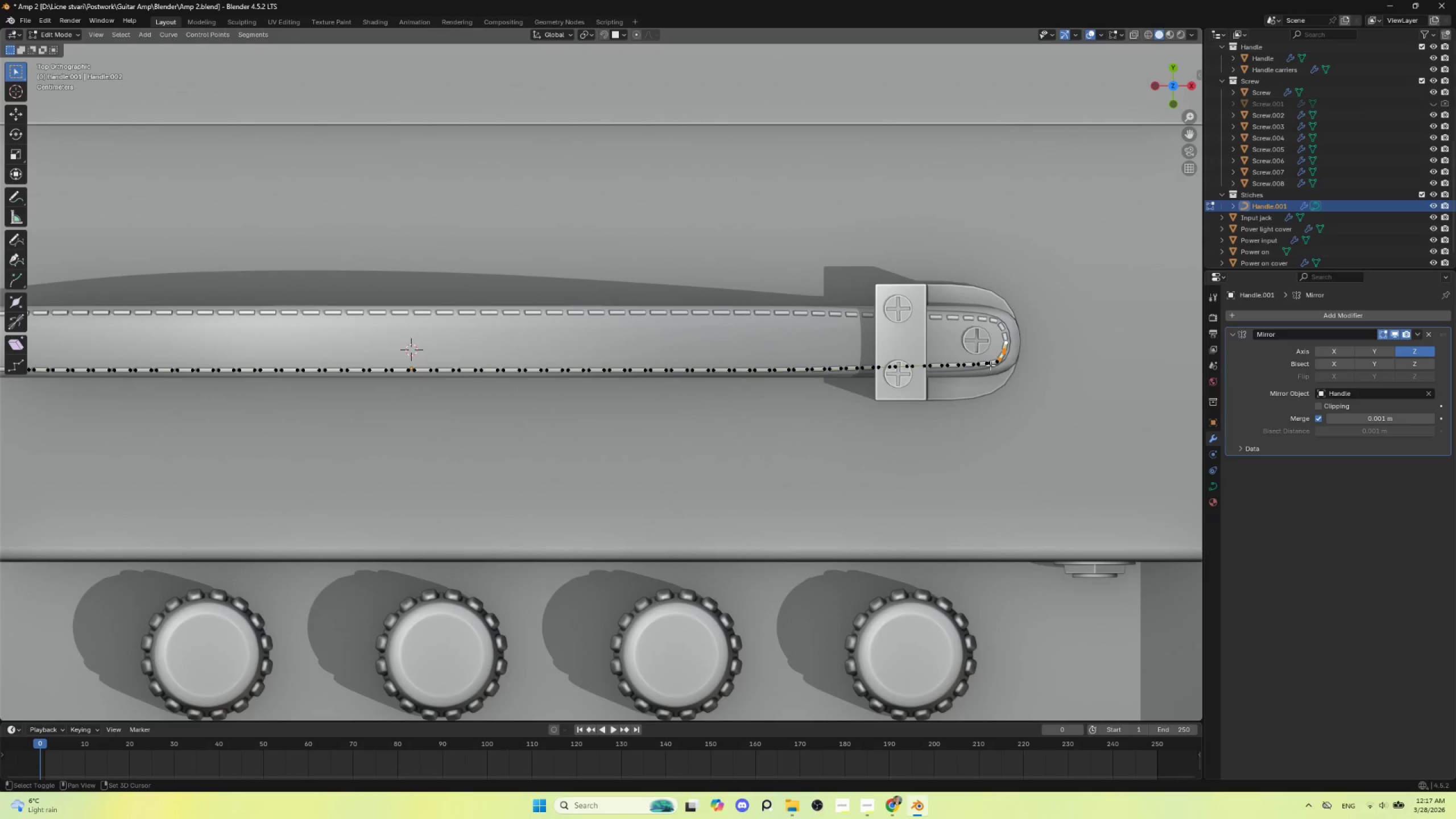 
scroll: coordinate [466, 484], scroll_direction: down, amount: 4.0
 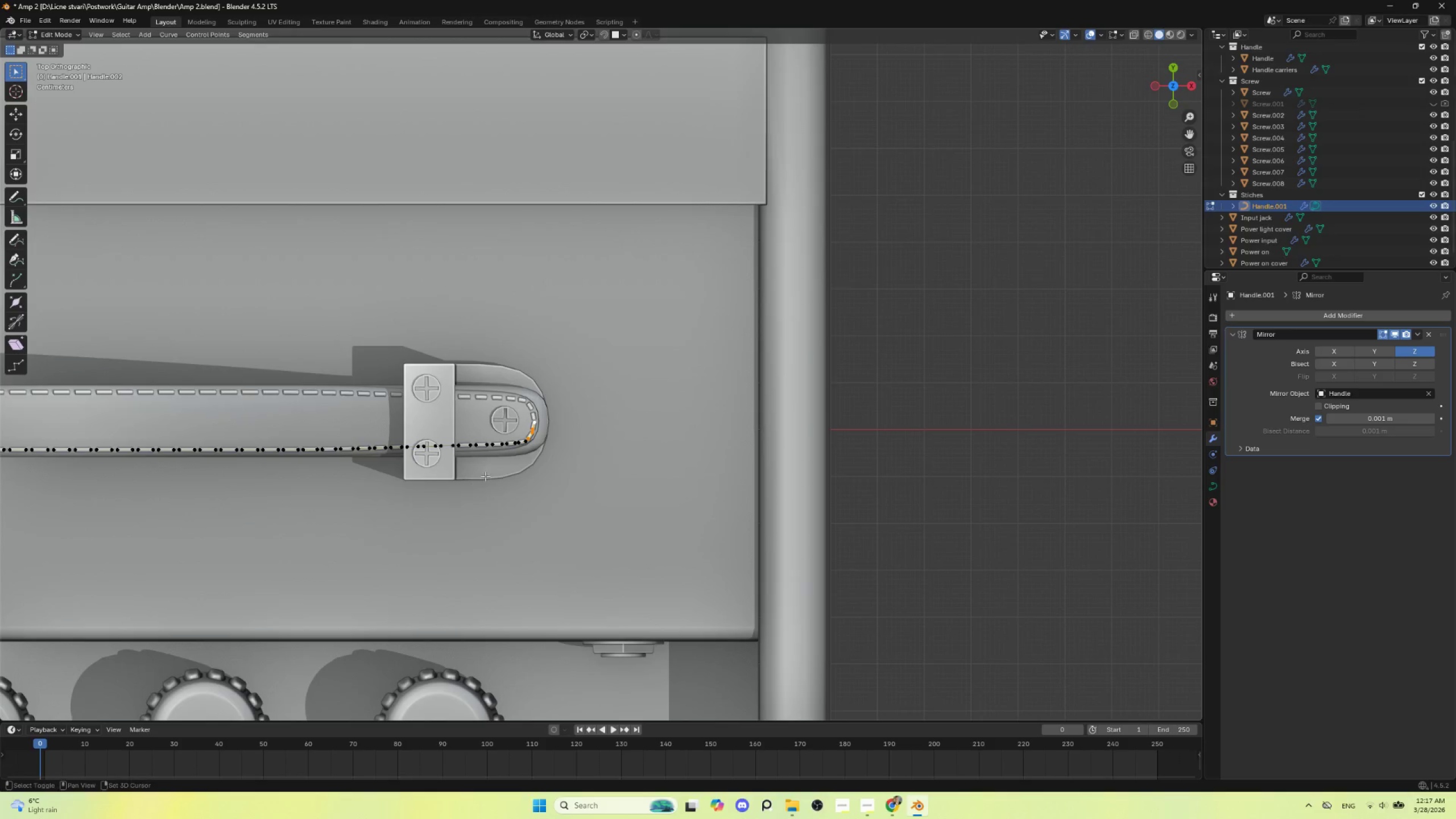 
hold_key(key=ShiftLeft, duration=0.7)
 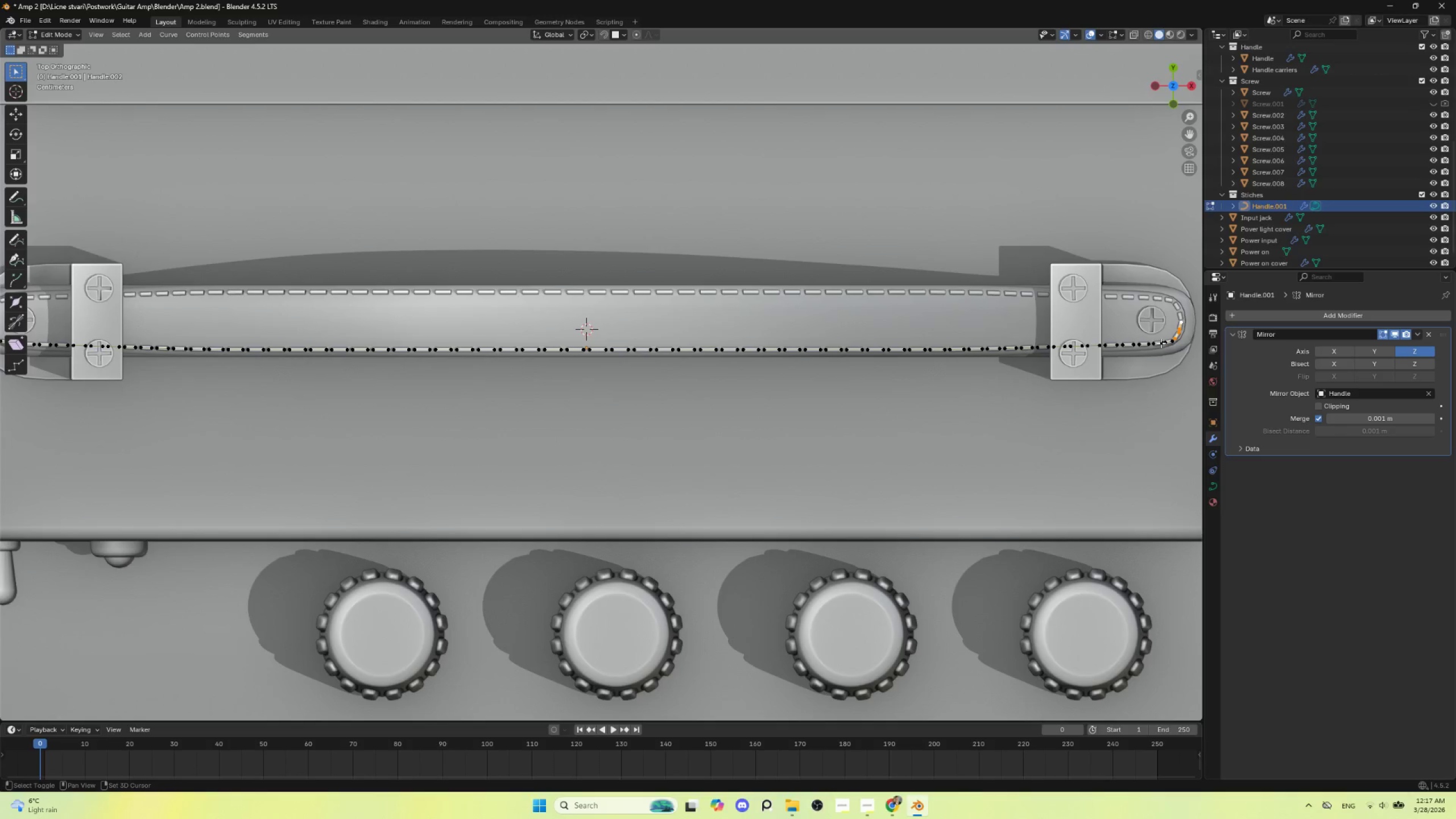 
key(Shift+D)
 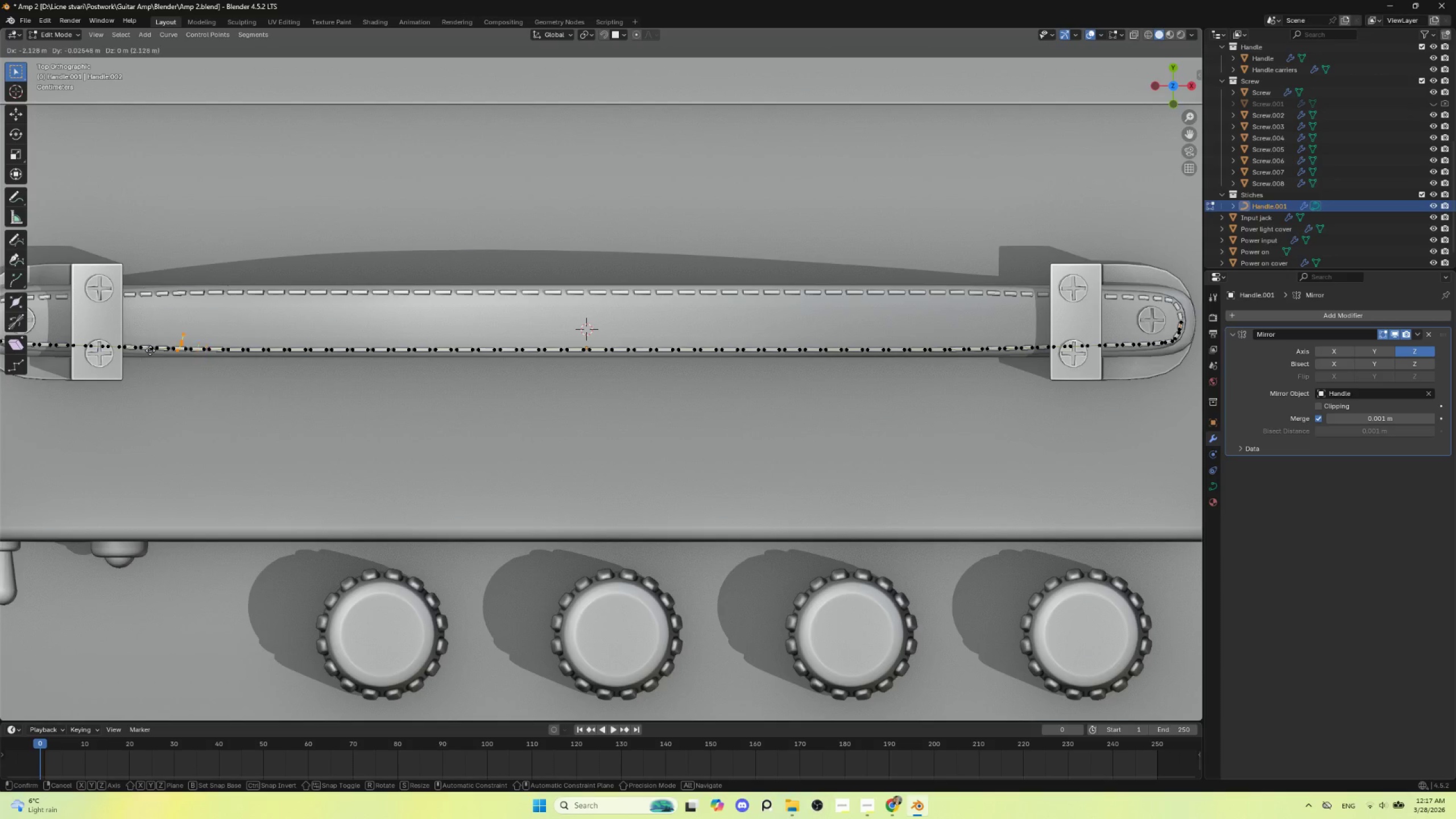 
left_click([82, 334])
 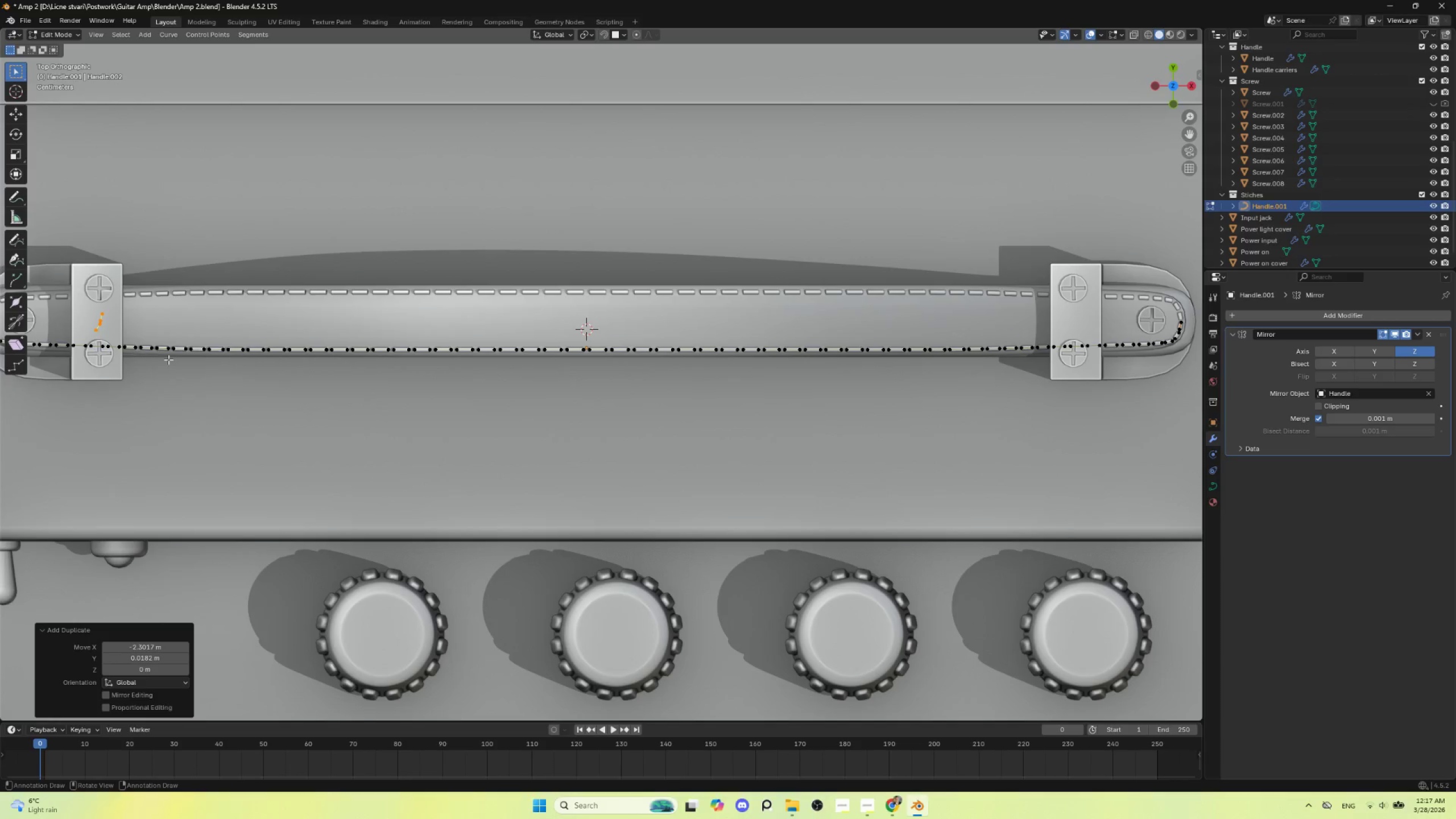 
hold_key(key=ShiftLeft, duration=0.59)
 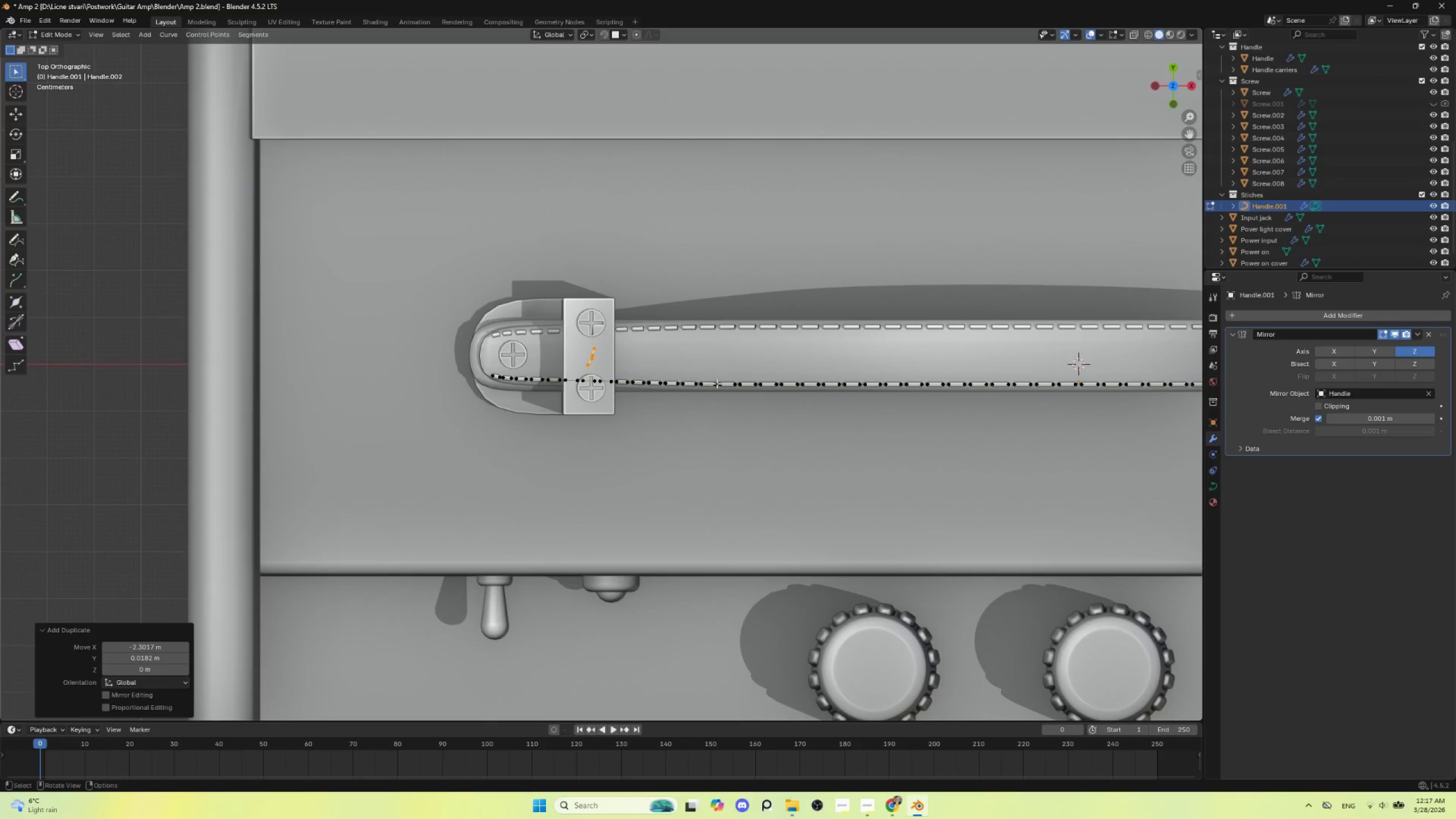 
hold_key(key=ShiftLeft, duration=3.58)
 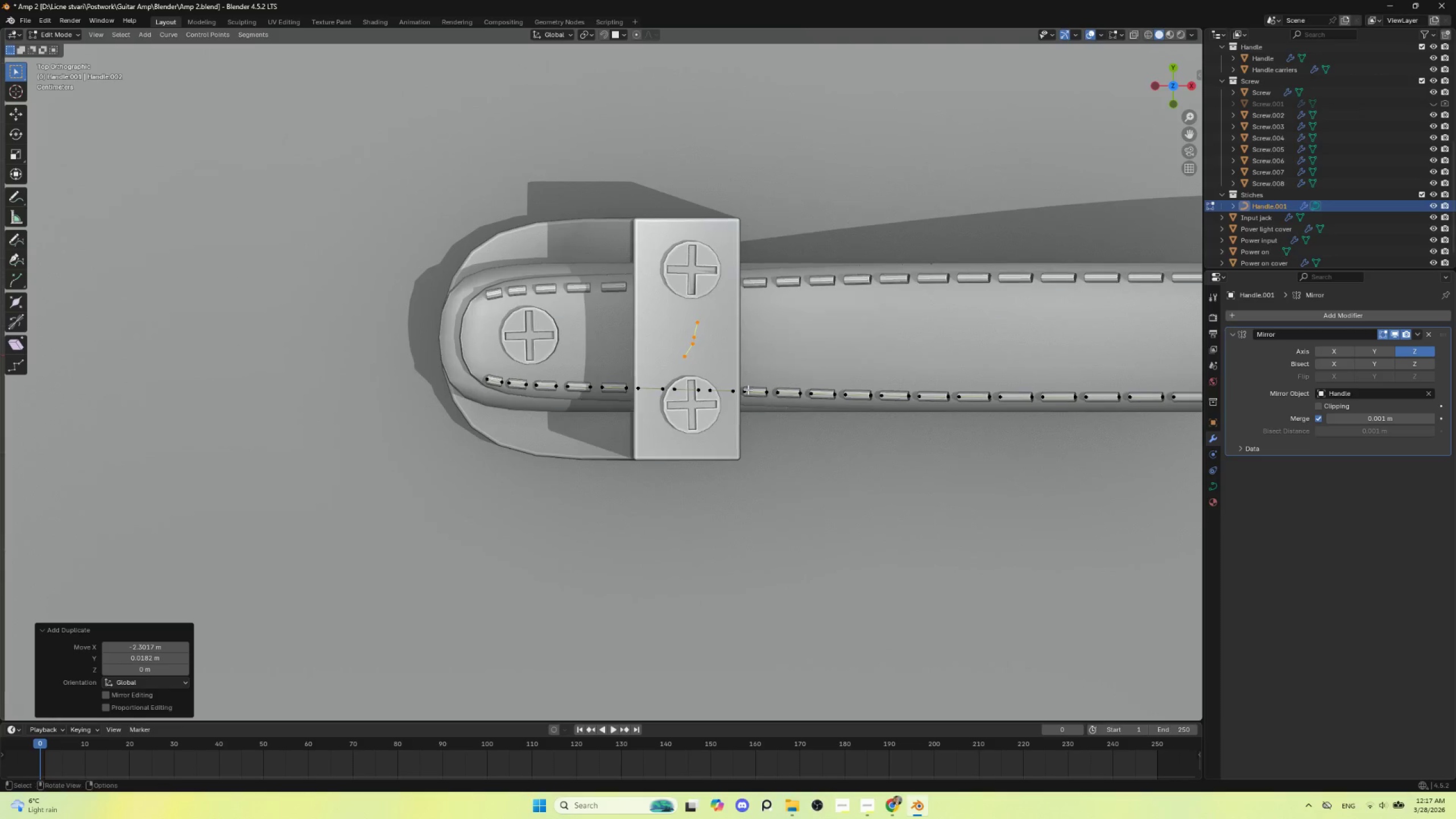 
key(R)
 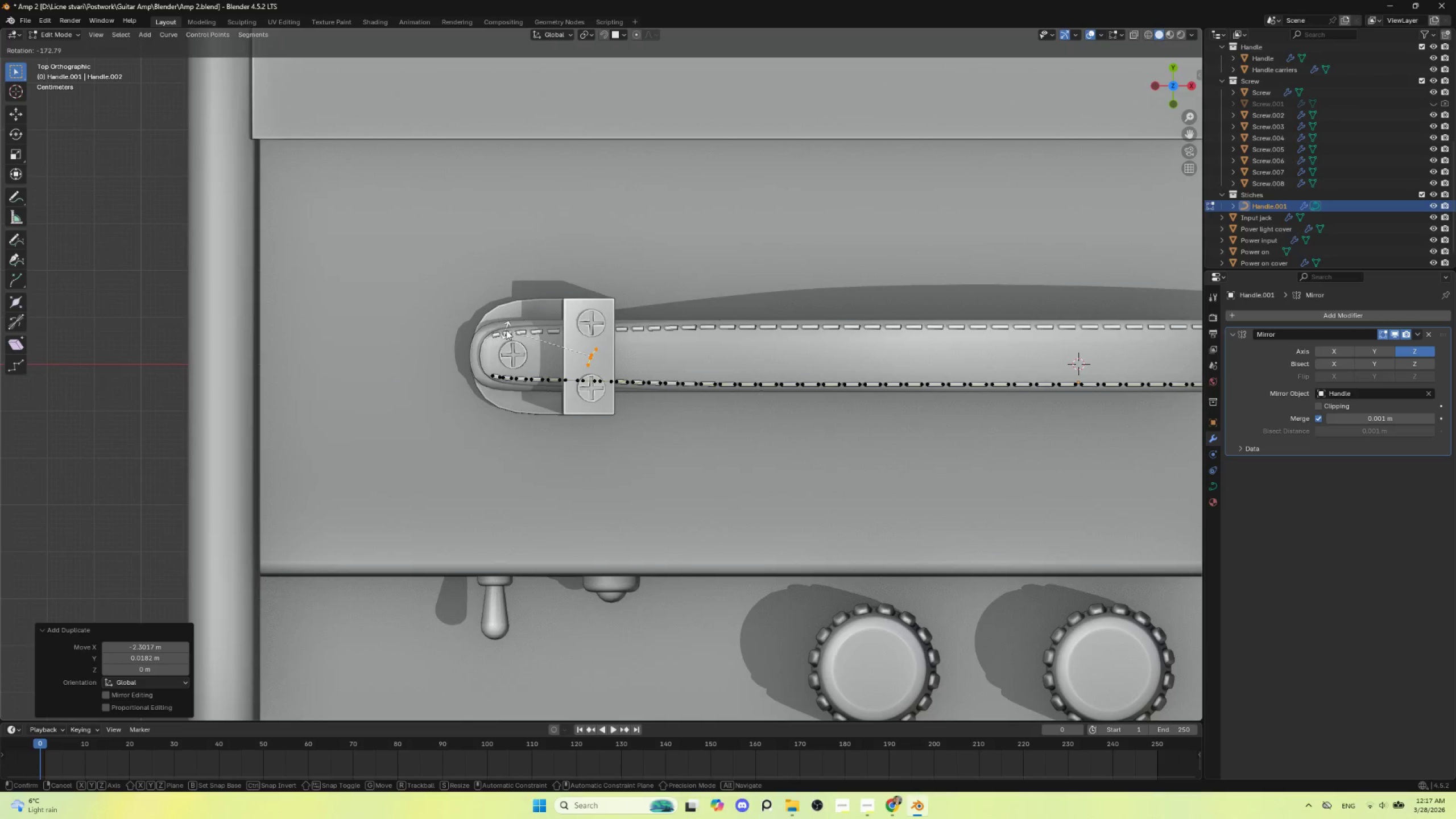 
key(Escape)
 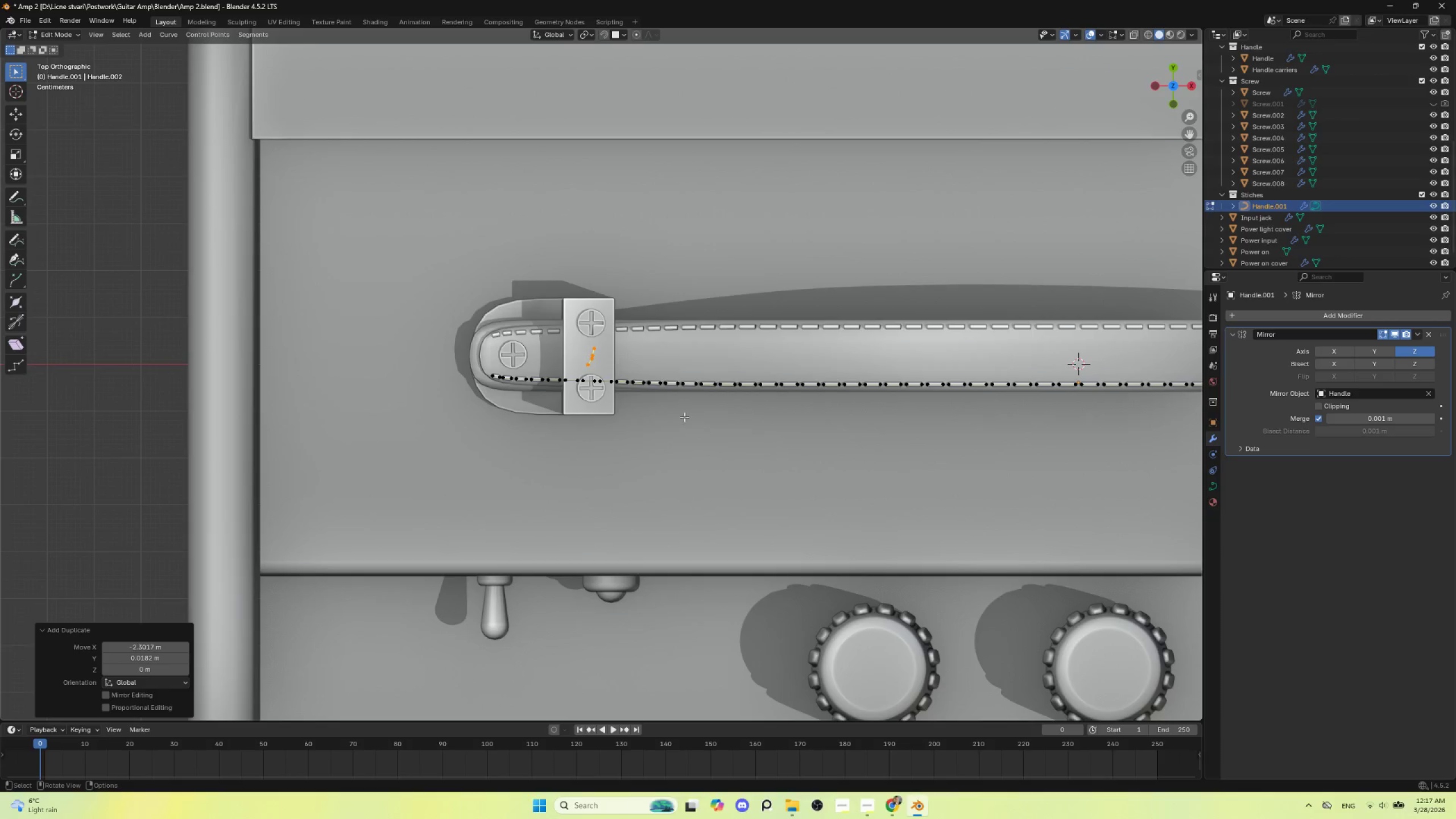 
hold_key(key=ShiftLeft, duration=0.59)
 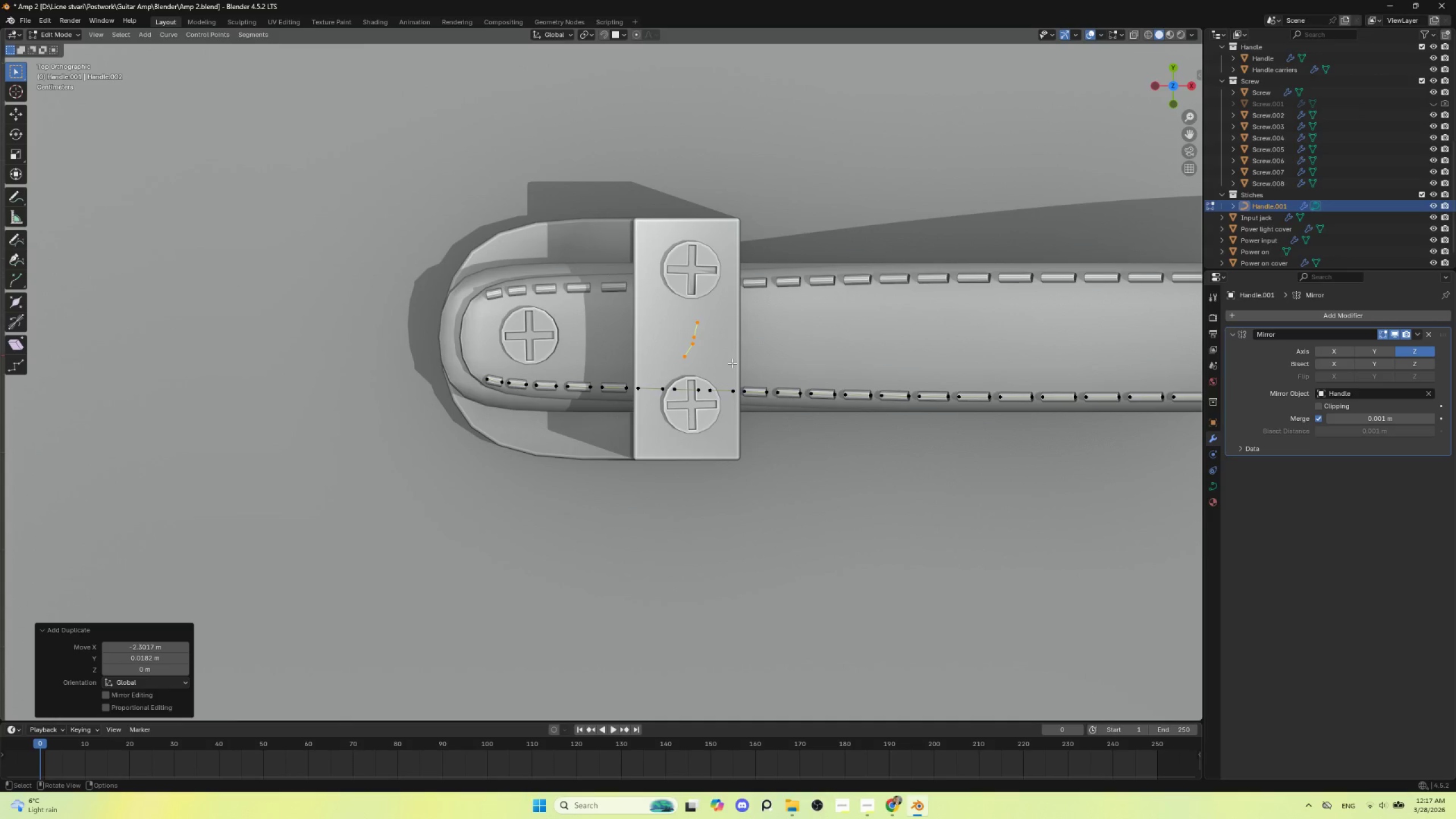 
scroll: coordinate [677, 414], scroll_direction: up, amount: 4.0
 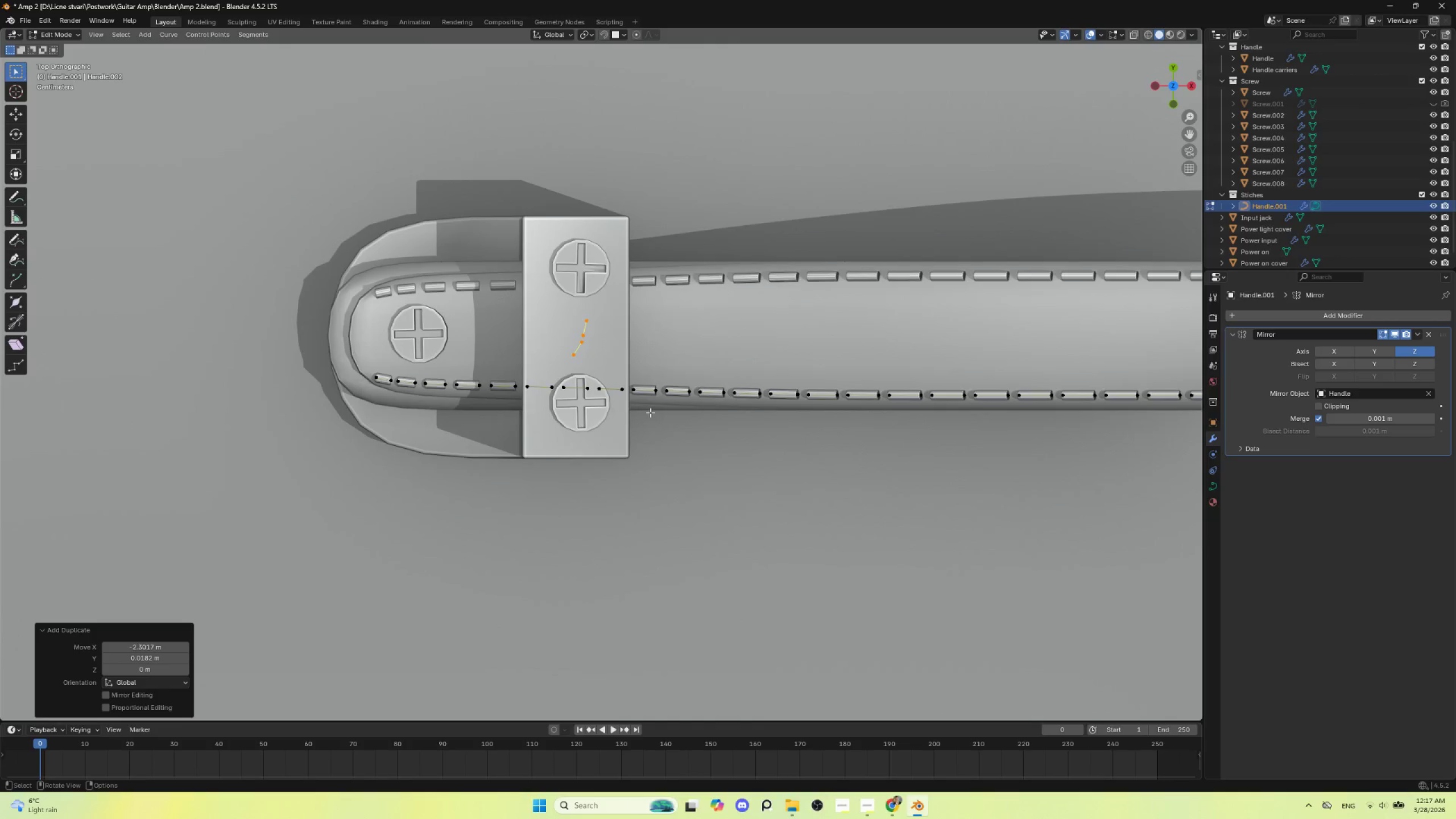 
hold_key(key=ShiftLeft, duration=20.97)
 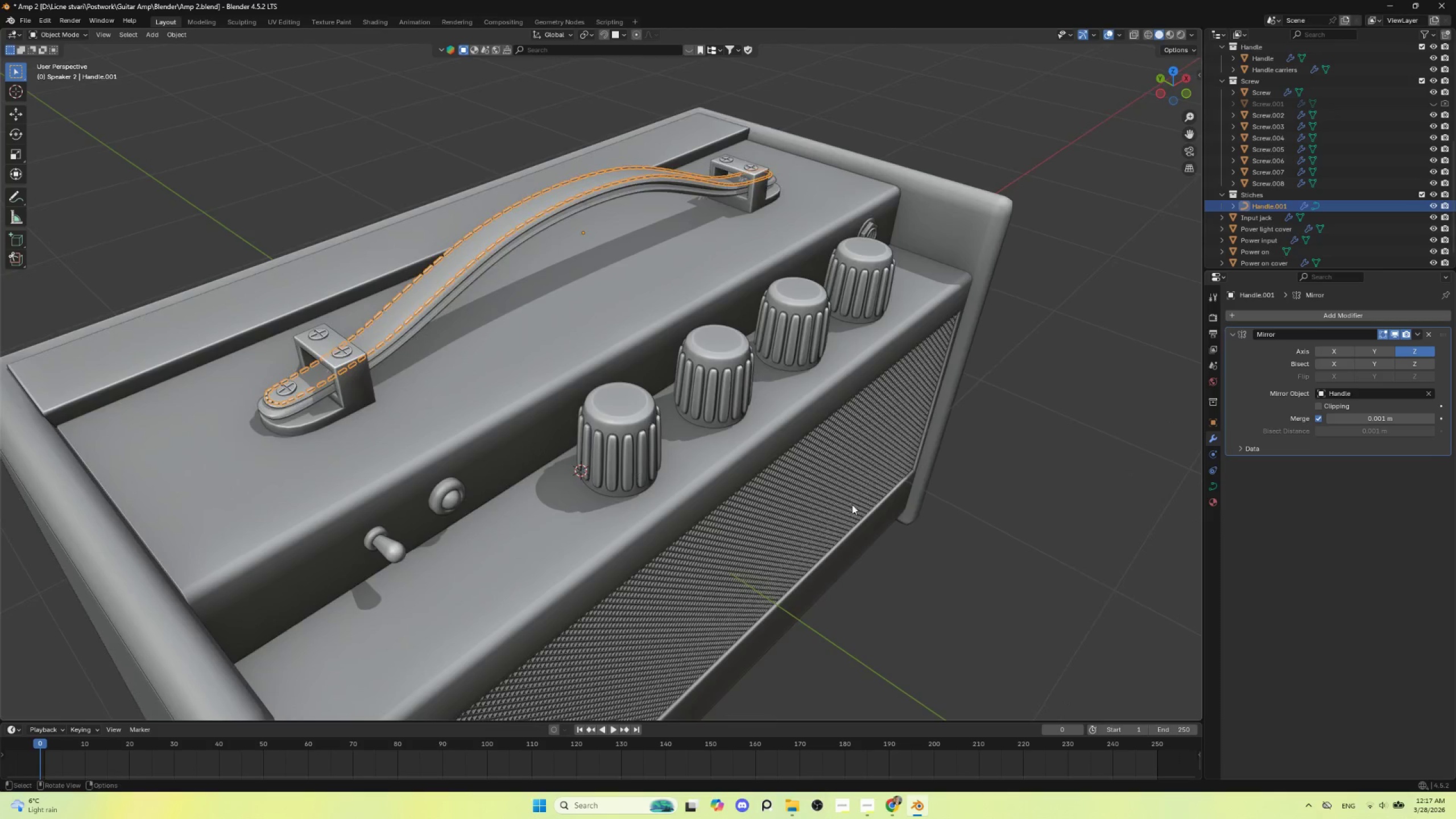 
key(G)
 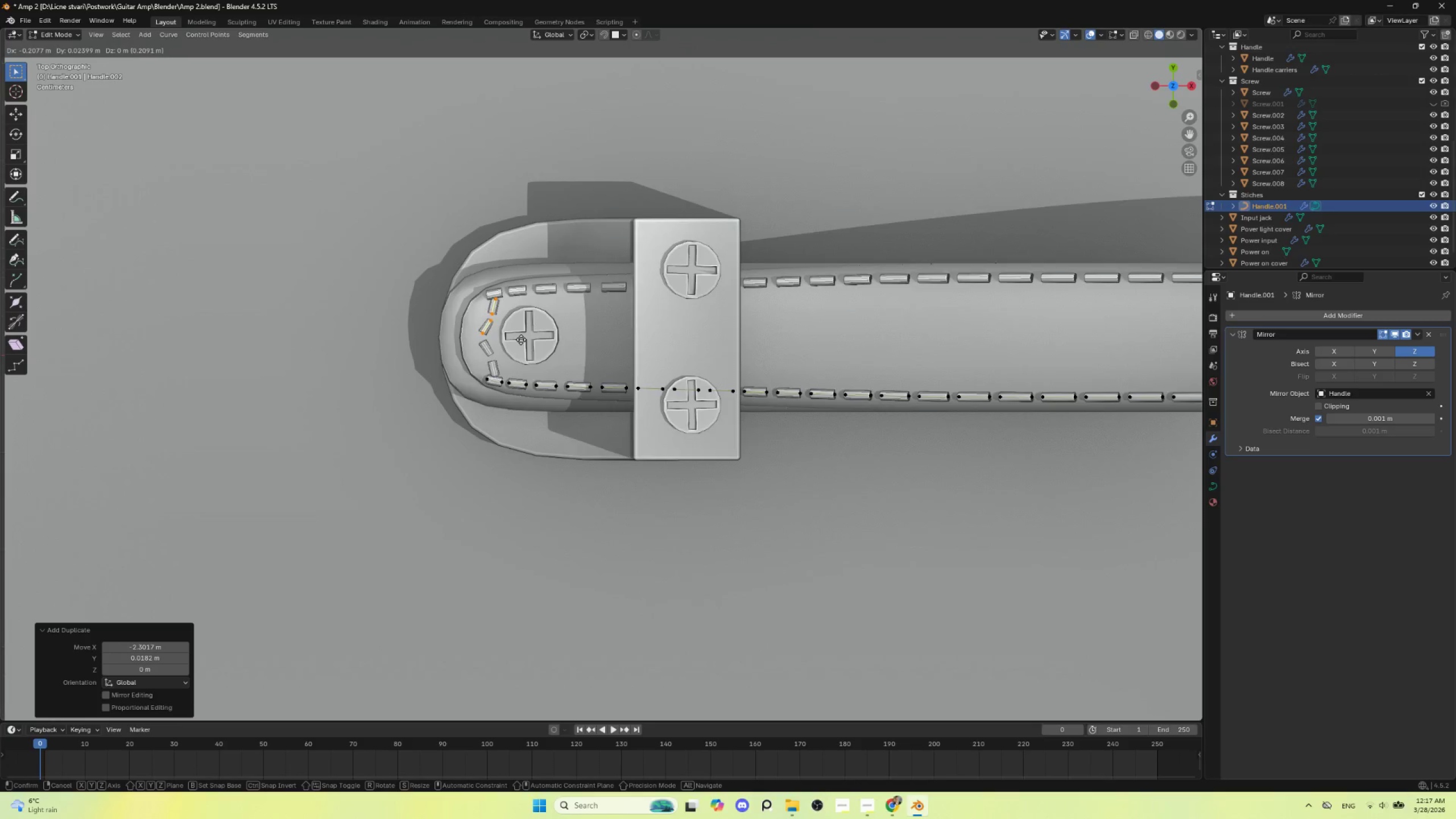 
left_click([519, 340])
 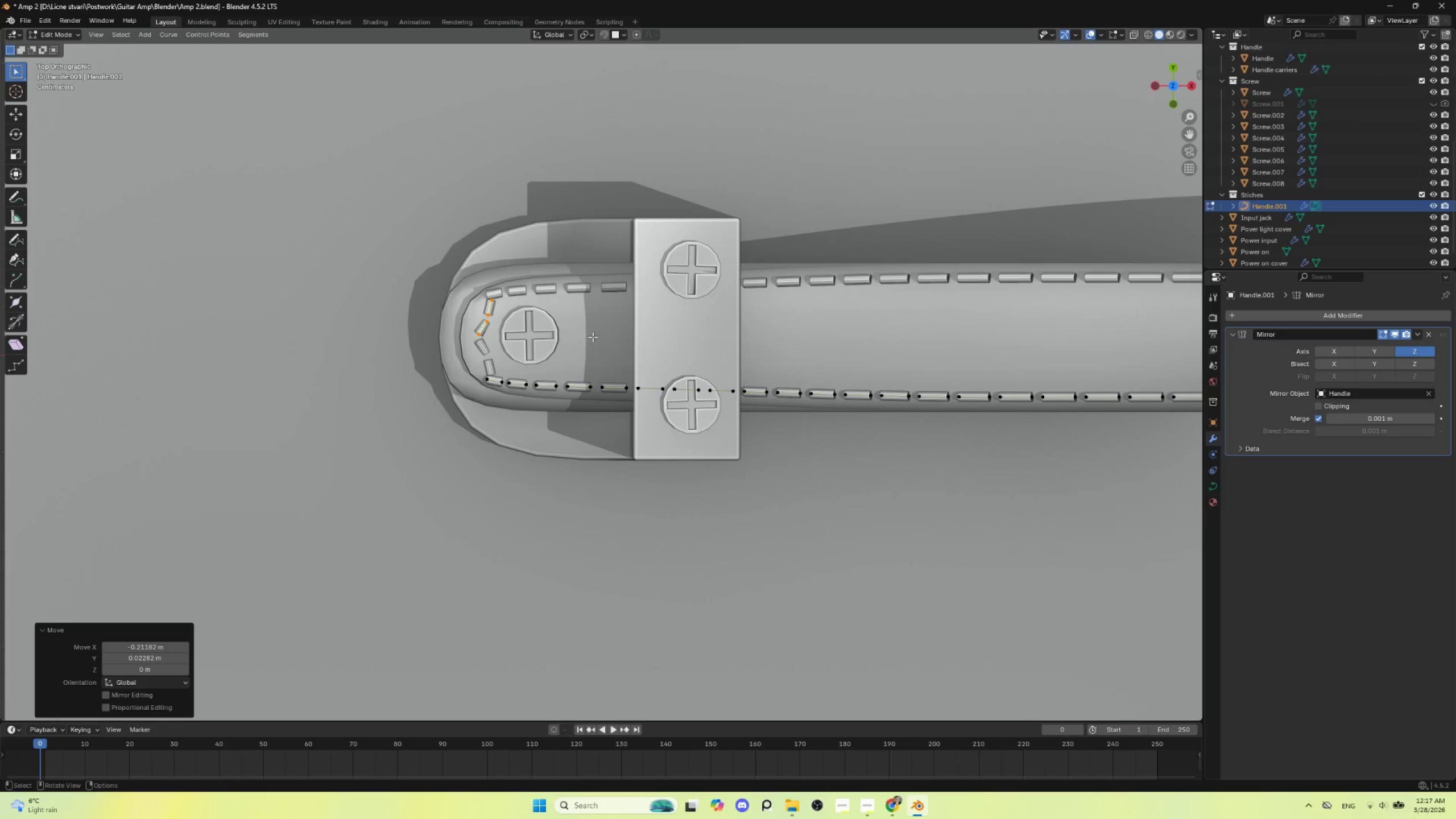 
key(R)
 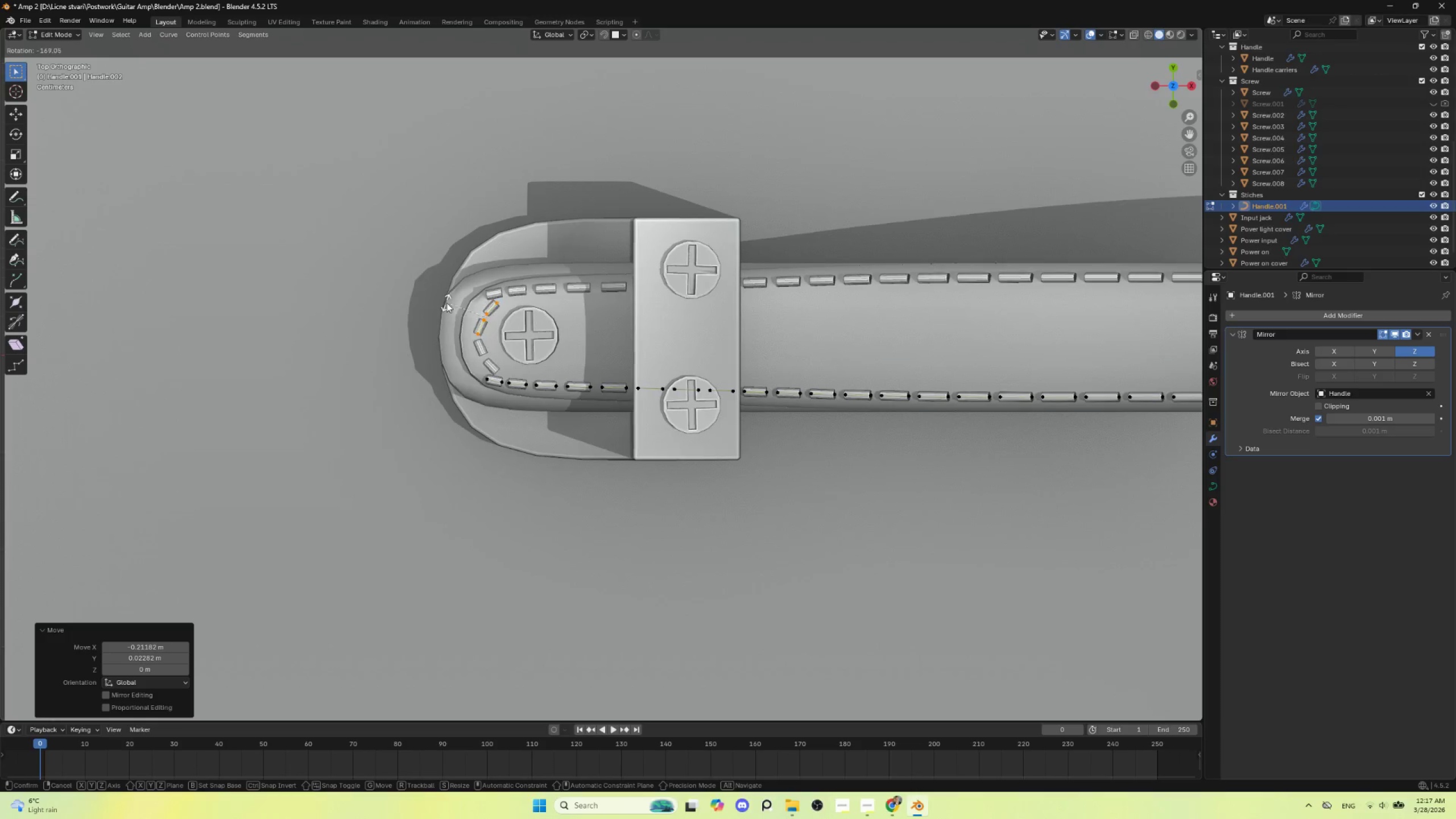 
left_click([446, 303])
 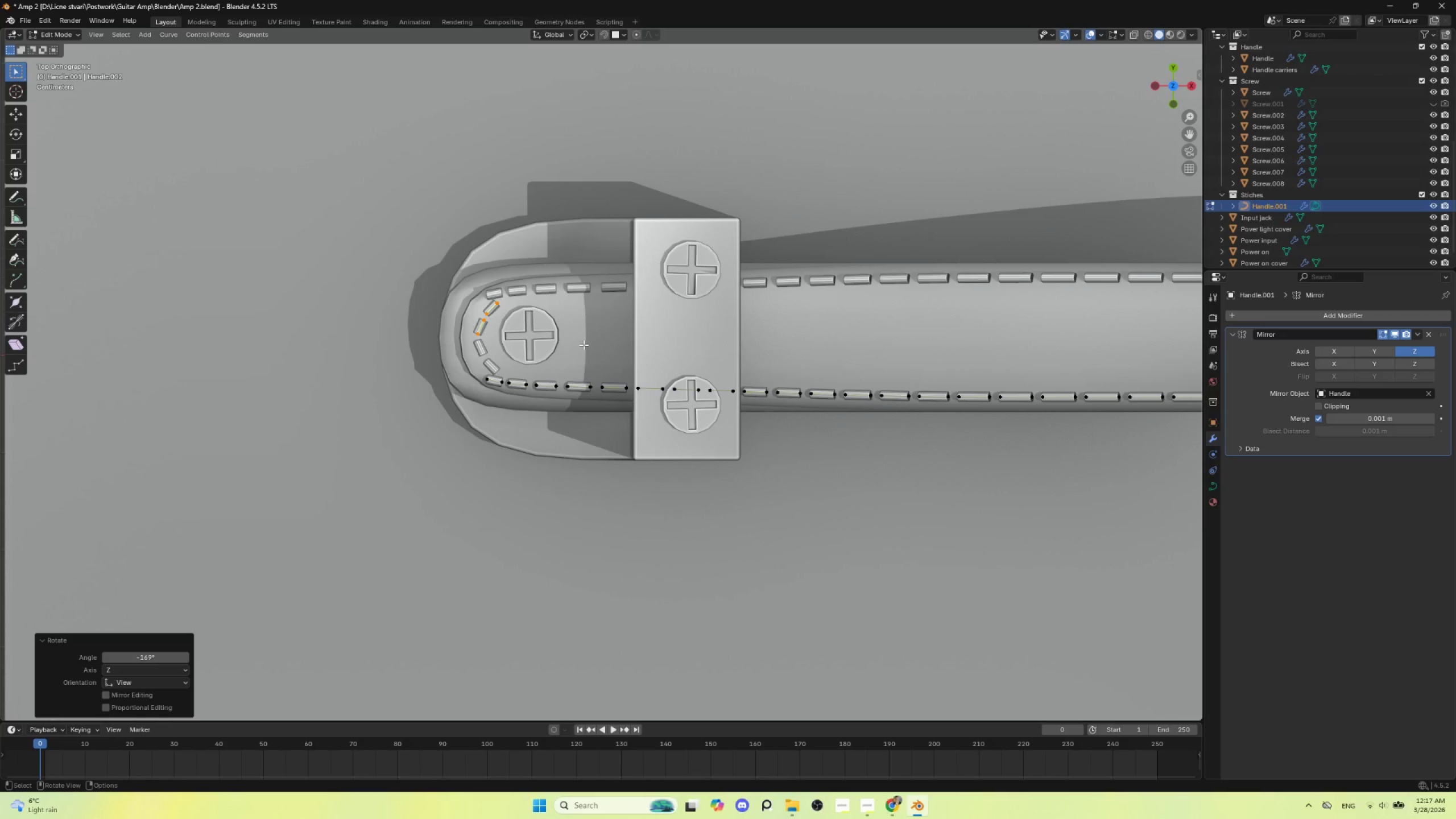 
key(G)
 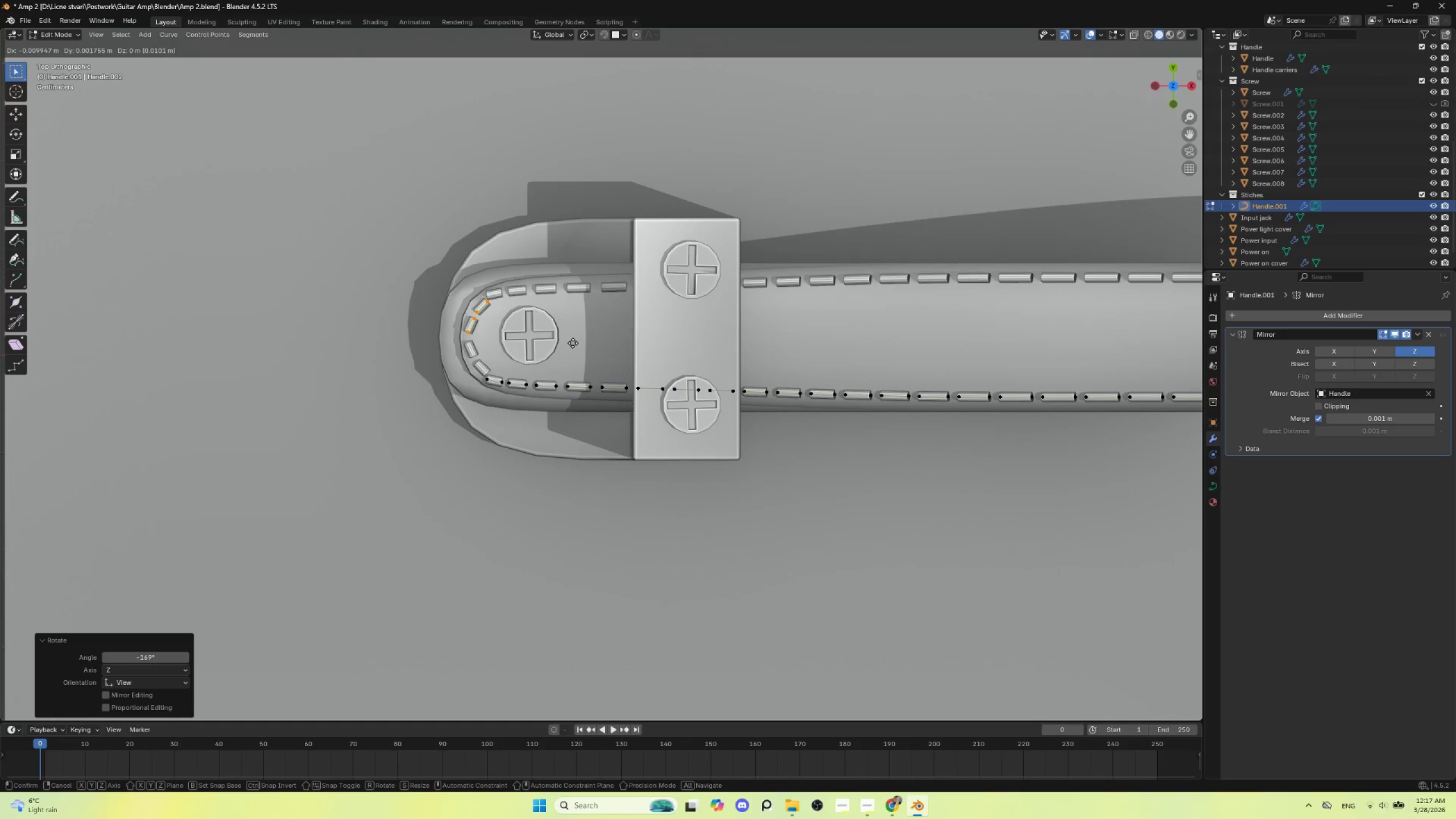 
left_click([573, 343])
 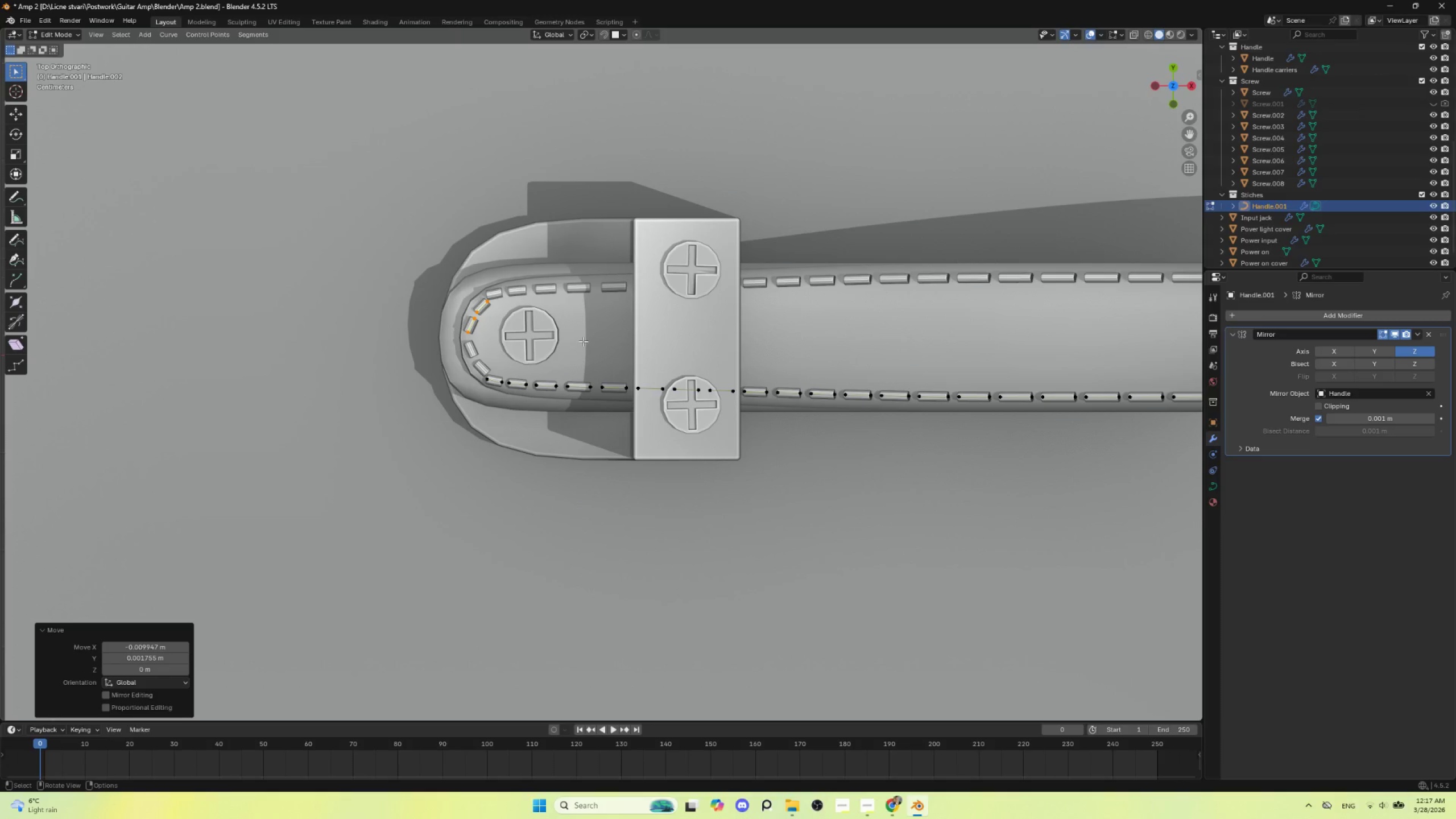 
key(R)
 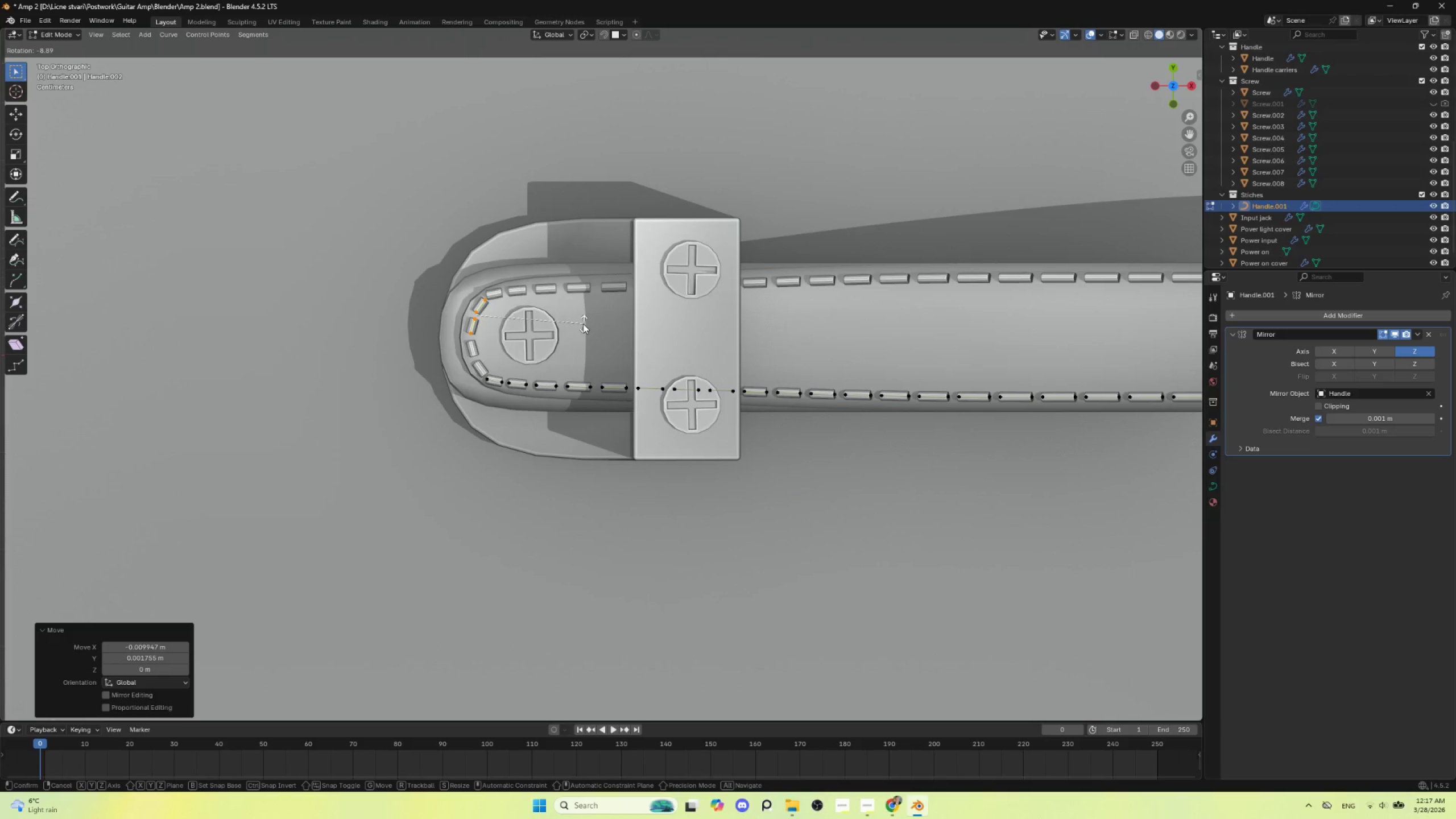 
left_click([583, 324])
 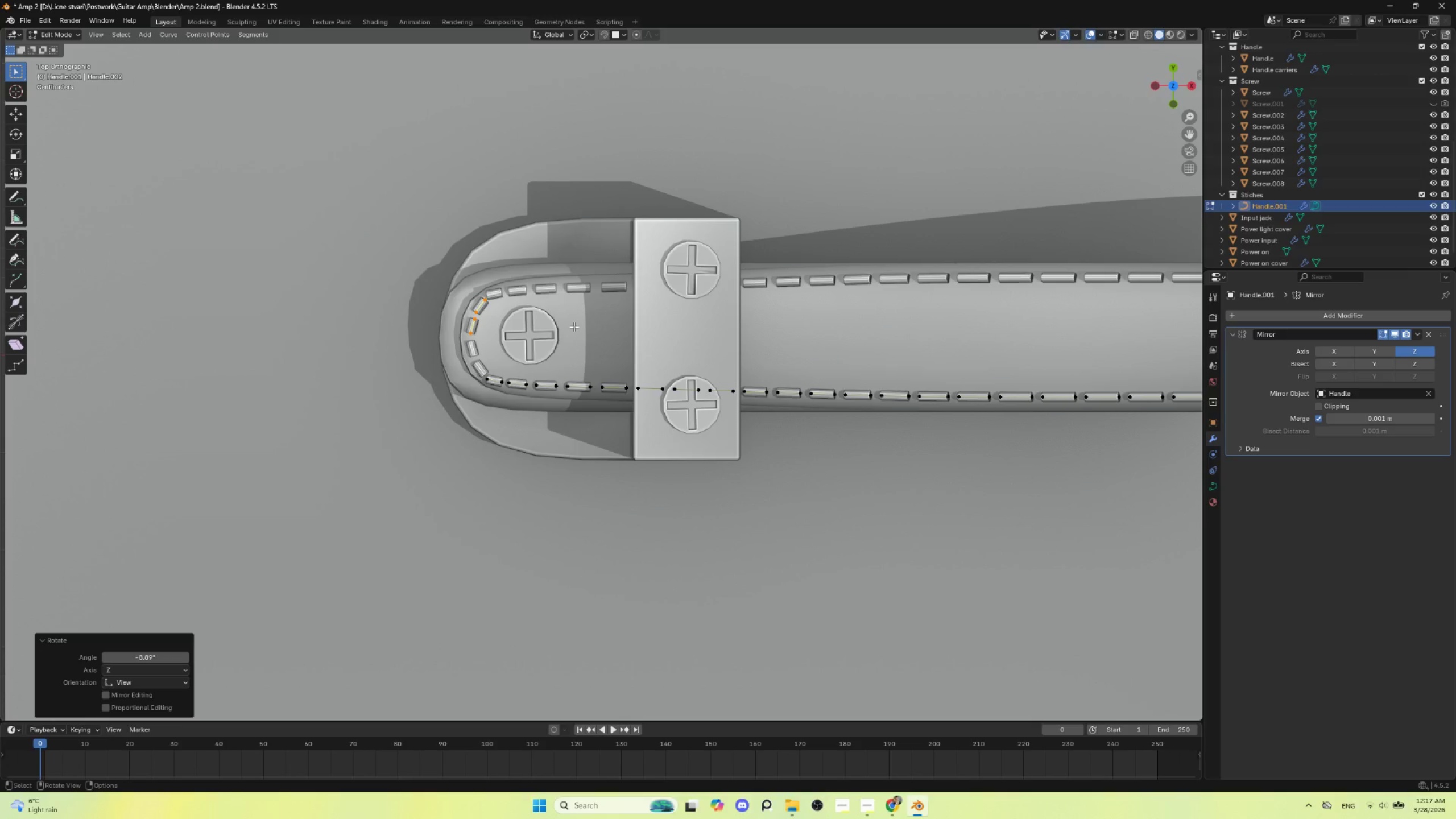 
key(G)
 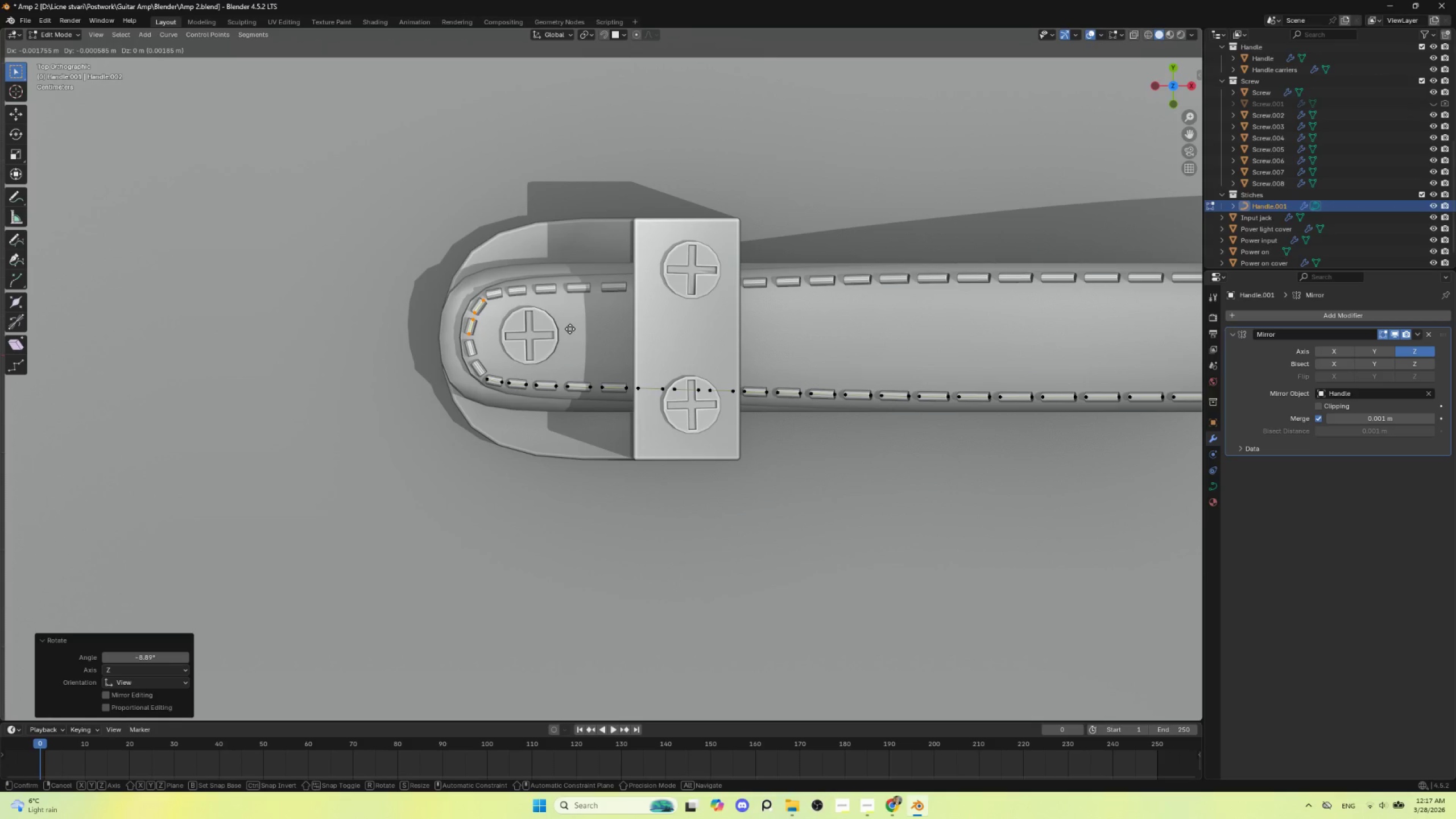 
left_click([570, 329])
 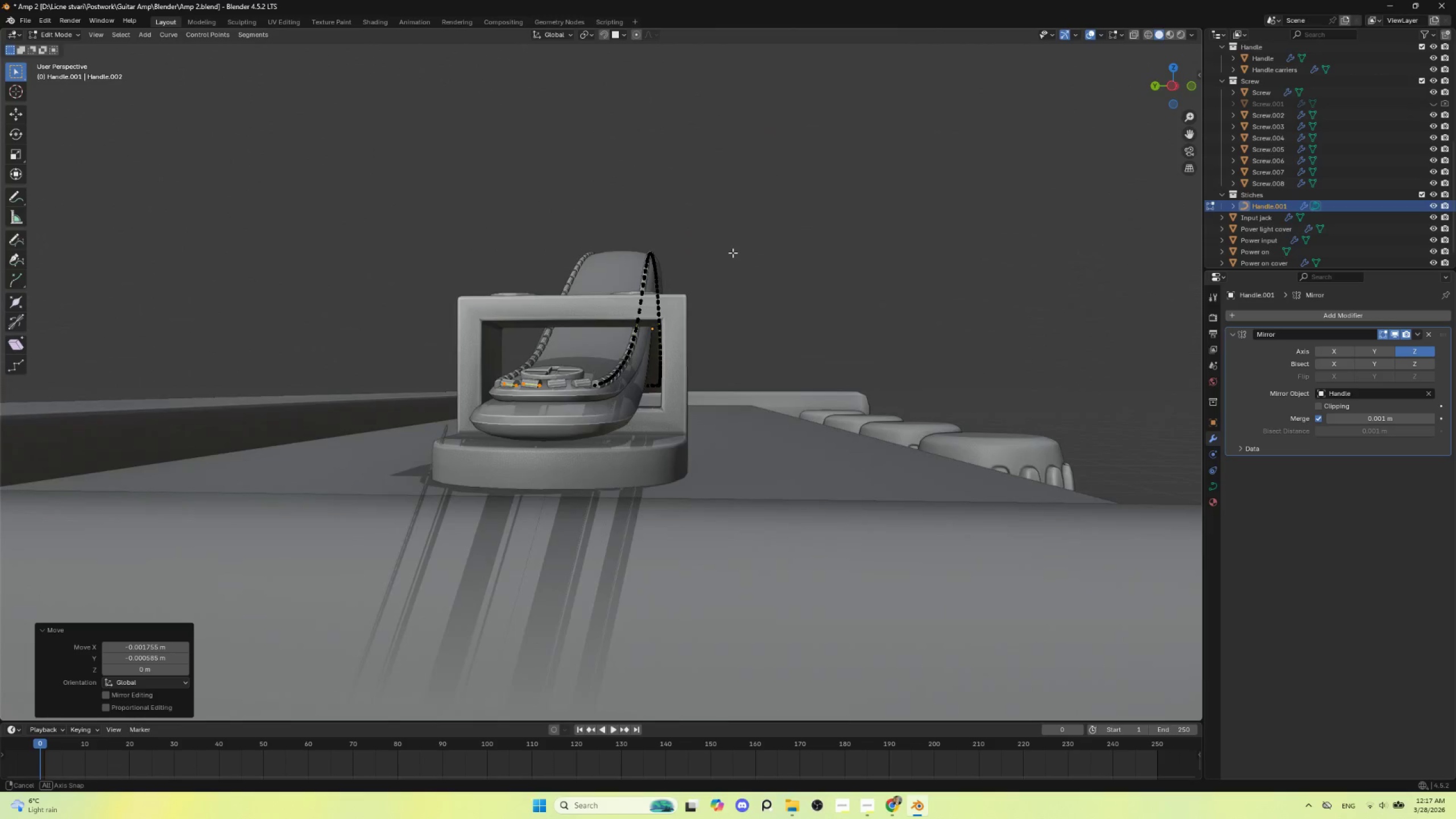 
scroll: coordinate [646, 378], scroll_direction: up, amount: 3.0
 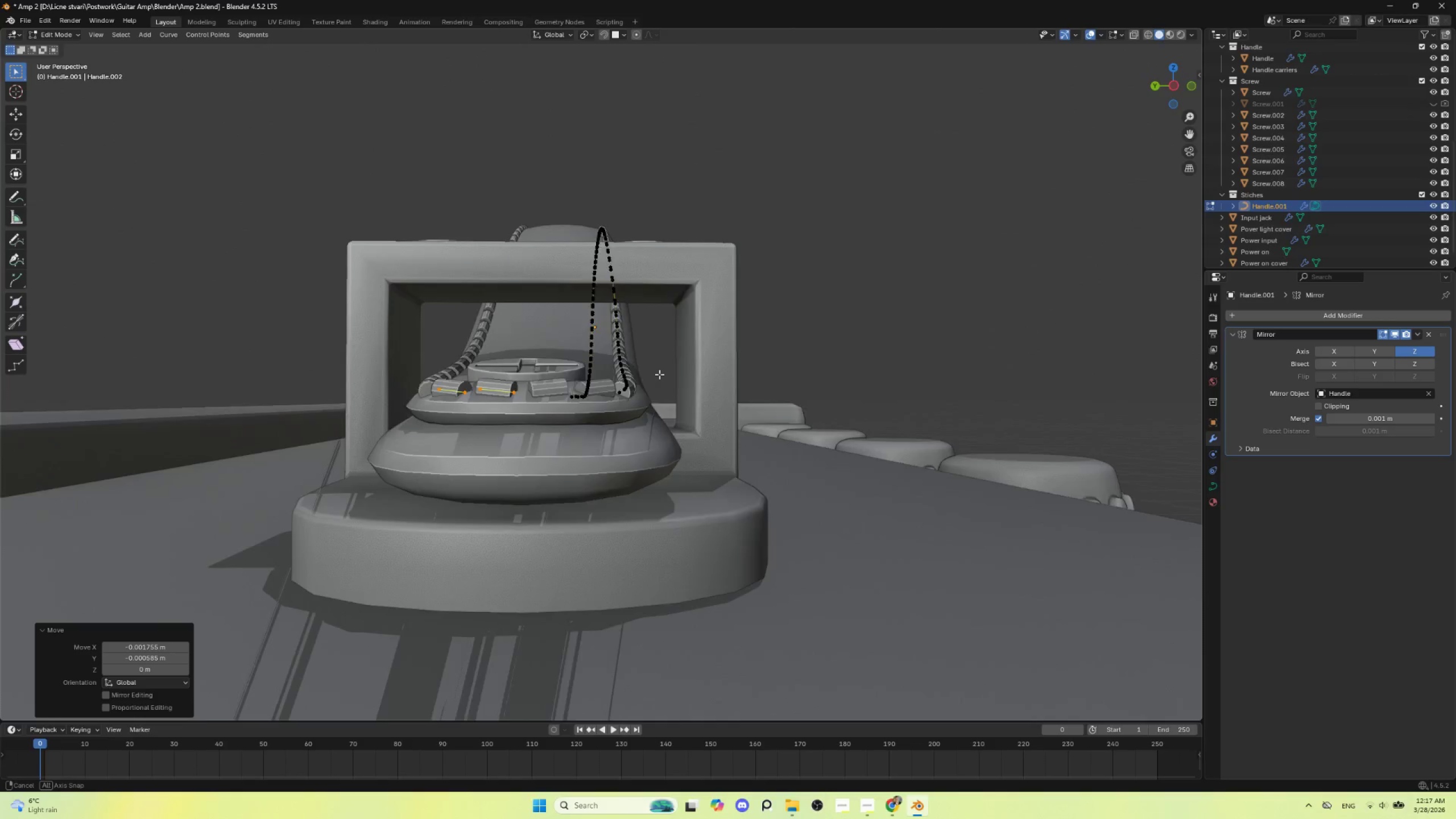 
hold_key(key=AltLeft, duration=0.47)
 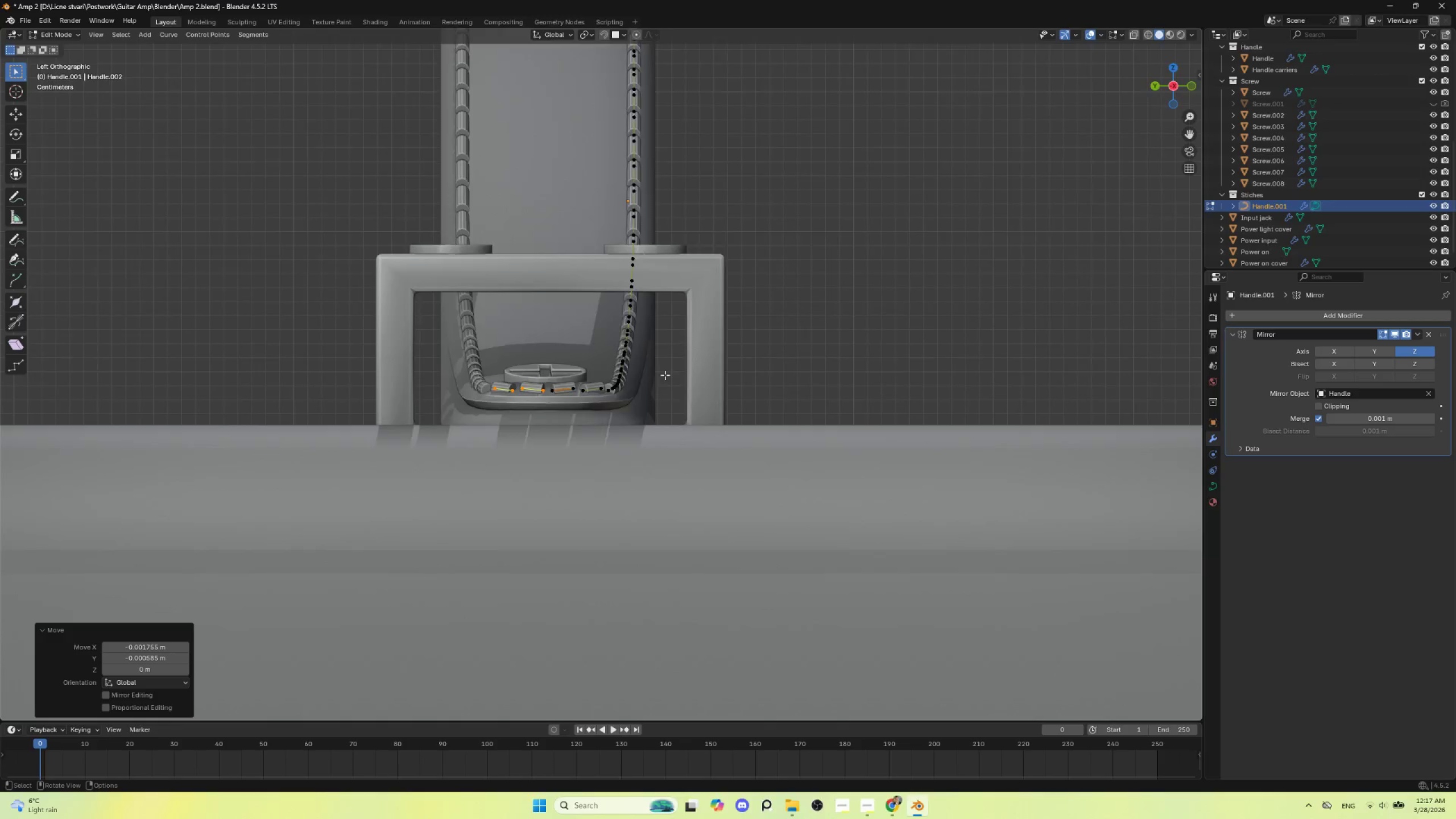 
scroll: coordinate [656, 382], scroll_direction: down, amount: 4.0
 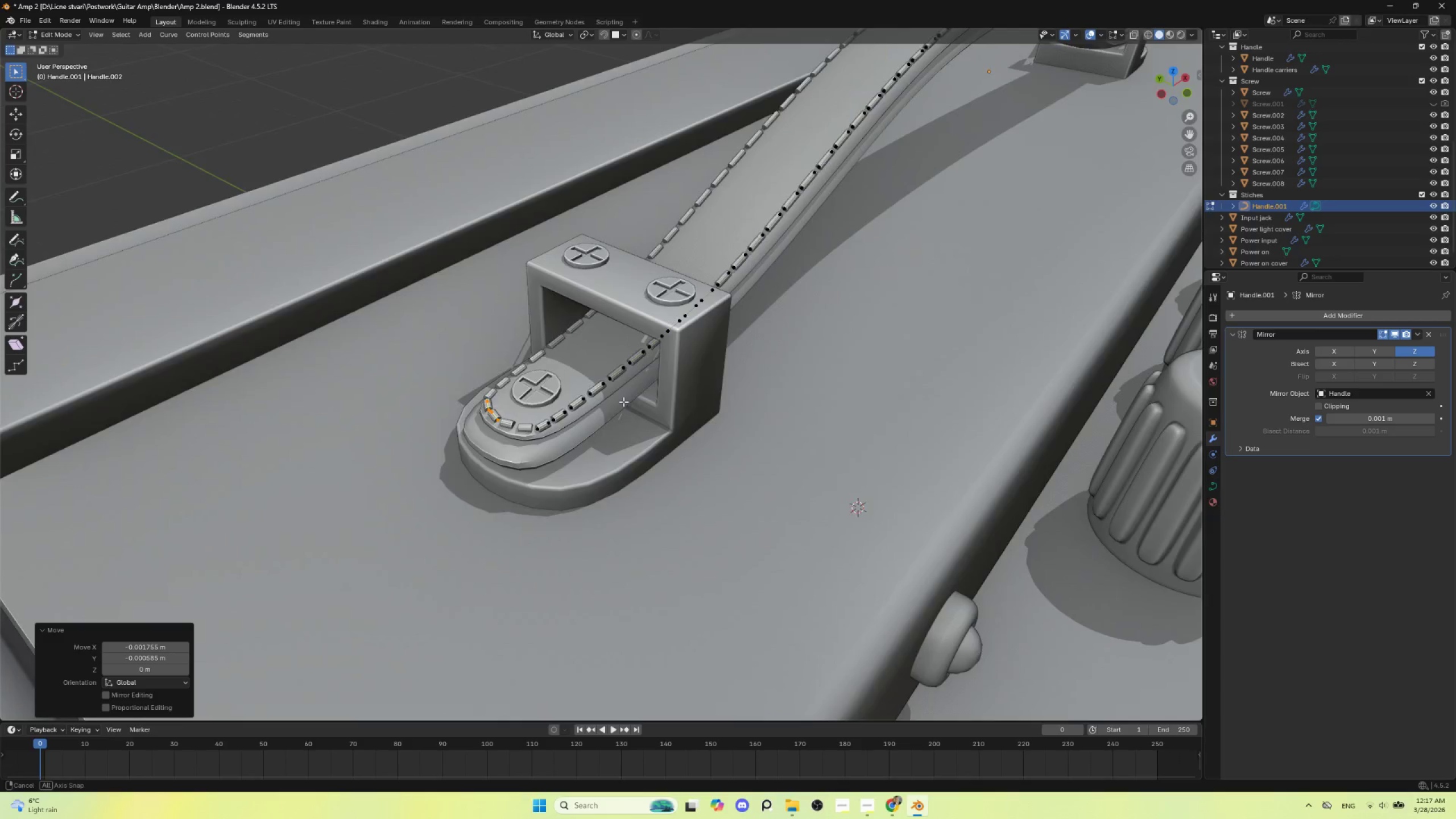 
key(Tab)
 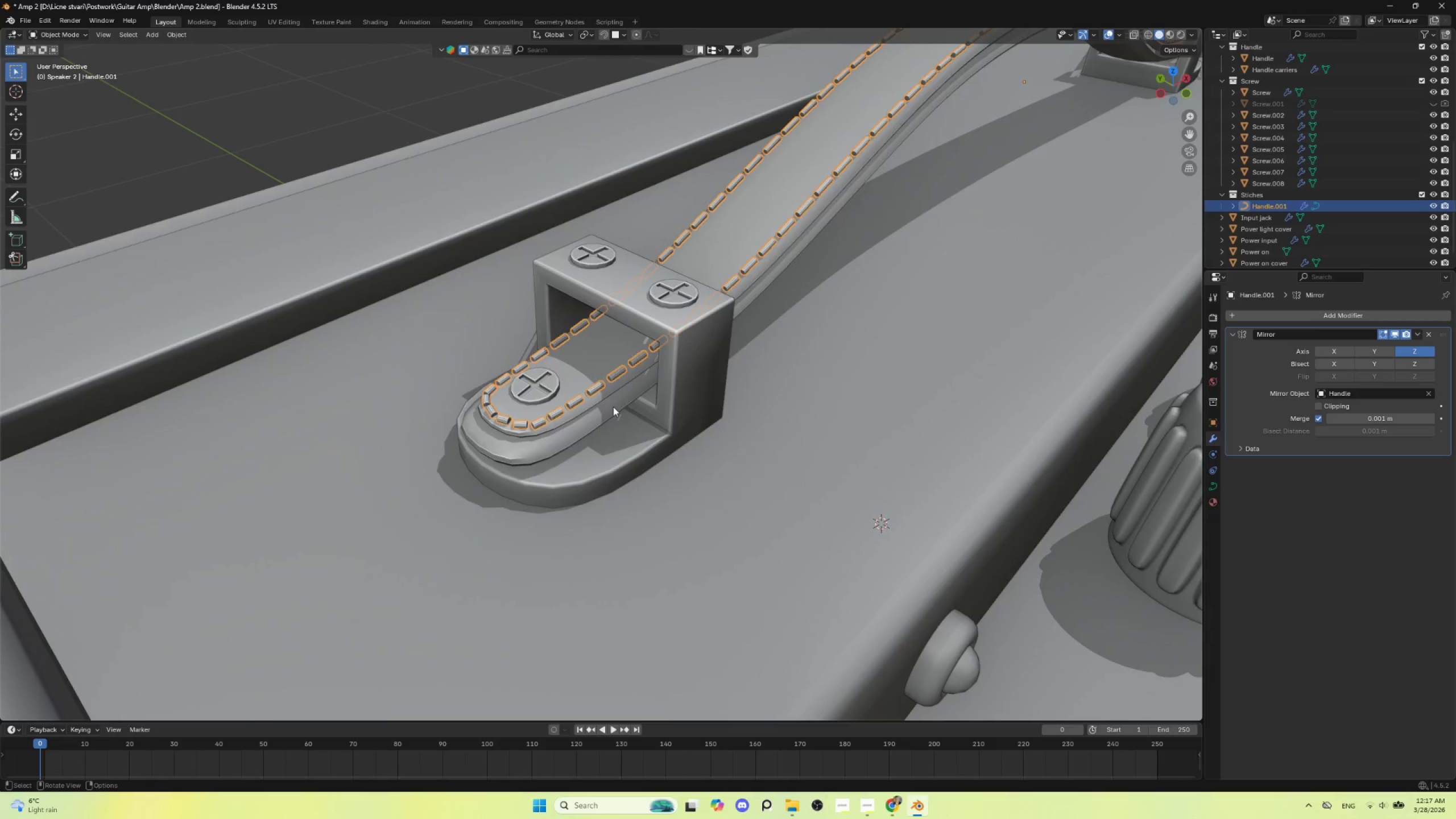 
scroll: coordinate [605, 421], scroll_direction: down, amount: 5.0
 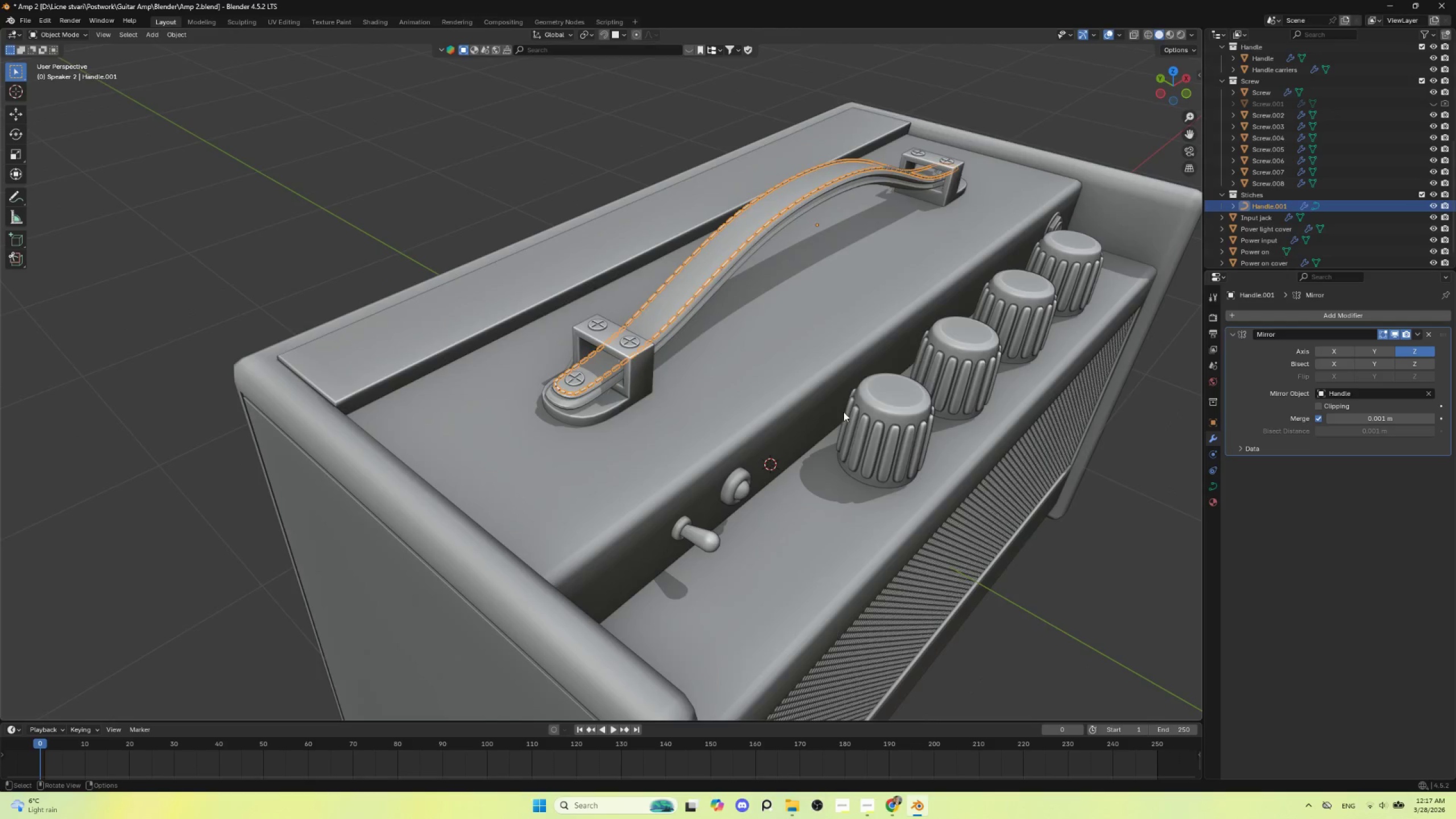 
hold_key(key=ShiftLeft, duration=0.45)
 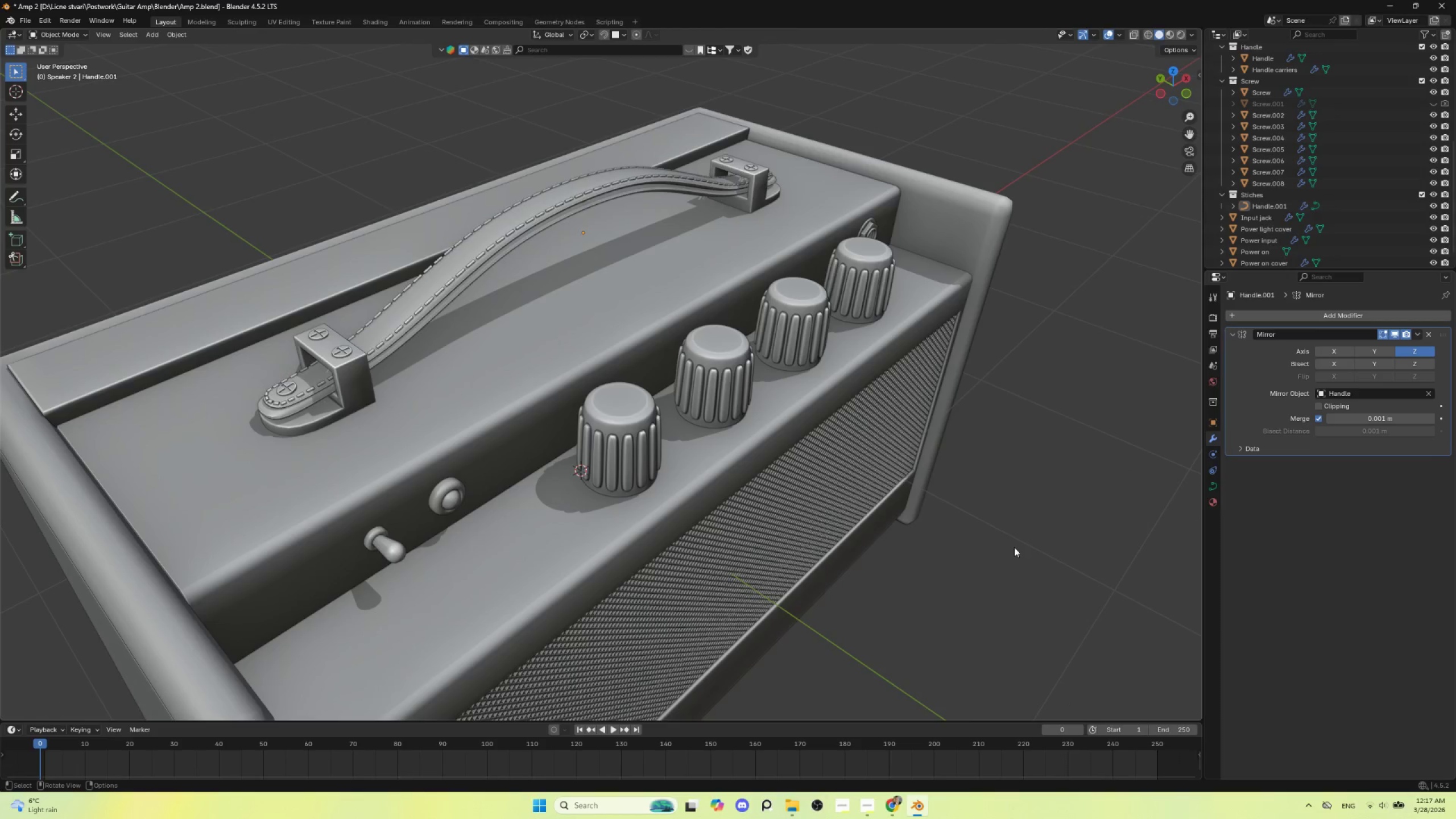 
scroll: coordinate [921, 572], scroll_direction: down, amount: 3.0
 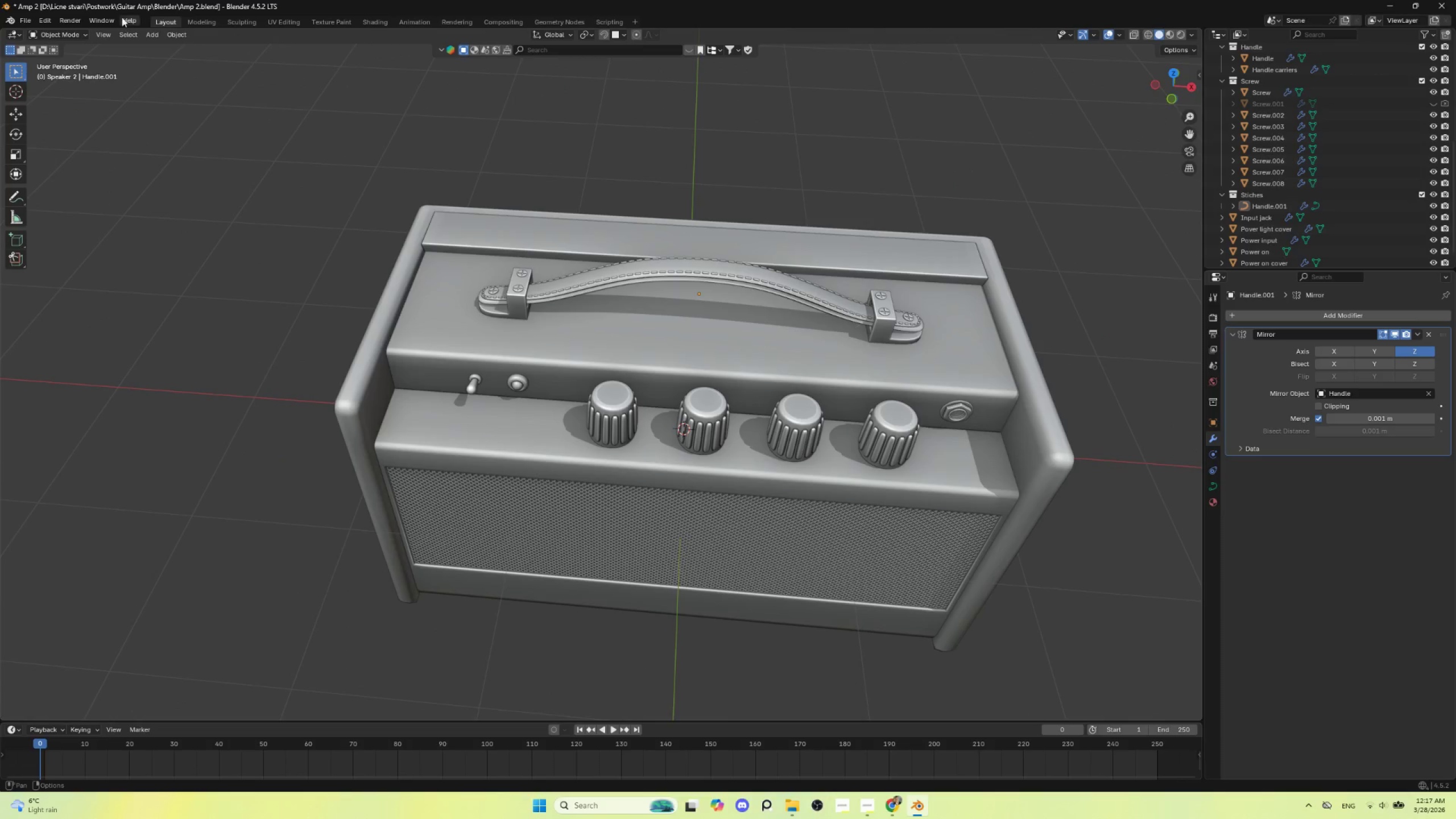 
left_click([23, 21])
 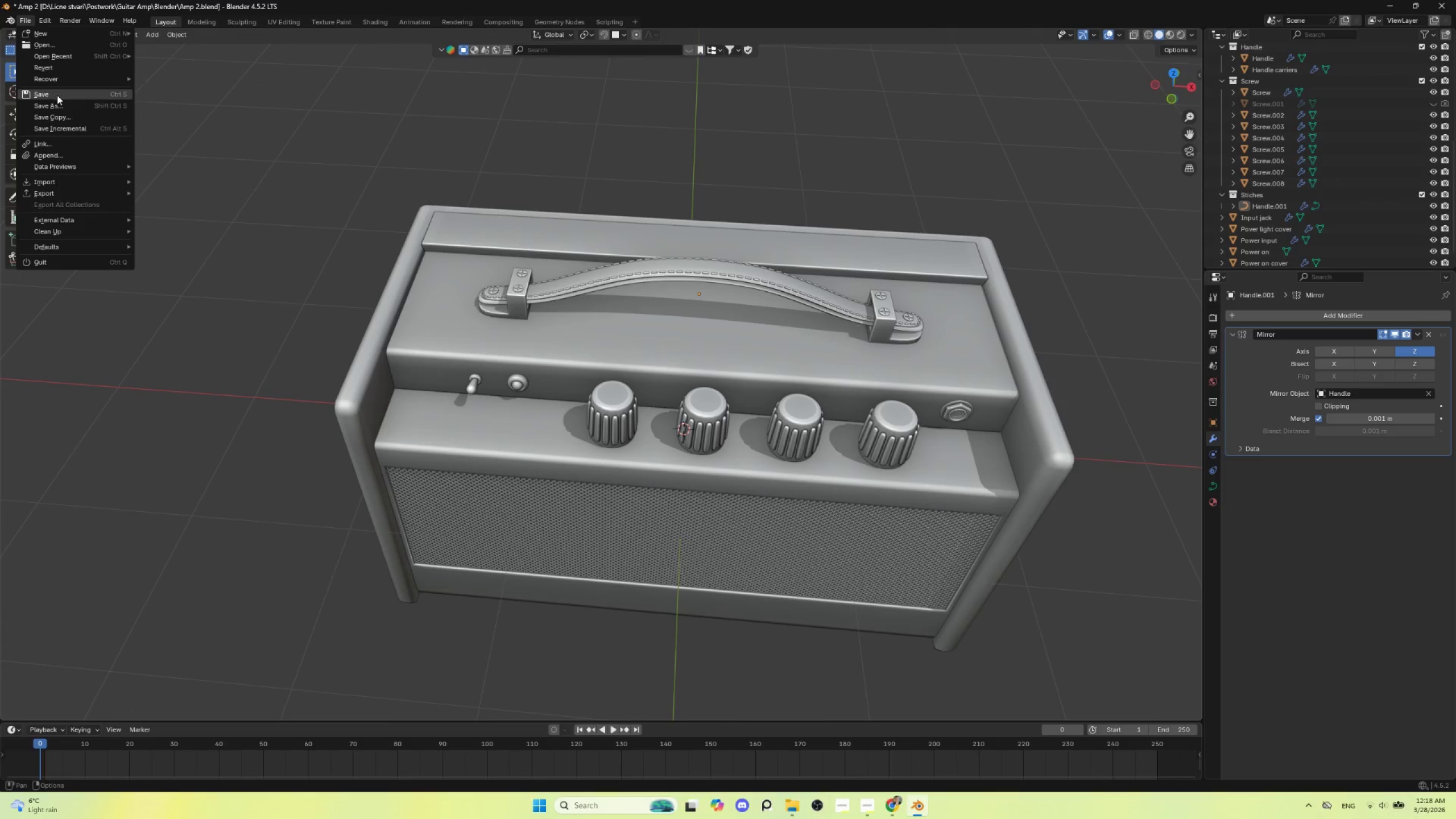 
left_click([57, 95])
 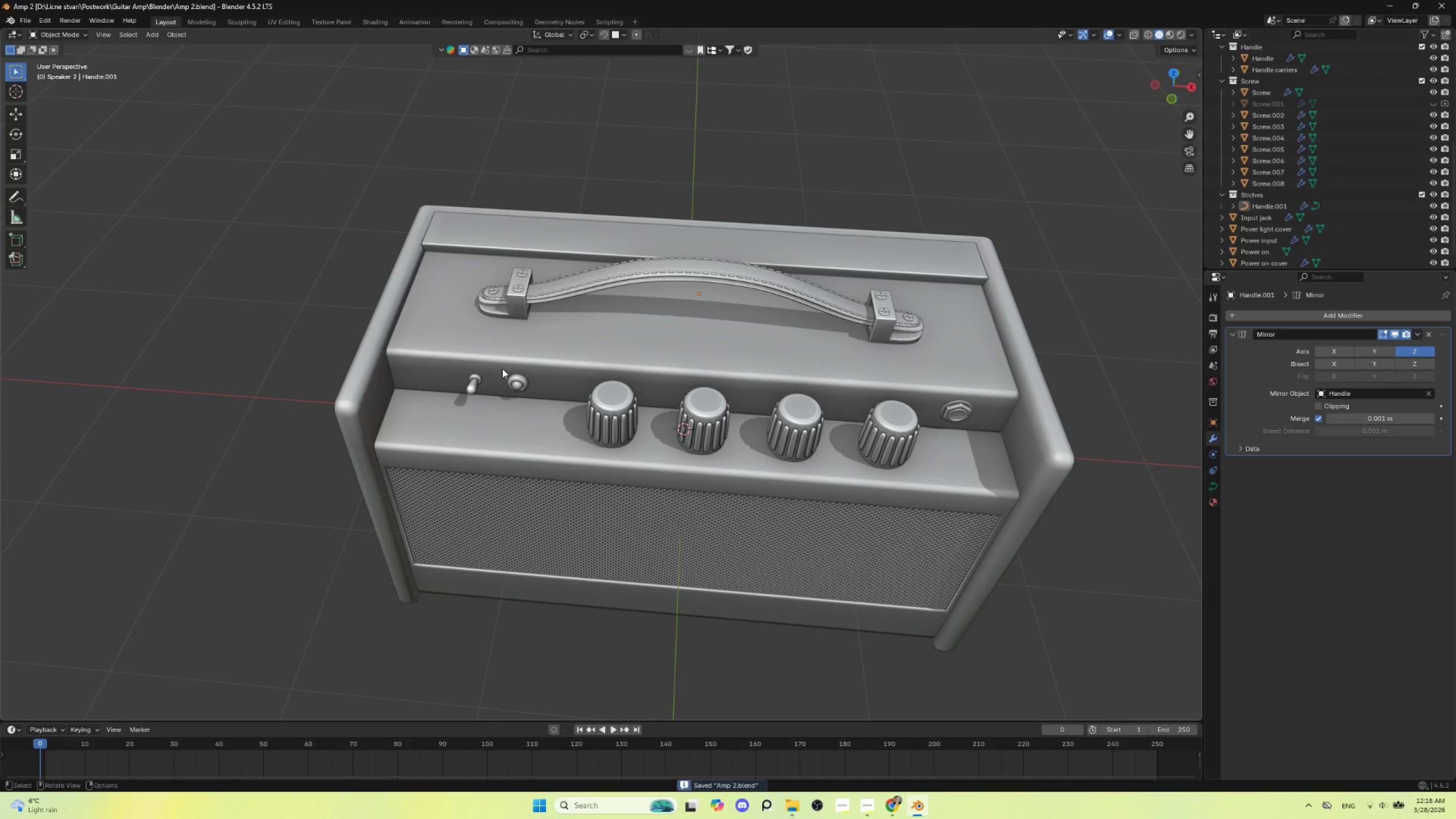 
hold_key(key=ShiftLeft, duration=0.45)
 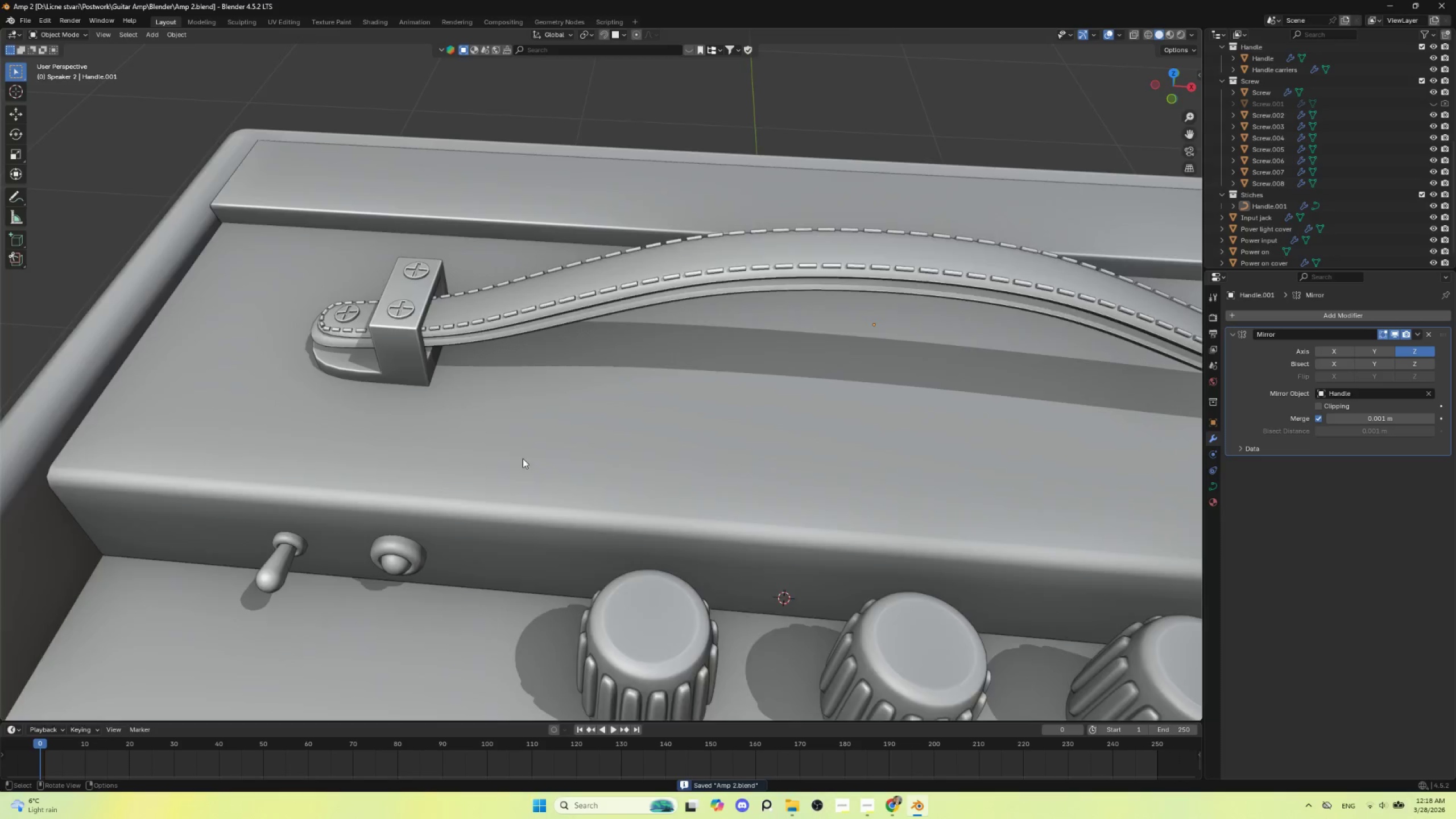 
scroll: coordinate [521, 455], scroll_direction: up, amount: 9.0
 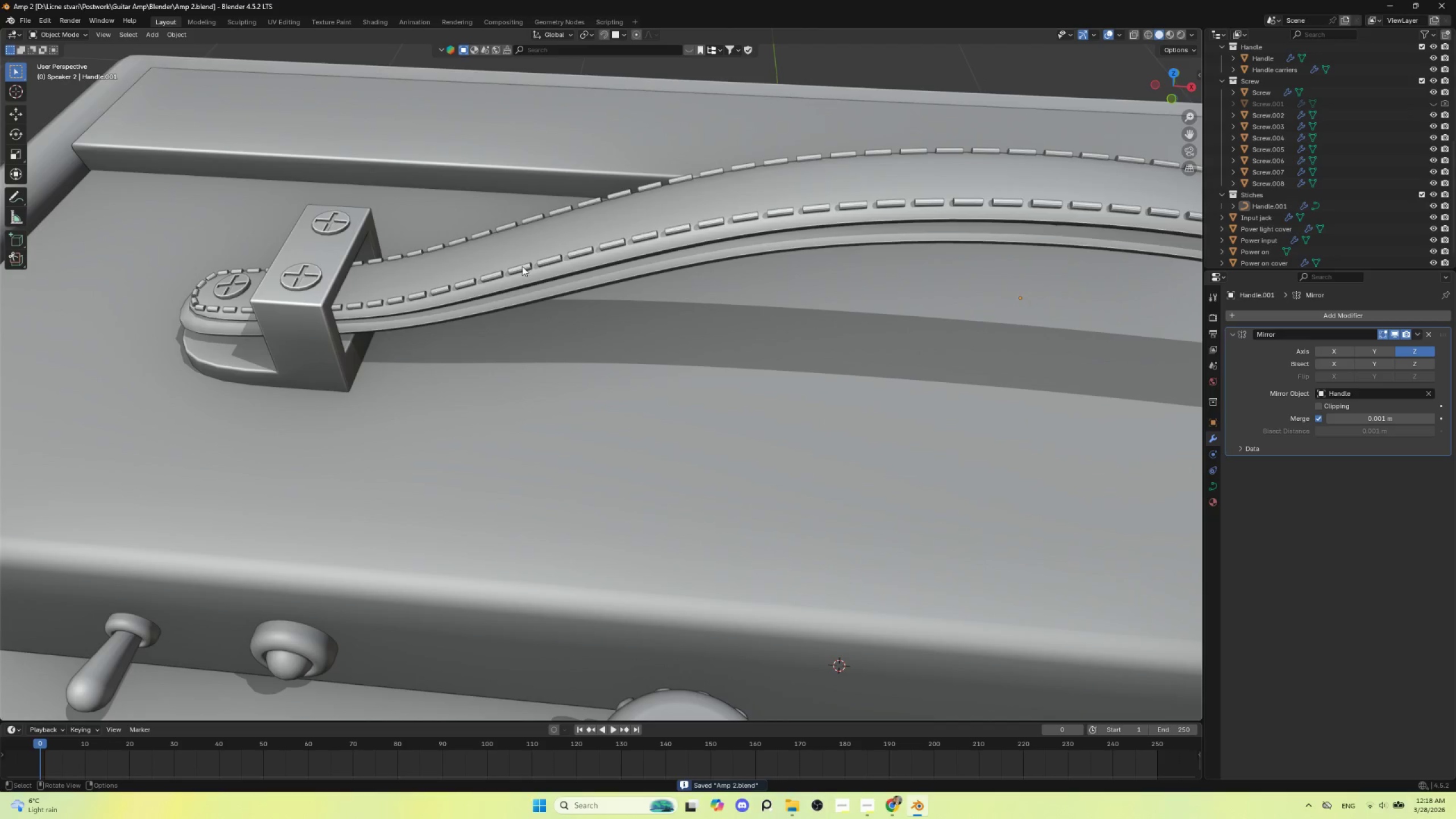 
left_click([522, 266])
 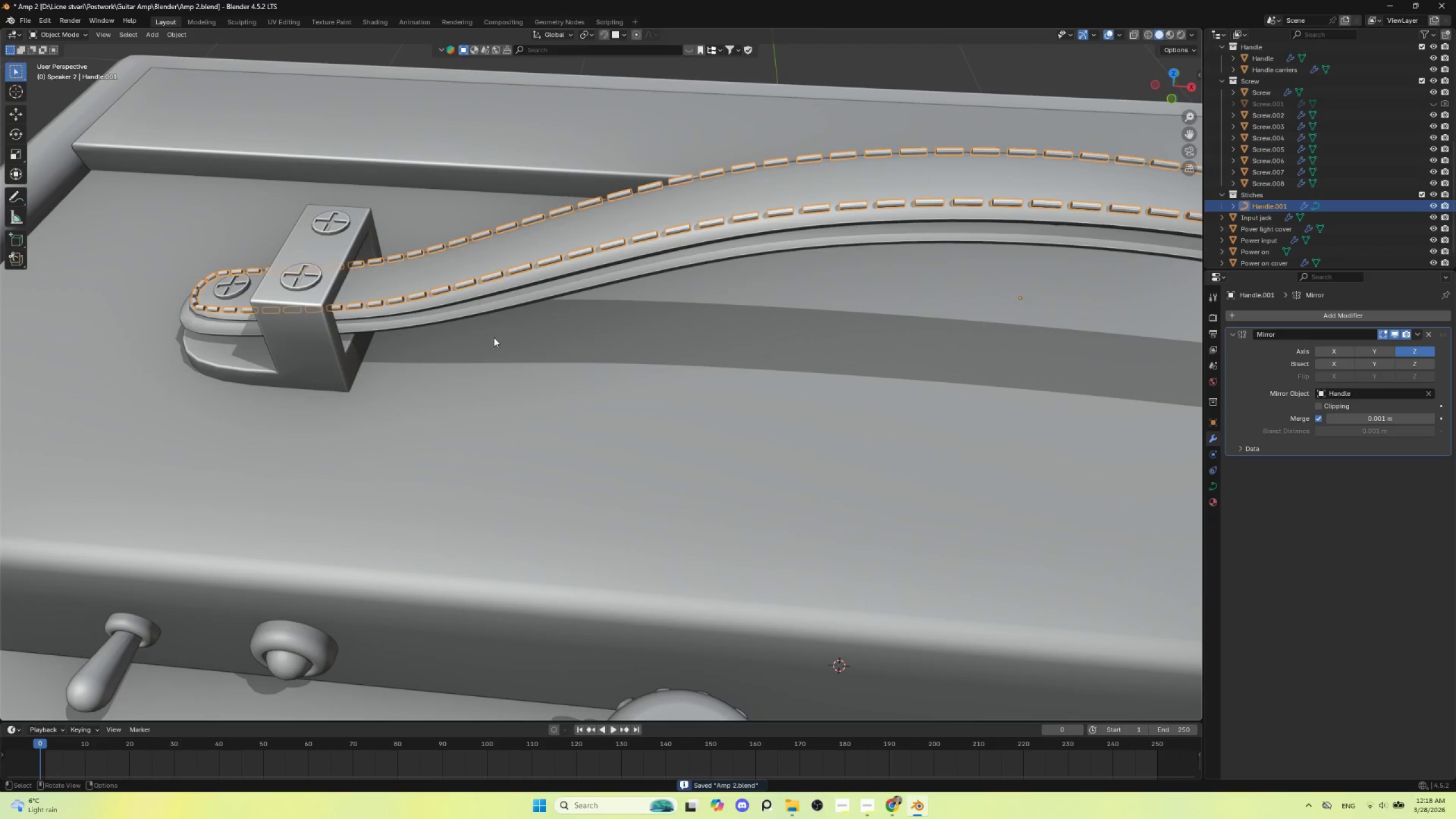 
scroll: coordinate [519, 363], scroll_direction: down, amount: 4.0
 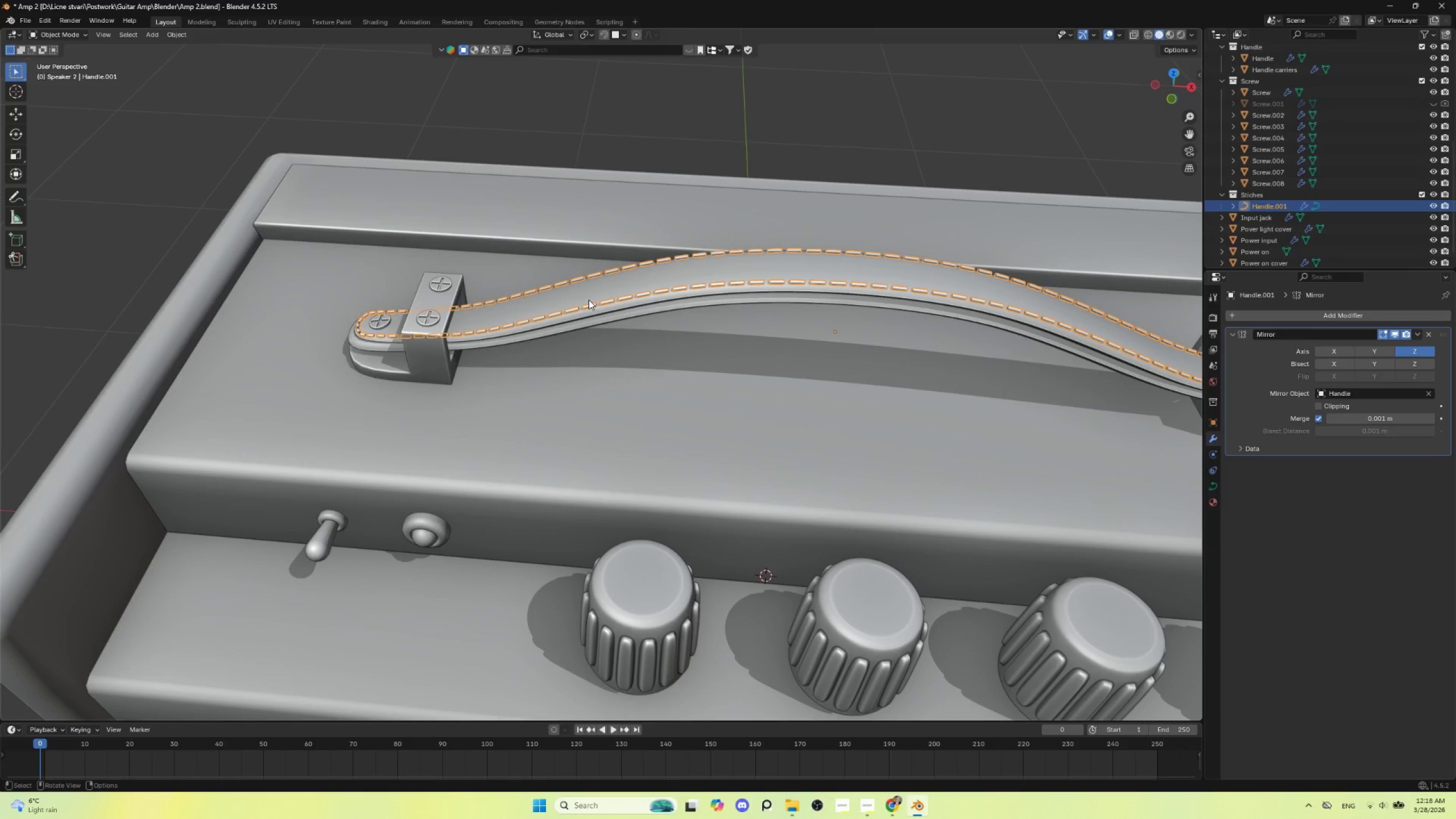 
right_click([589, 303])
 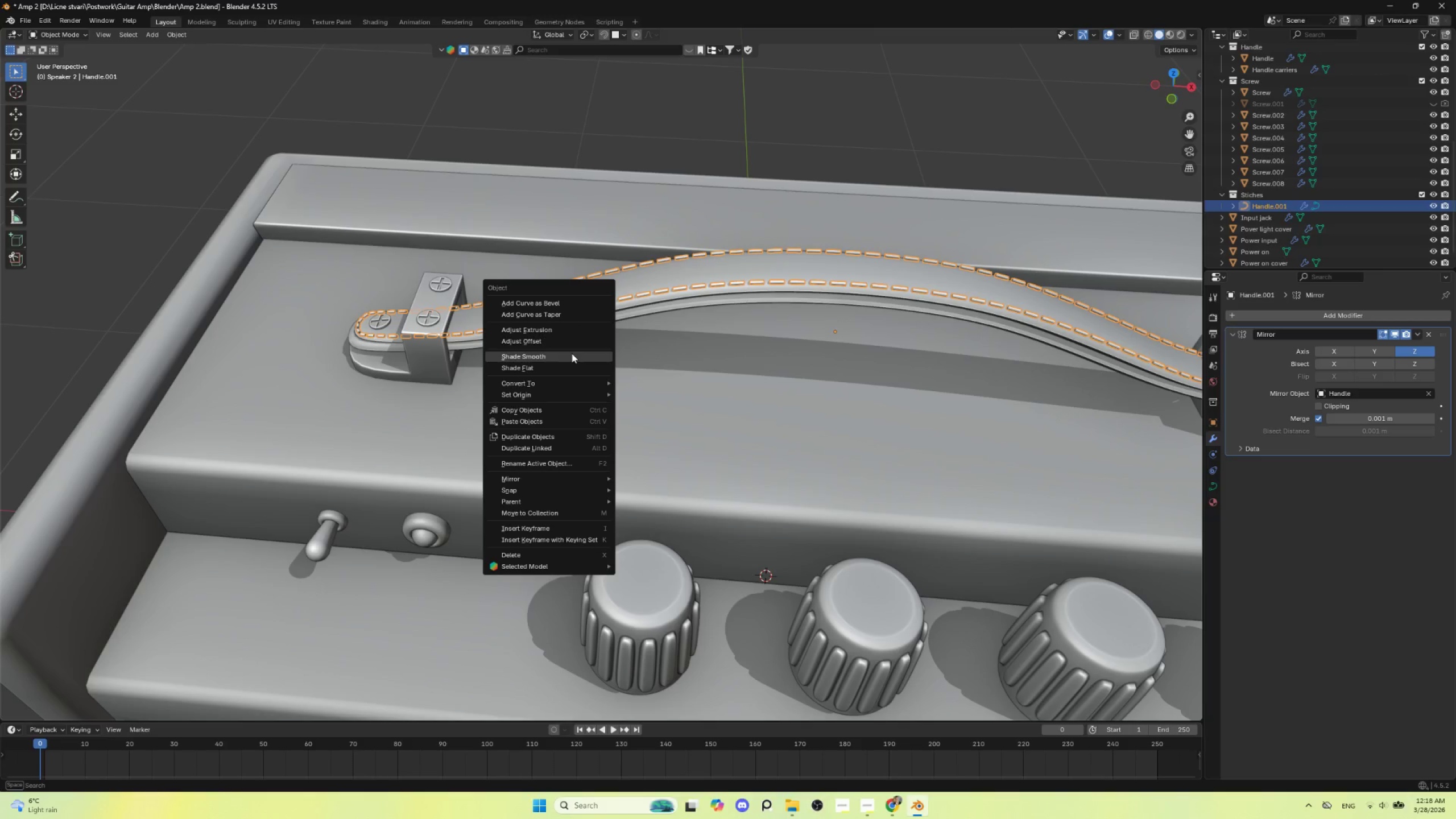 
left_click([572, 353])
 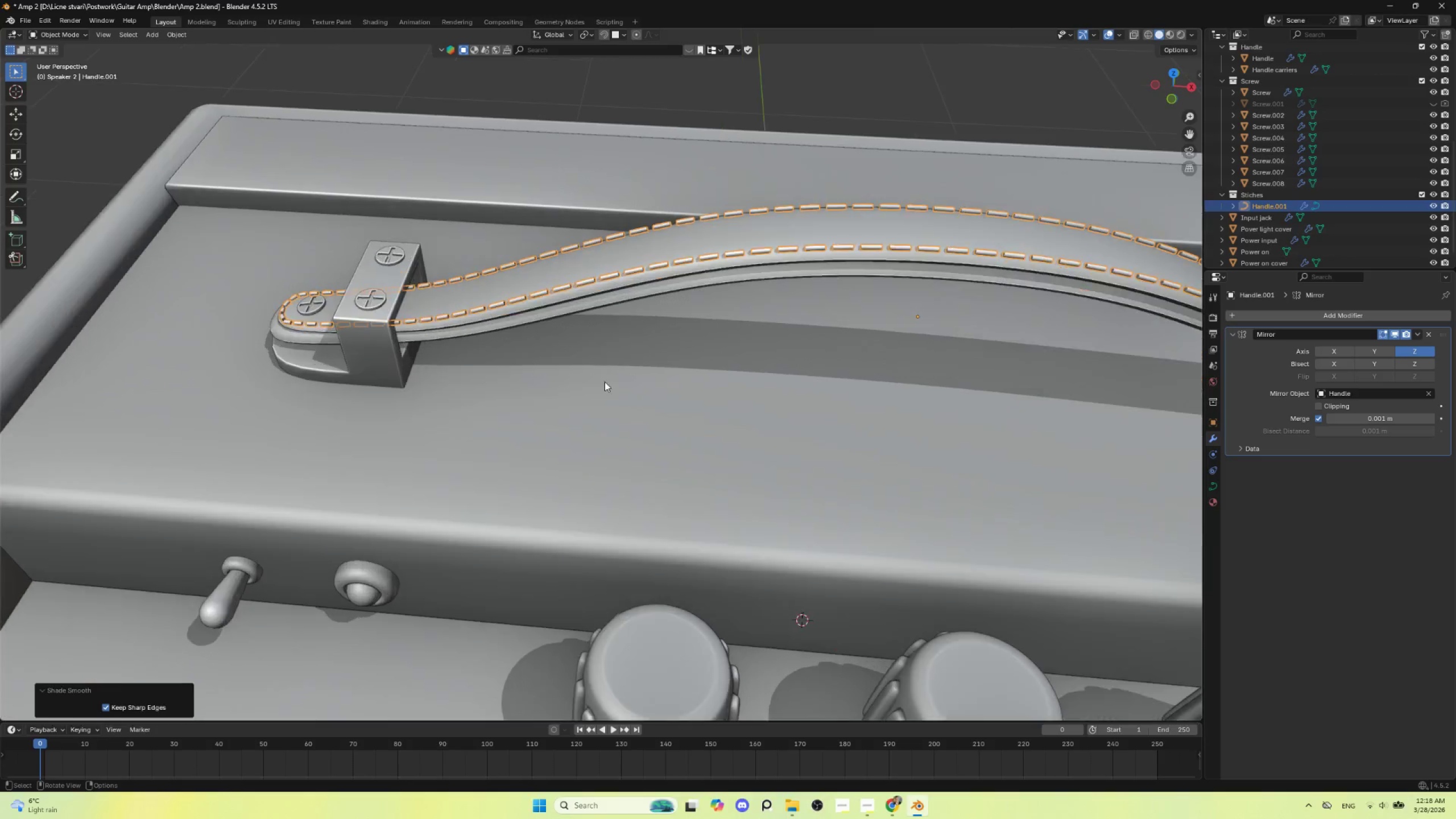 
scroll: coordinate [606, 381], scroll_direction: up, amount: 4.0
 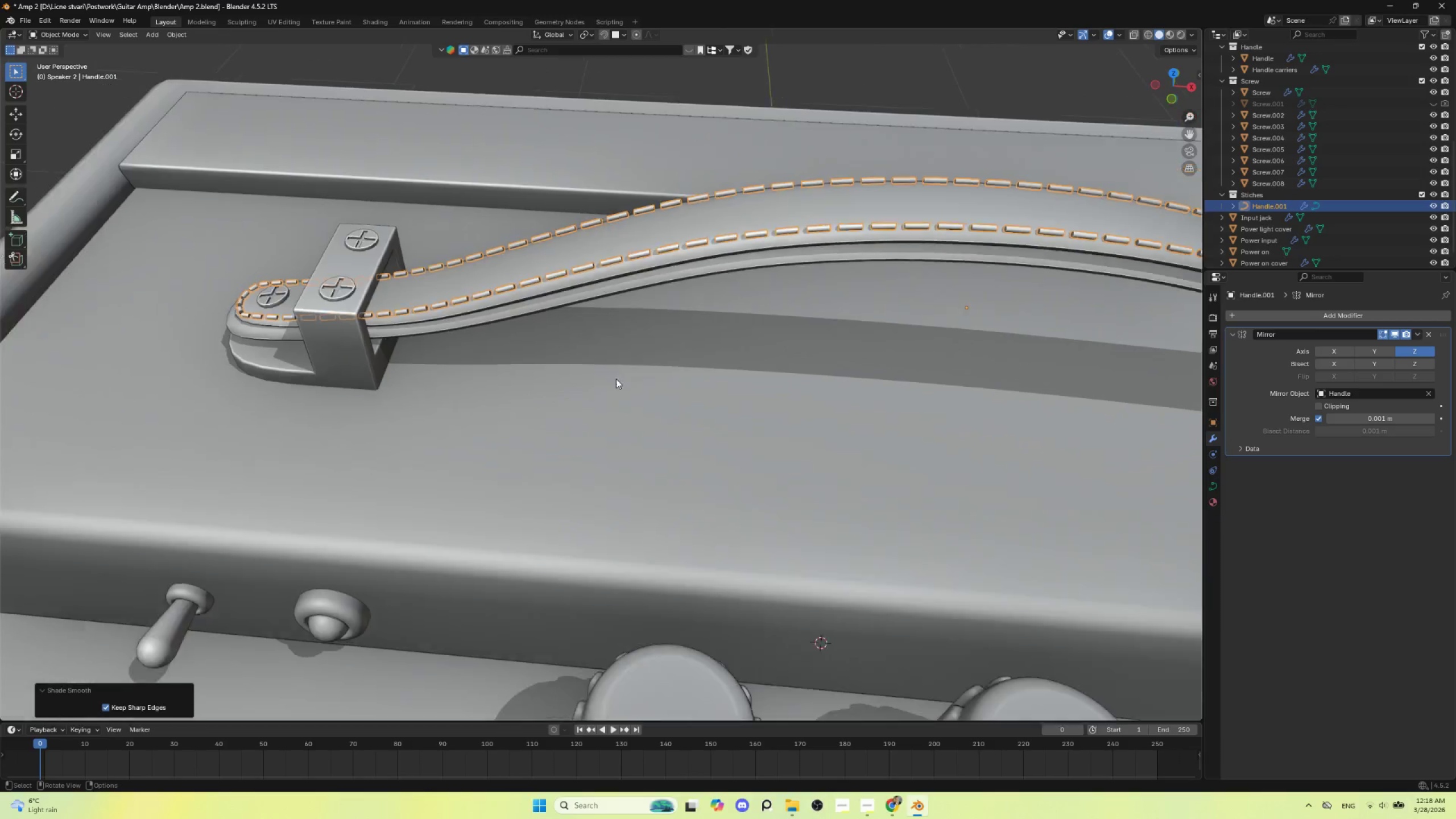 
scroll: coordinate [612, 392], scroll_direction: down, amount: 6.0
 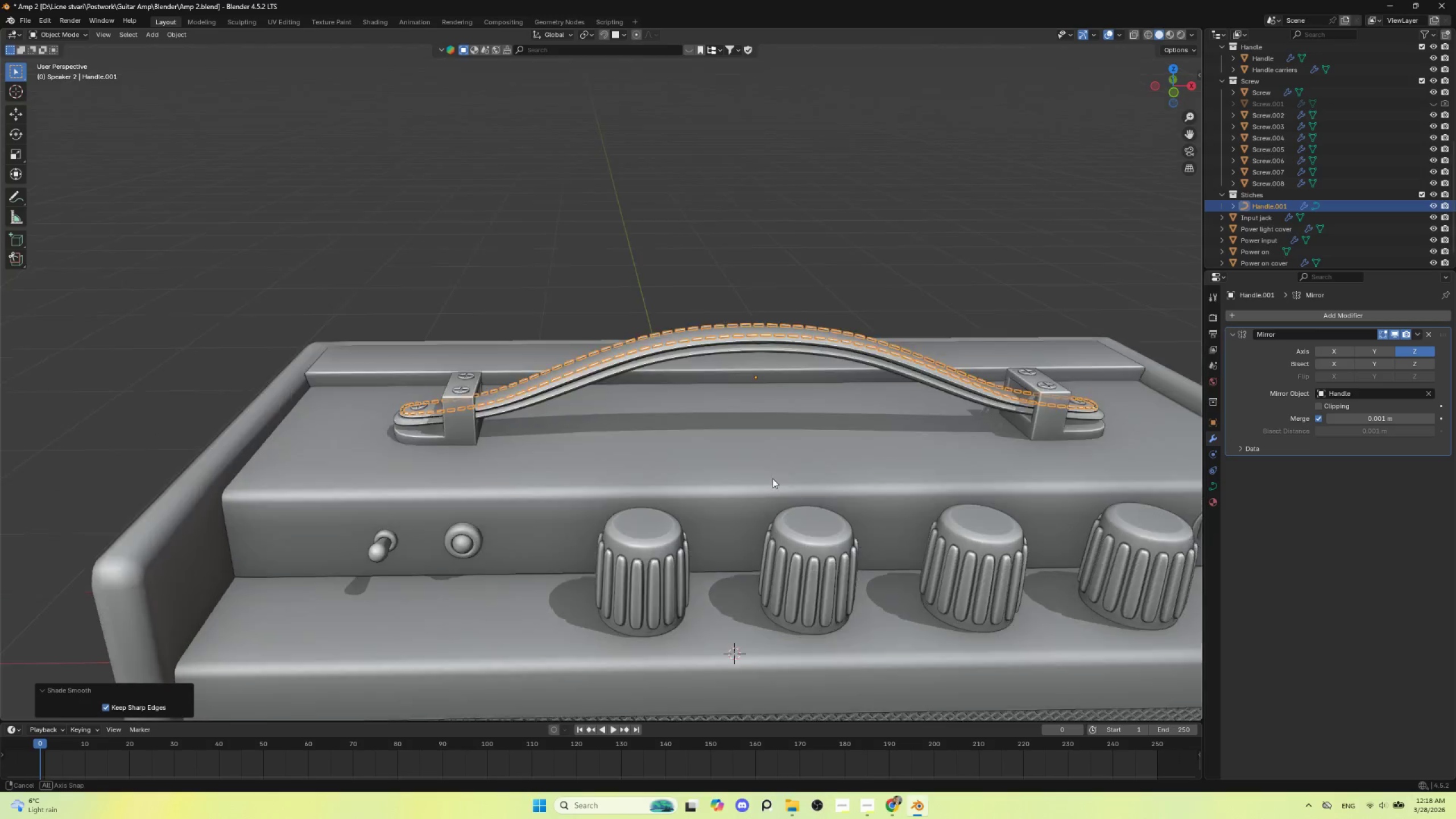 
hold_key(key=AltLeft, duration=0.83)
 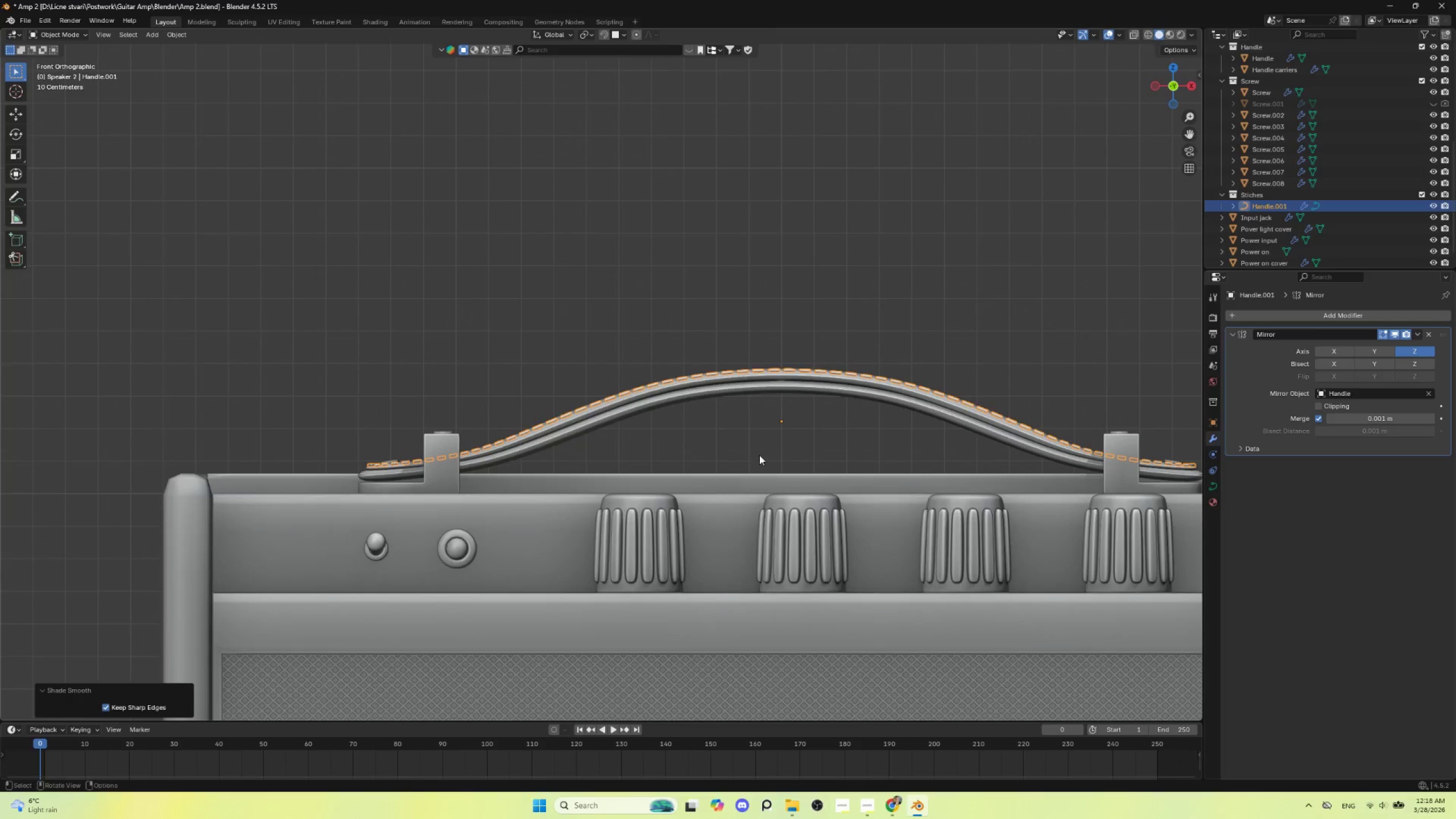 
left_click([685, 308])
 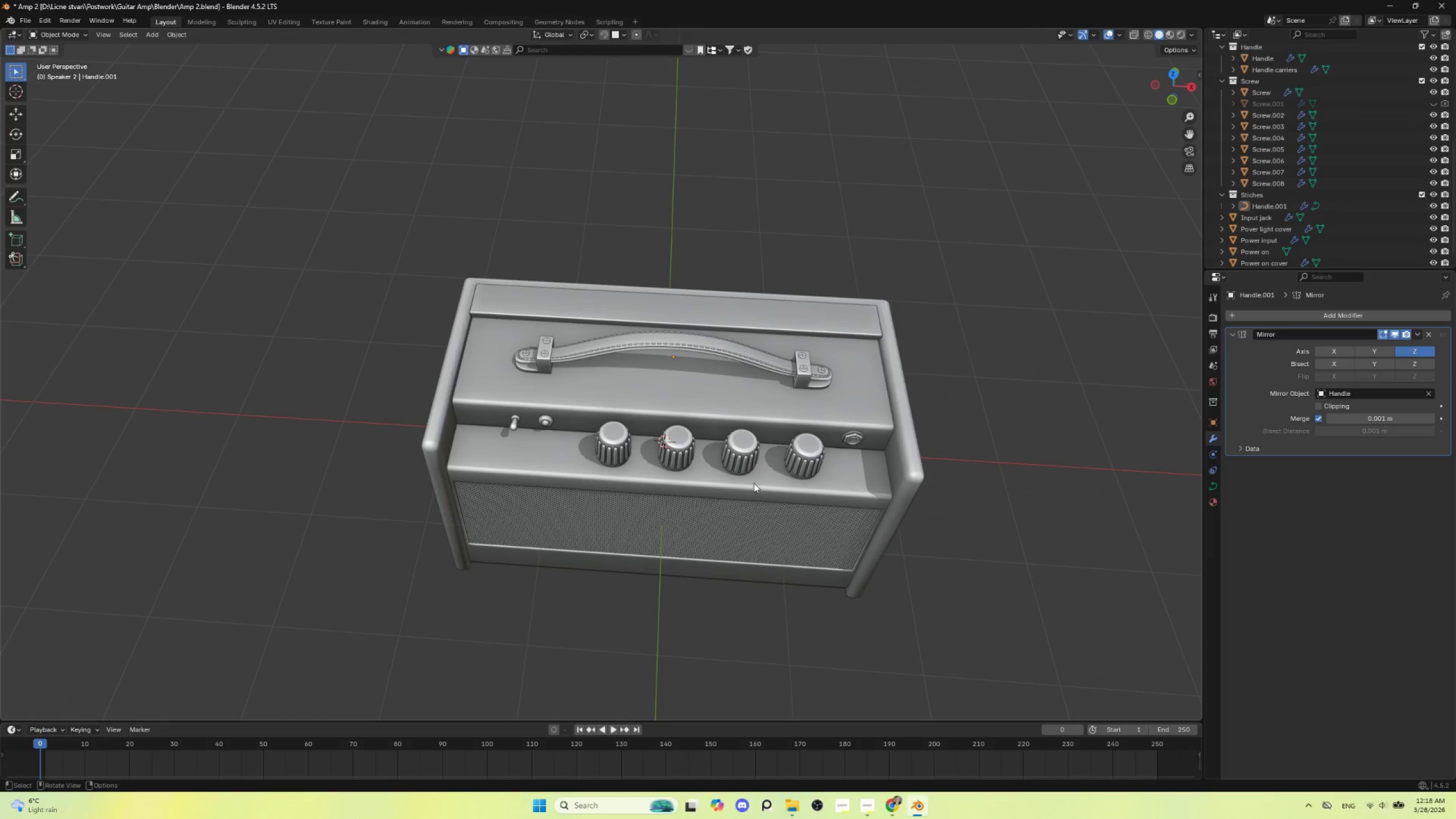 
scroll: coordinate [753, 473], scroll_direction: down, amount: 5.0
 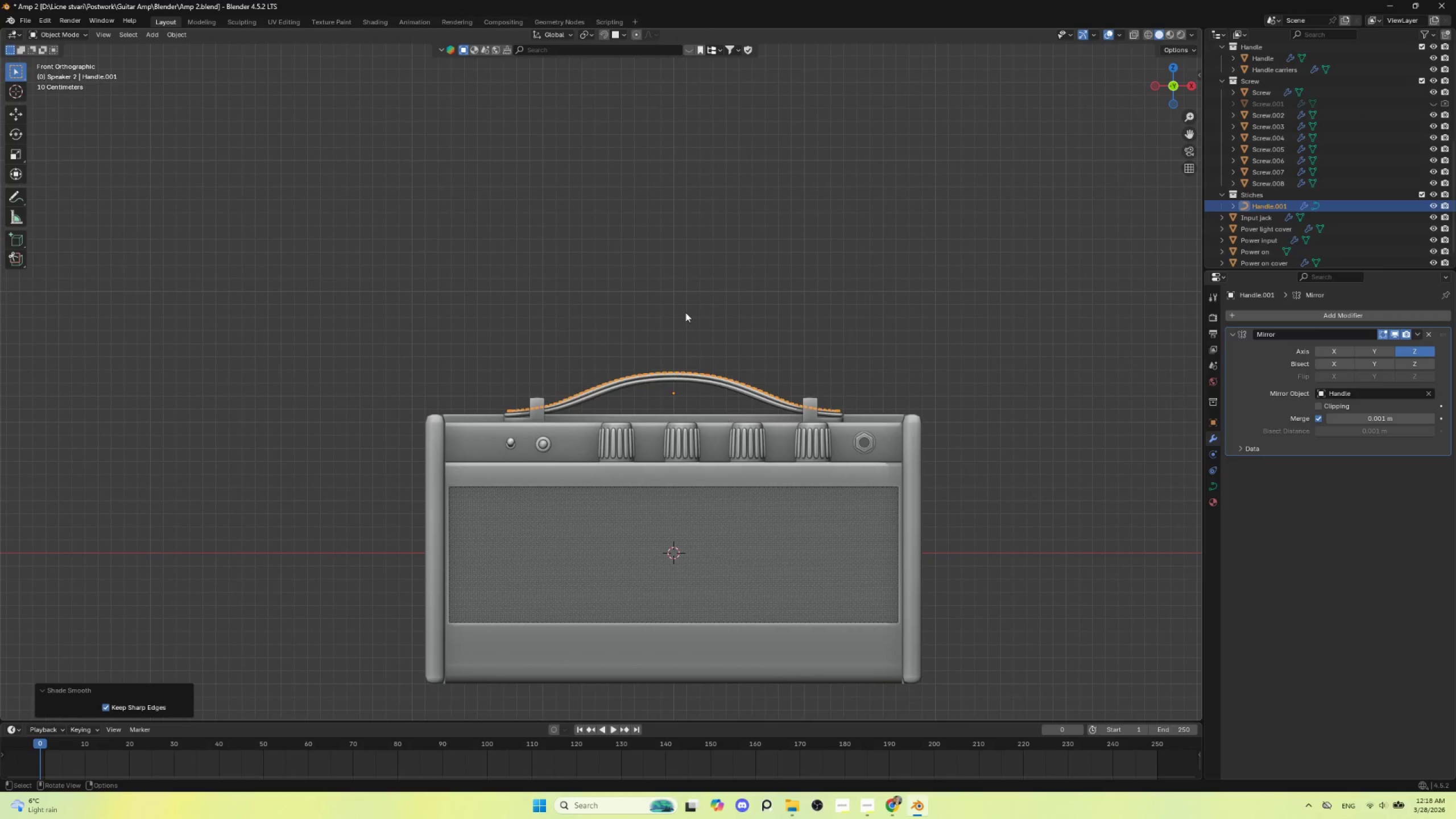 
hold_key(key=ShiftLeft, duration=0.62)
 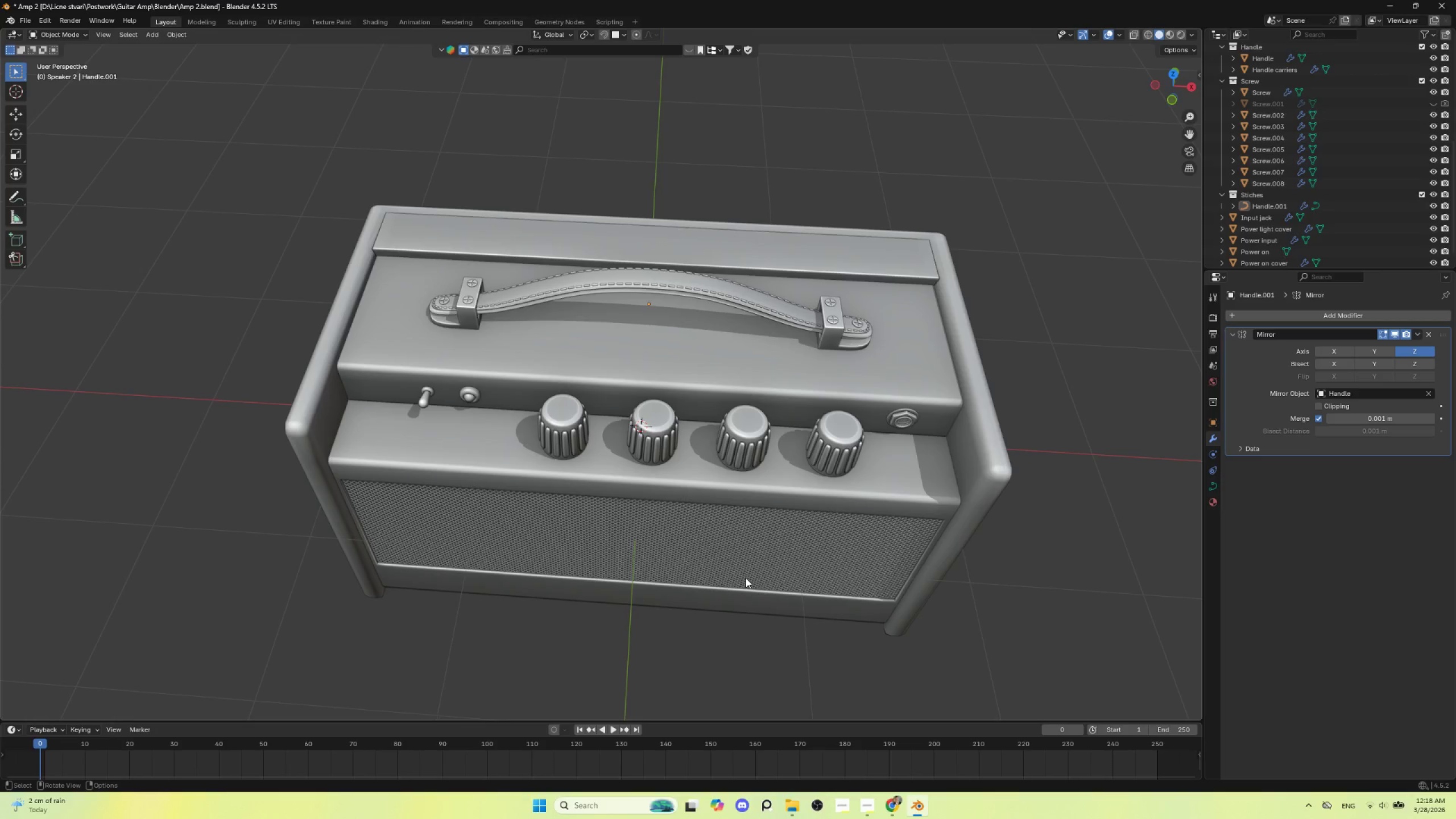 
scroll: coordinate [750, 484], scroll_direction: up, amount: 2.0
 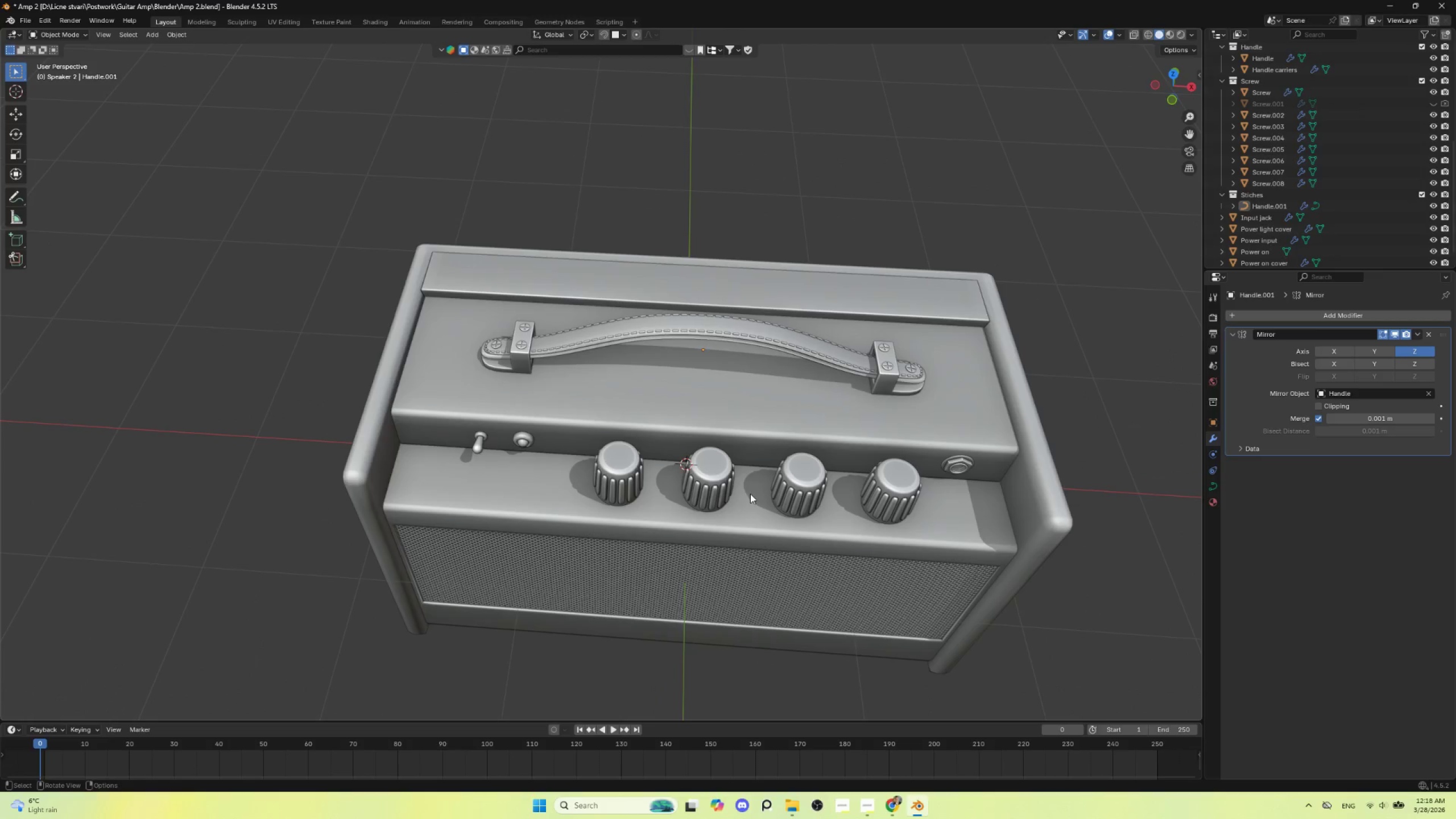 
wait(13.84)
 